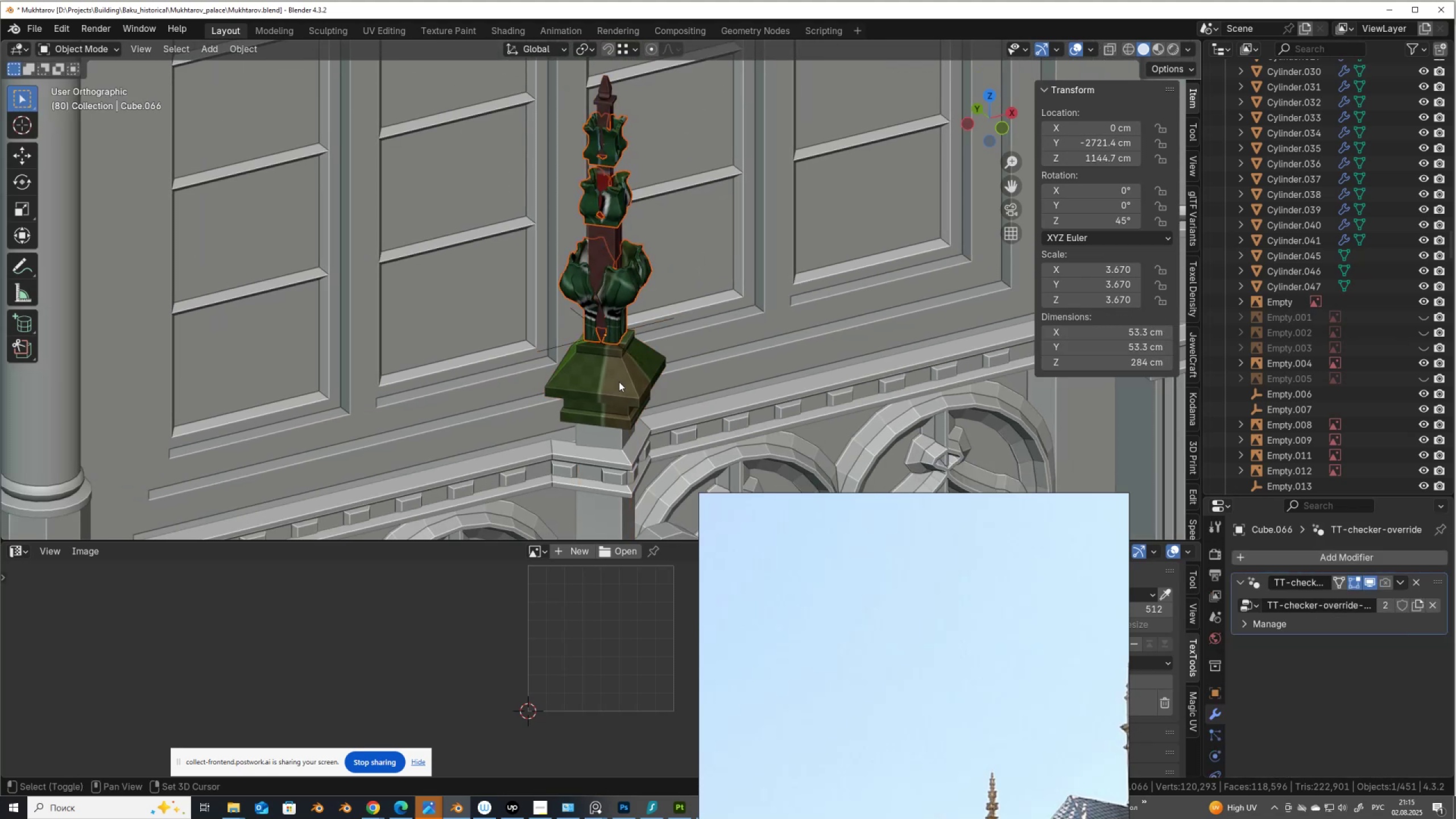 
key(Shift+ShiftLeft)
 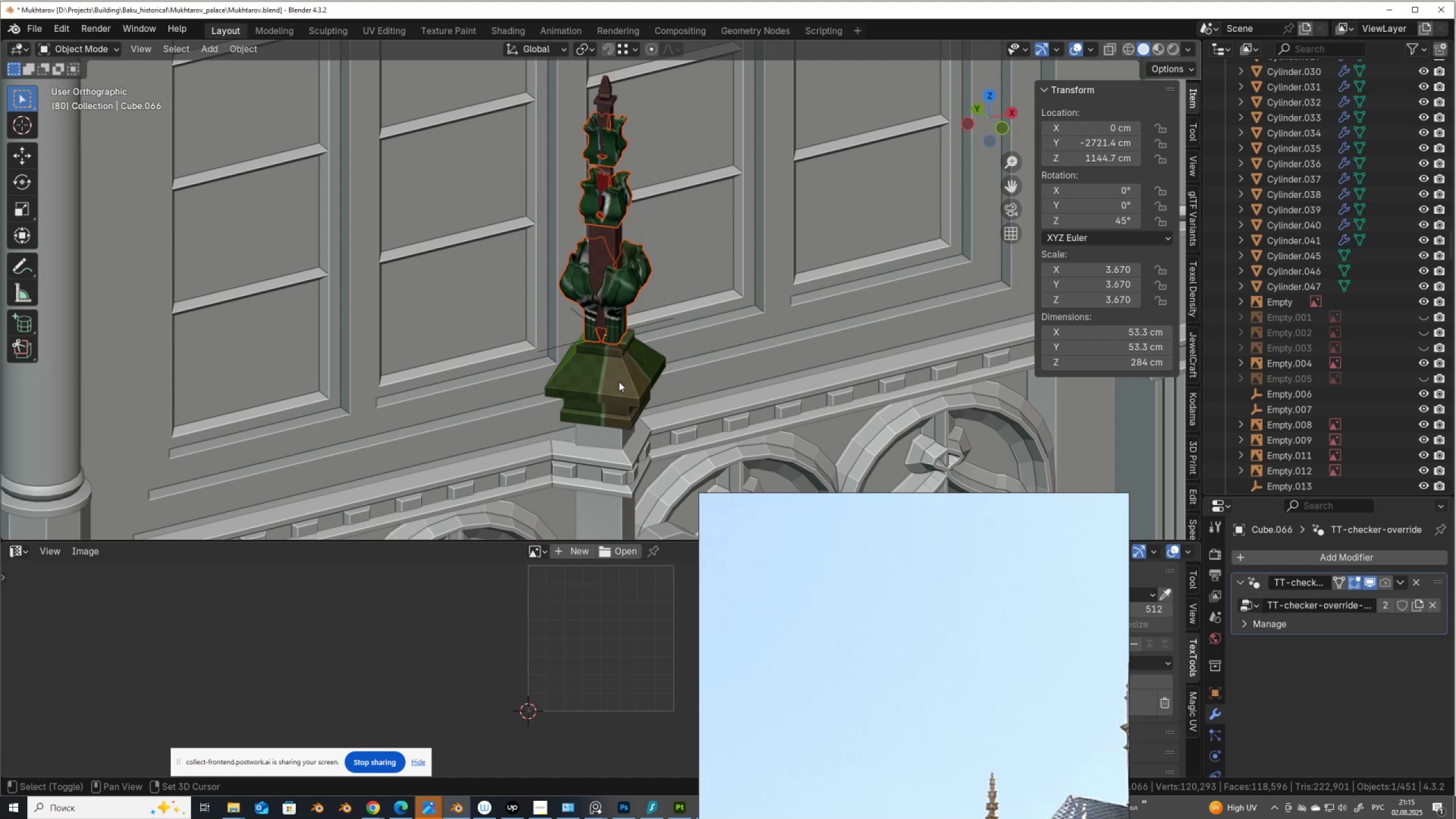 
key(Shift+ShiftLeft)
 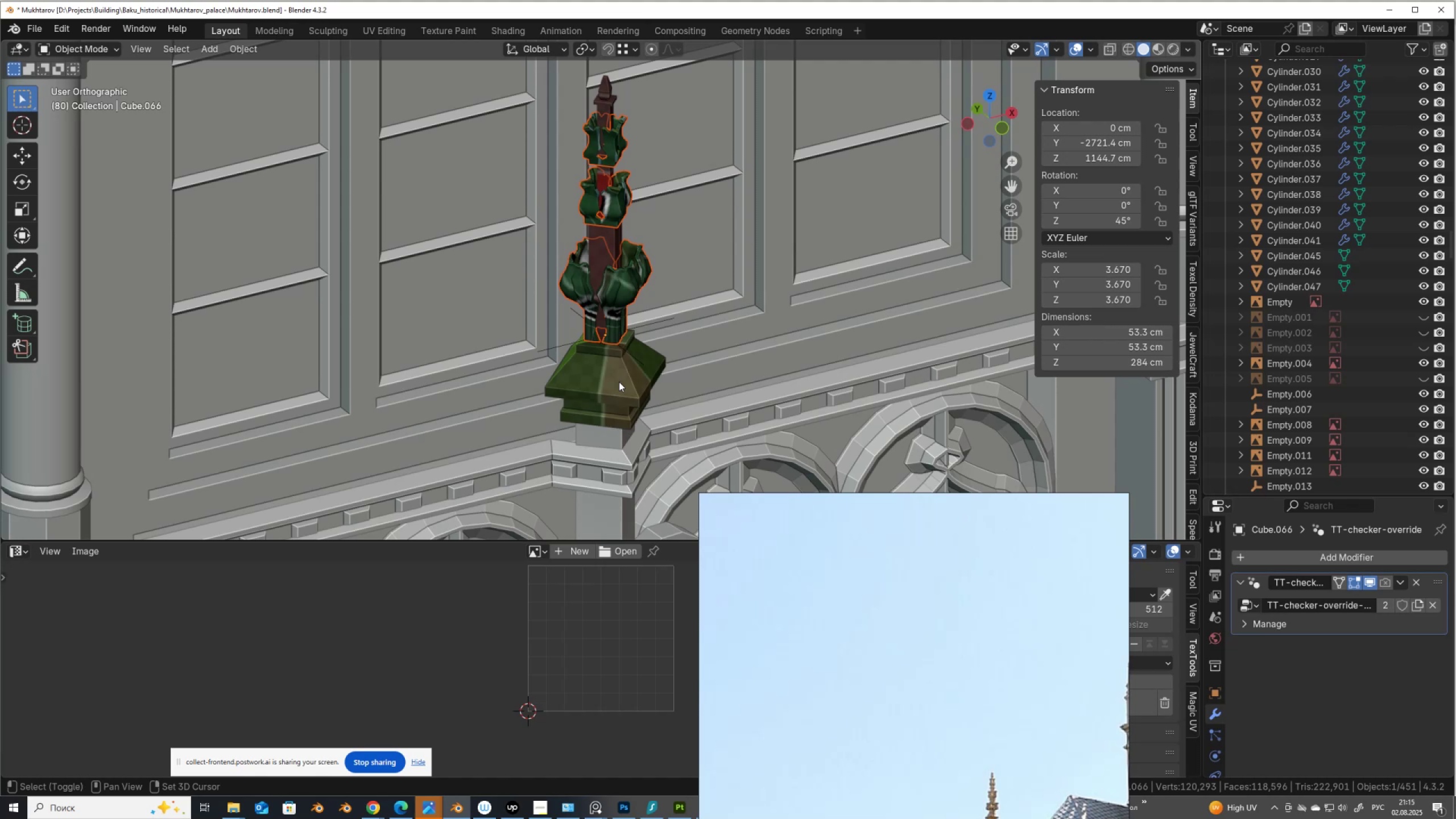 
key(Shift+ShiftLeft)
 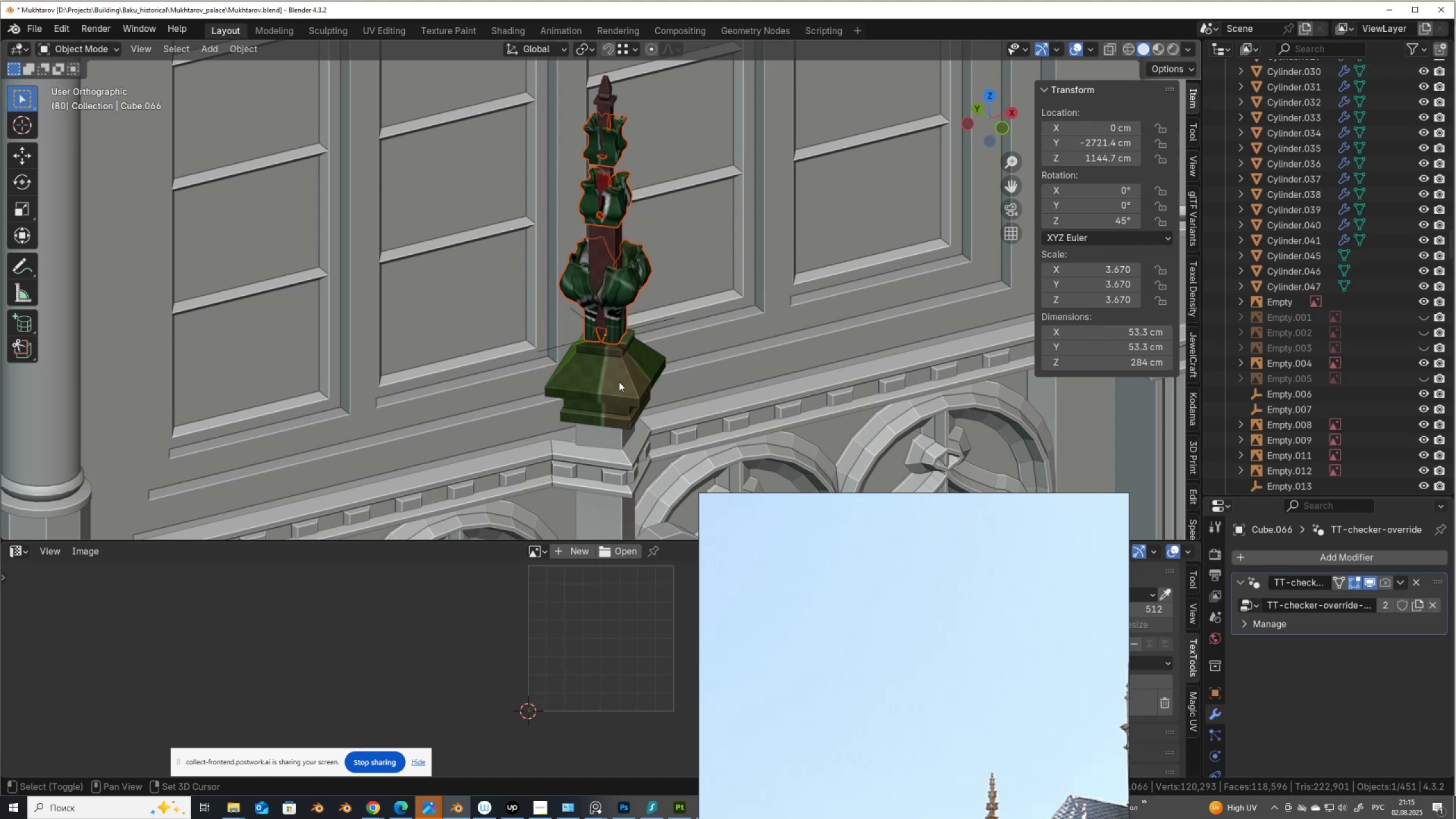 
key(Shift+ShiftLeft)
 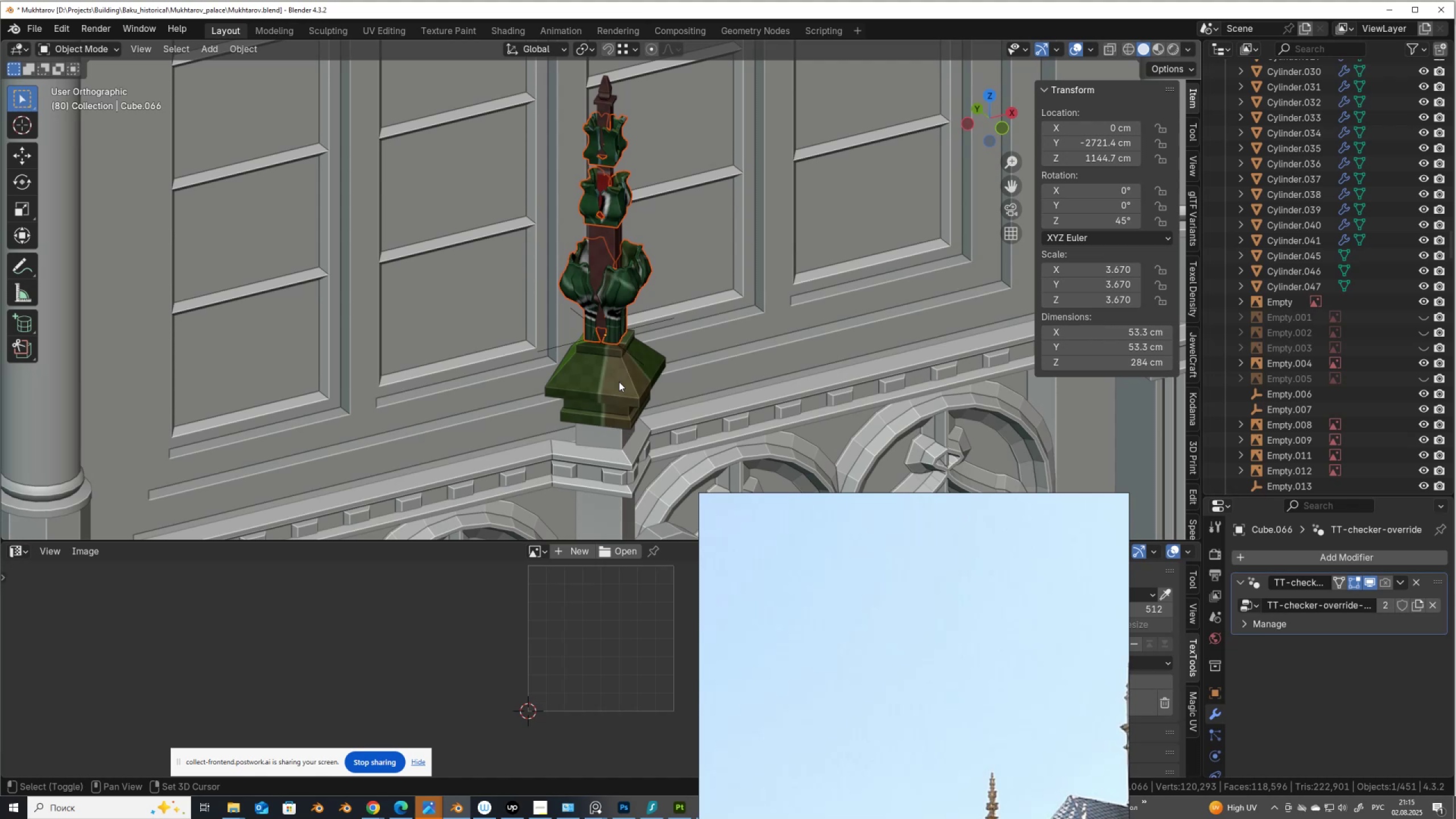 
key(Shift+ShiftLeft)
 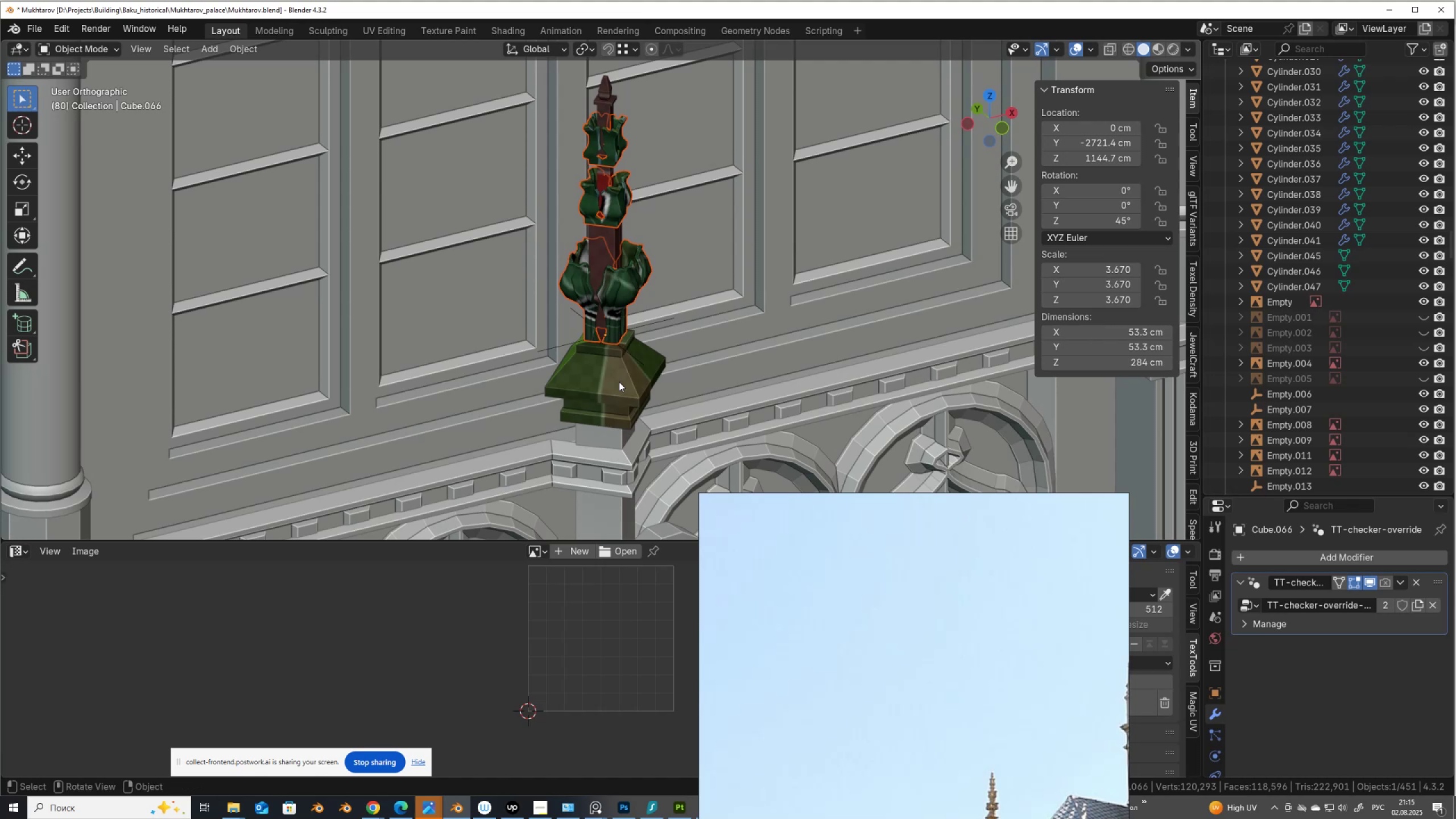 
key(Shift+ShiftLeft)
 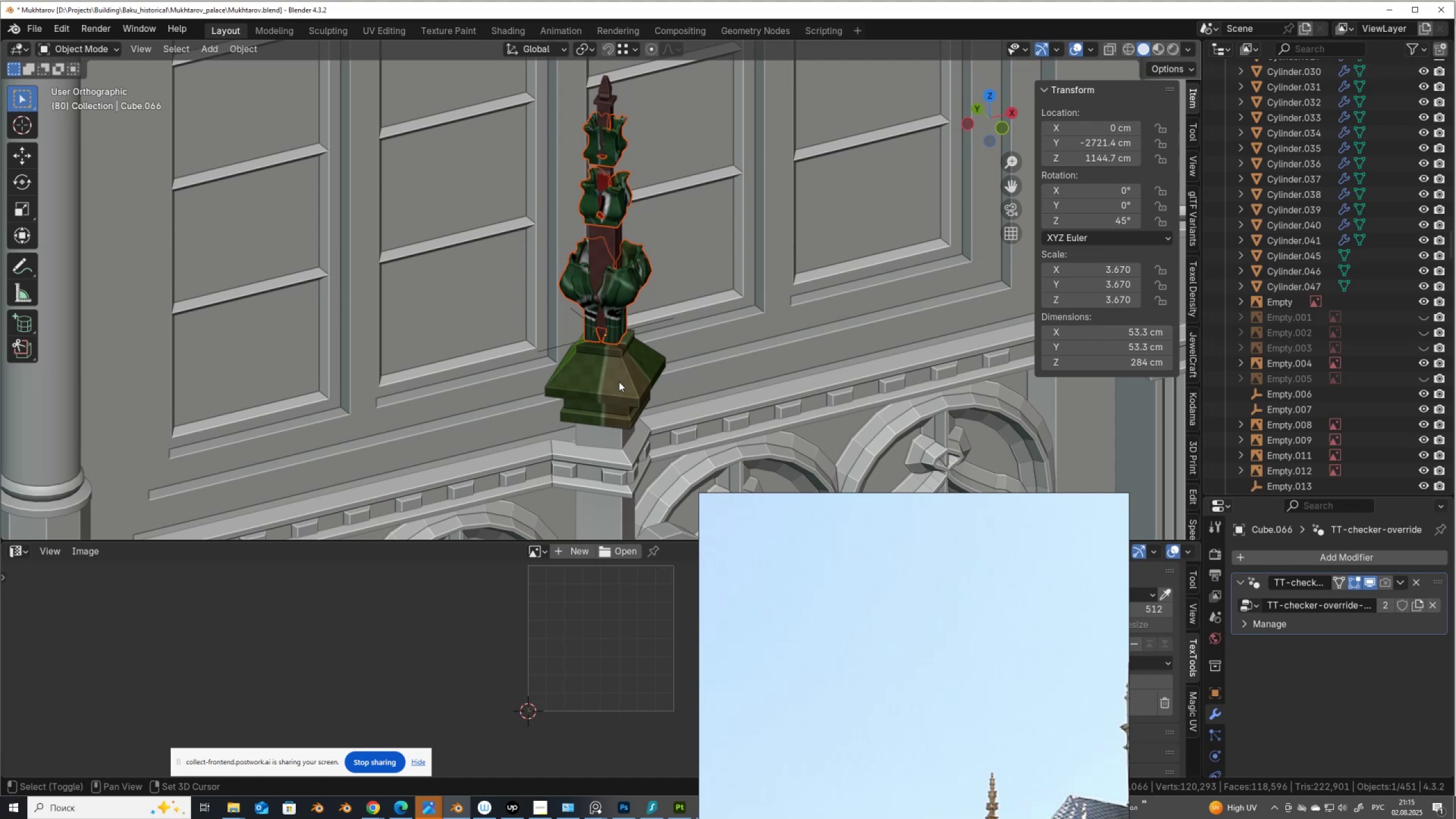 
scroll: coordinate [619, 382], scroll_direction: down, amount: 2.0
 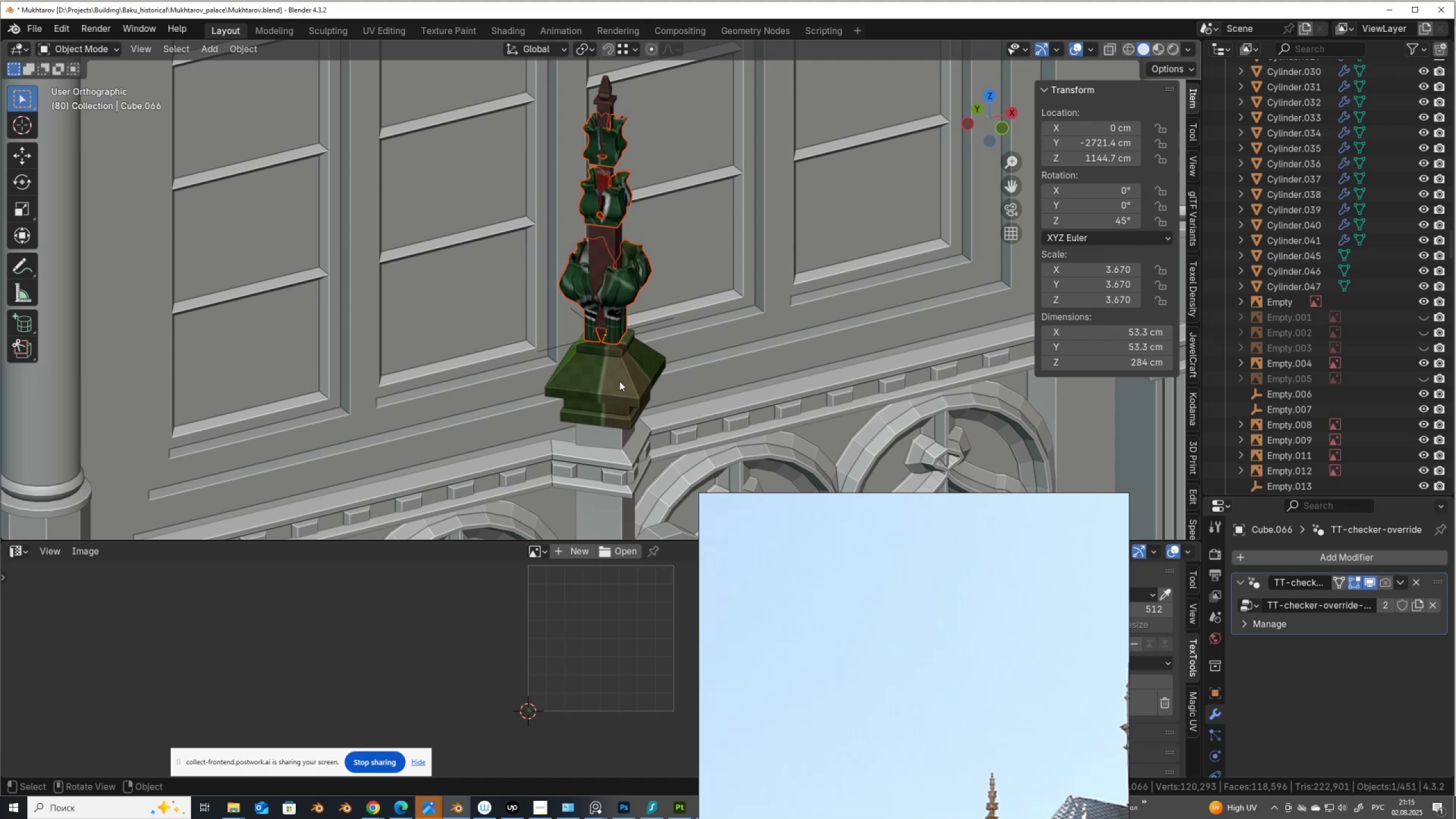 
key(Shift+ShiftLeft)
 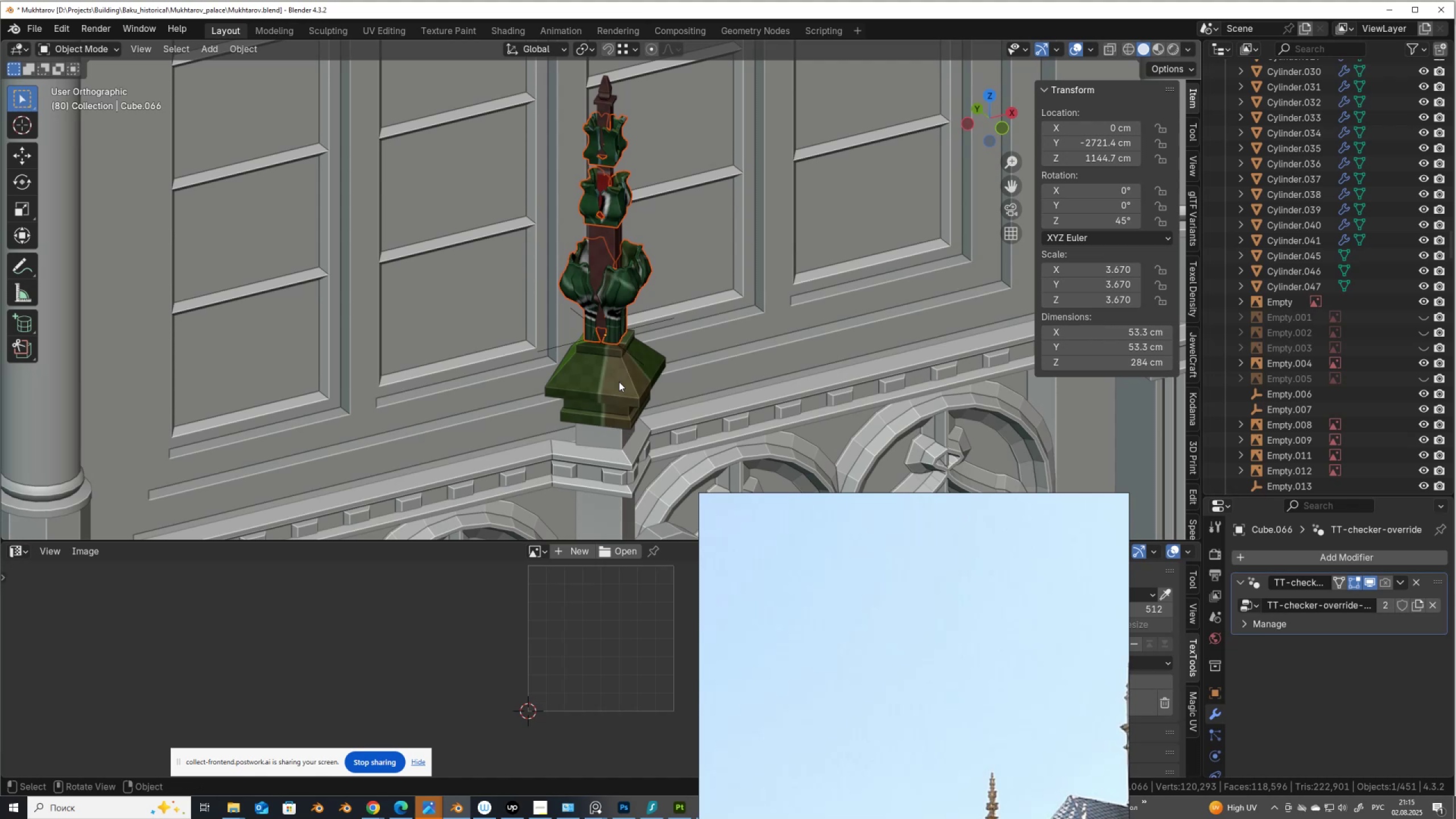 
hold_key(key=ShiftLeft, duration=0.7)
left_click([621, 377])
 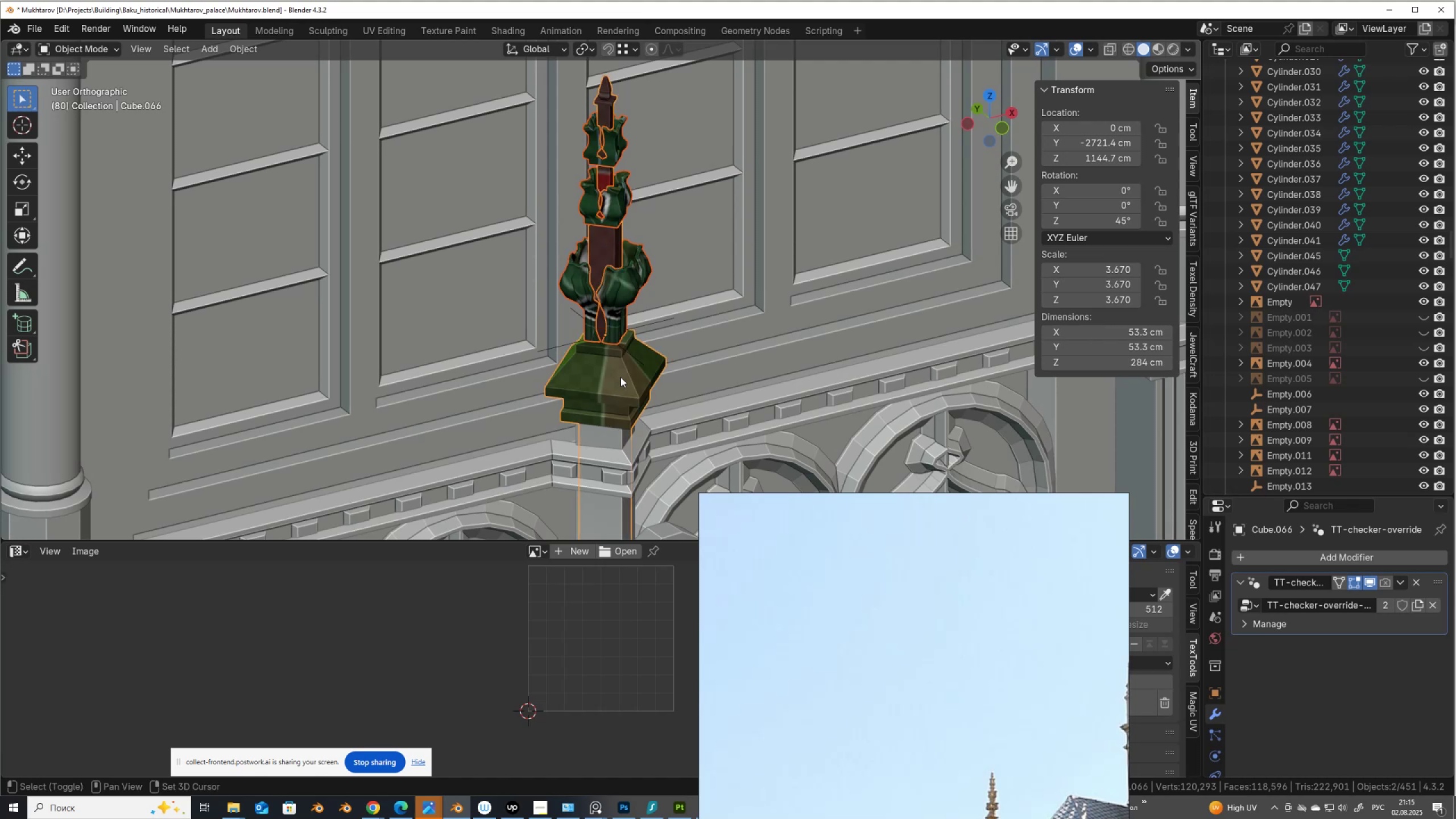 
scroll: coordinate [622, 370], scroll_direction: down, amount: 5.0
 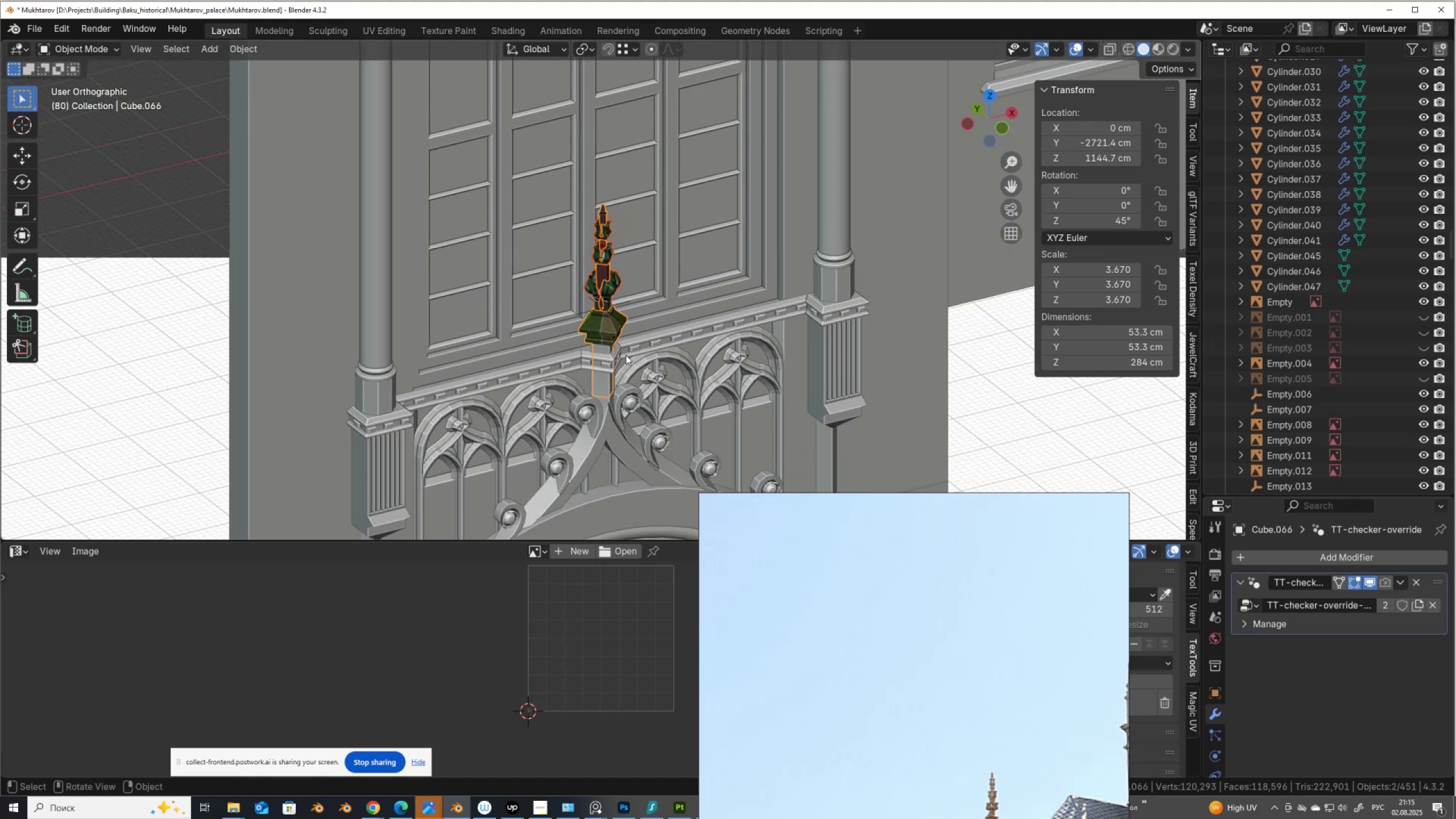 
scroll: coordinate [636, 344], scroll_direction: up, amount: 2.0
 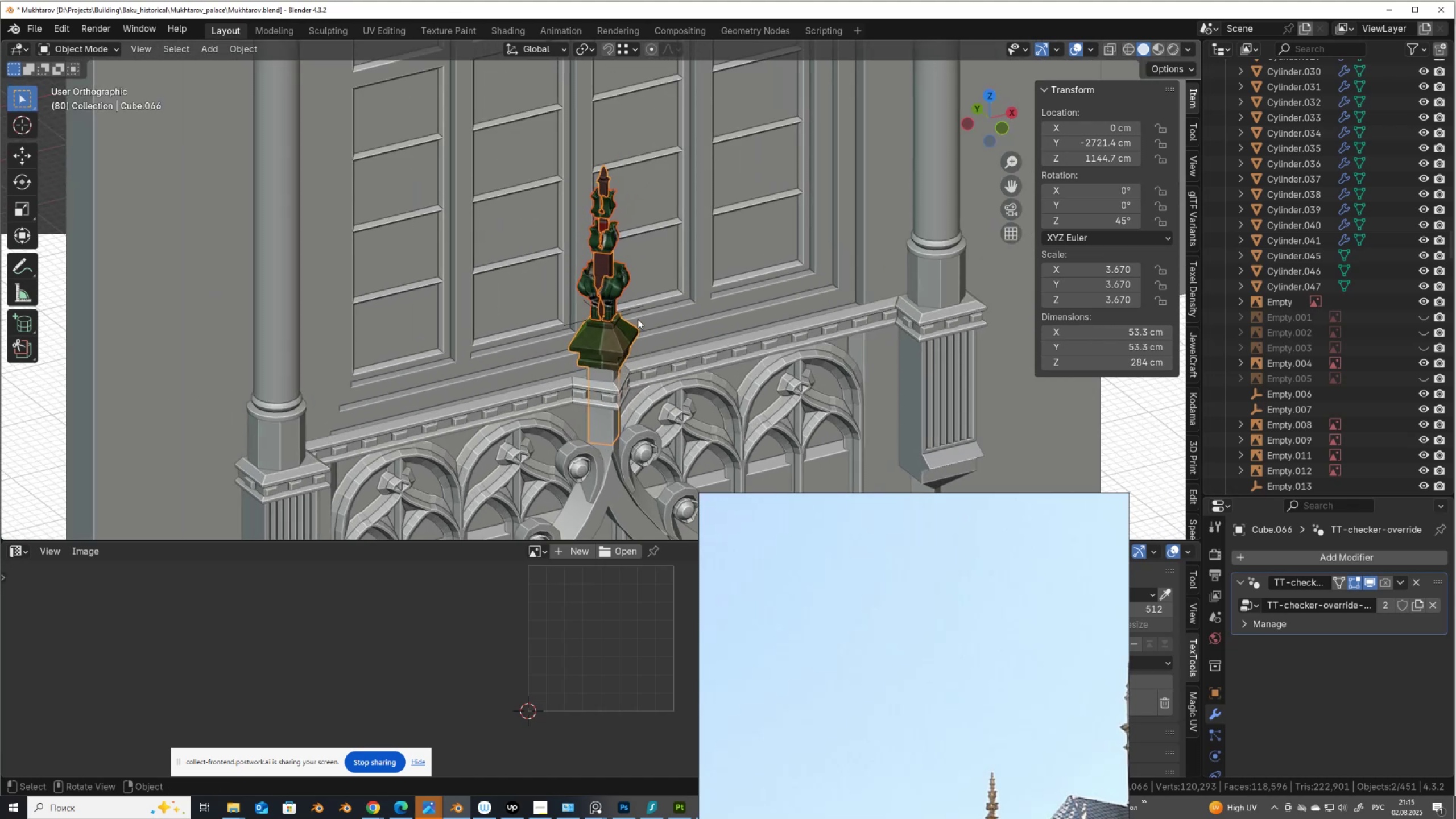 
hold_key(key=ShiftLeft, duration=0.9)
left_click([636, 306])
 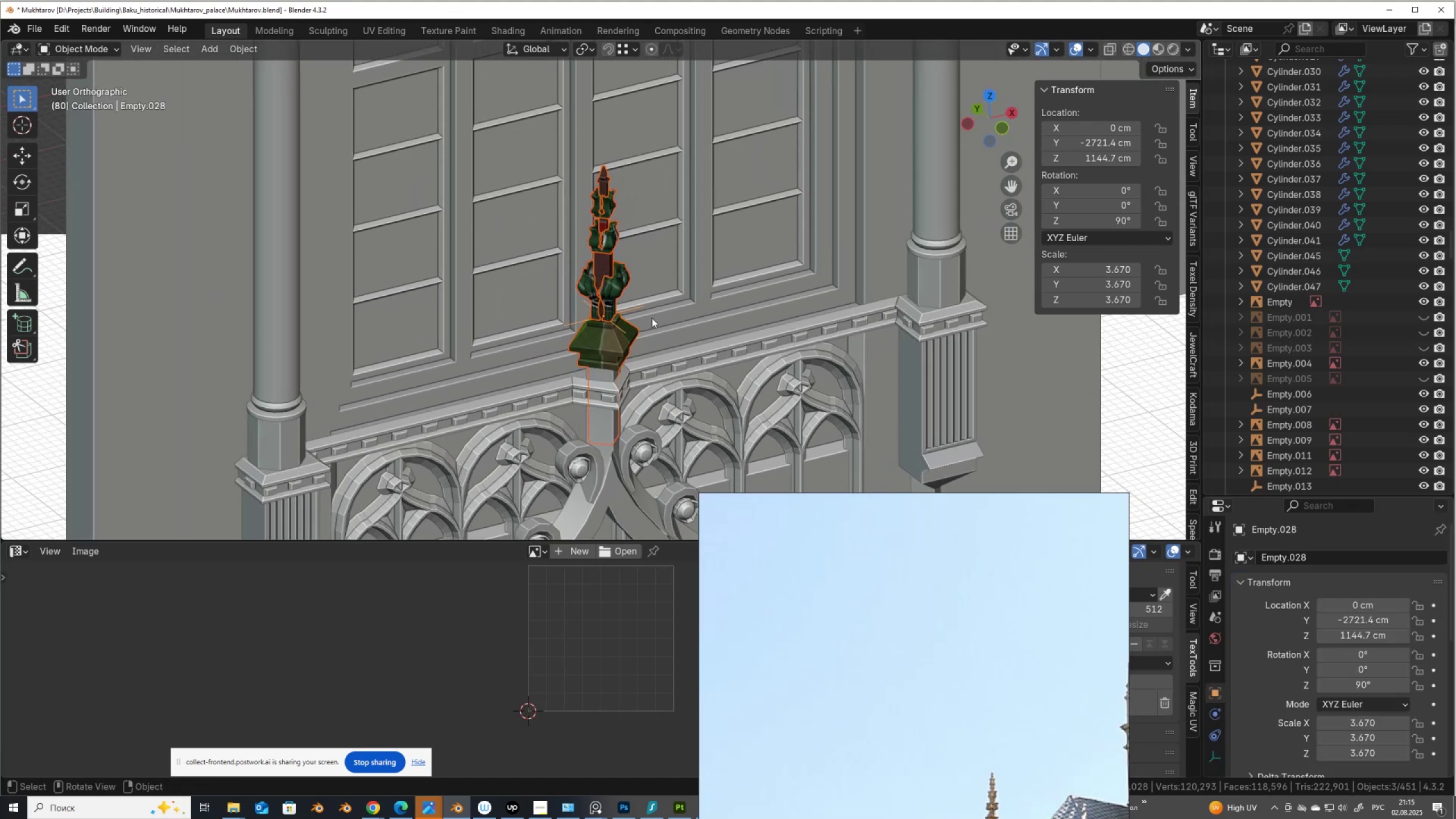 
key(Alt+D)
 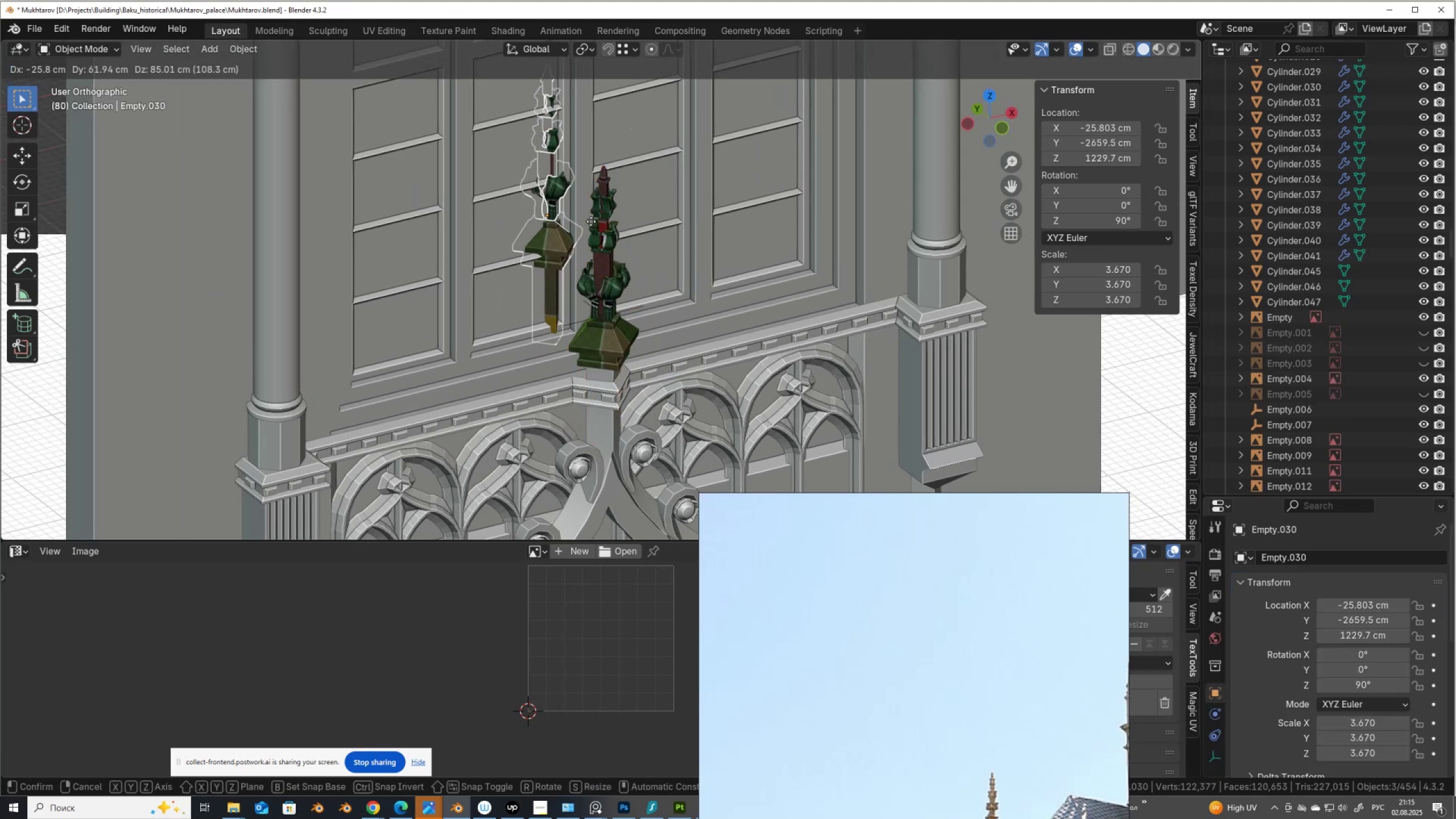 
right_click([580, 234])
 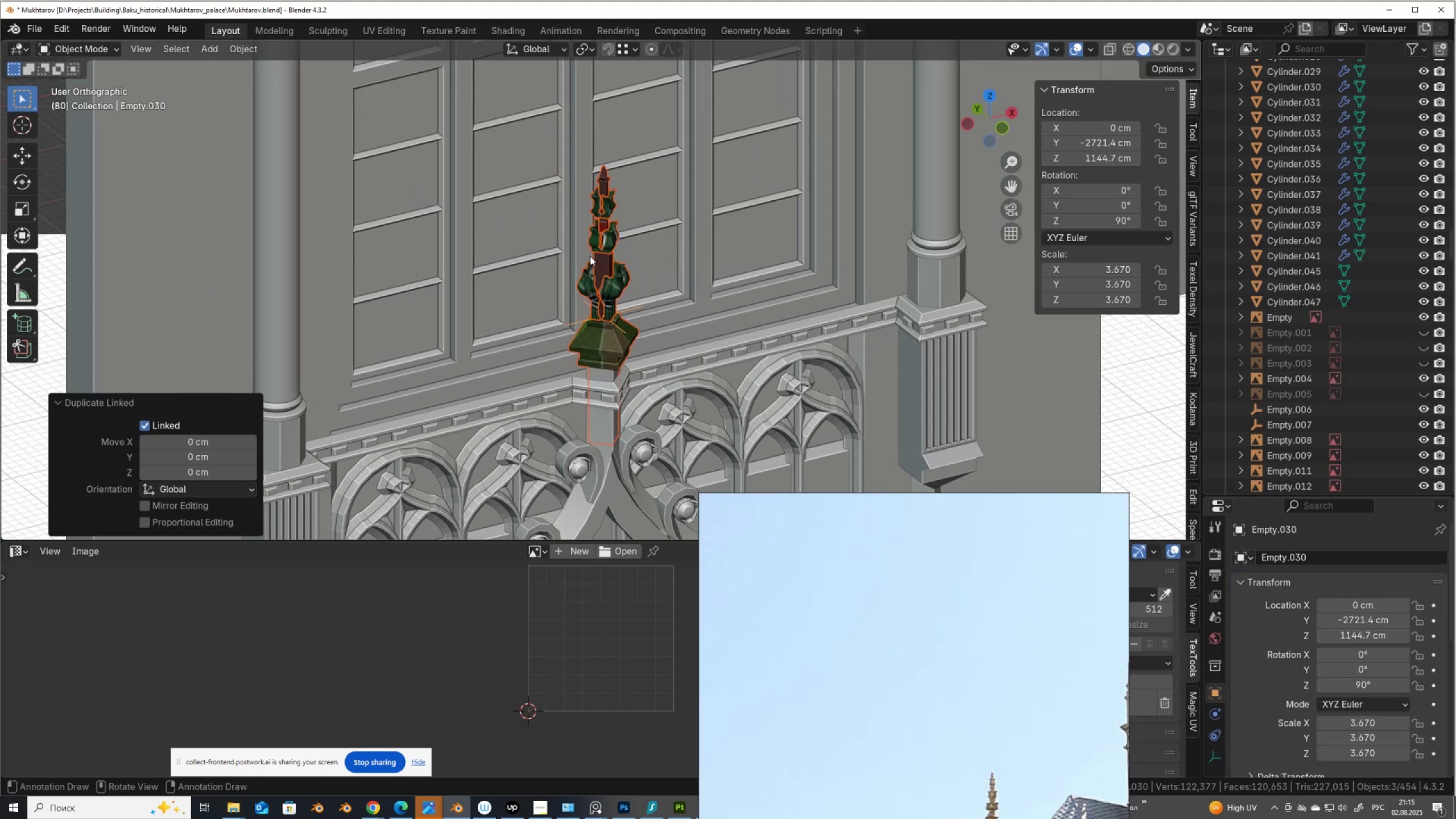 
scroll: coordinate [590, 242], scroll_direction: down, amount: 12.0
 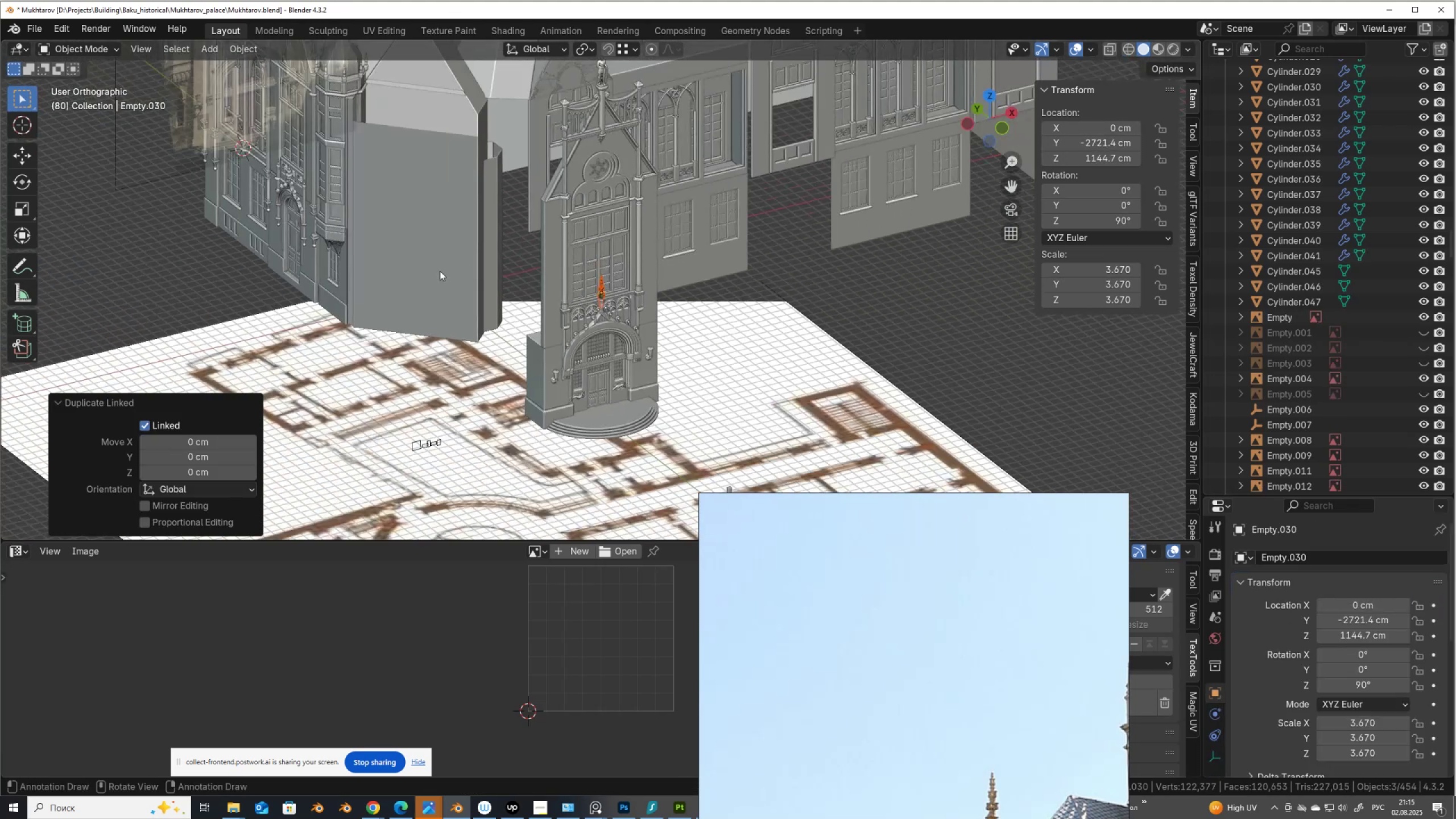 
hold_key(key=ShiftLeft, duration=0.42)
 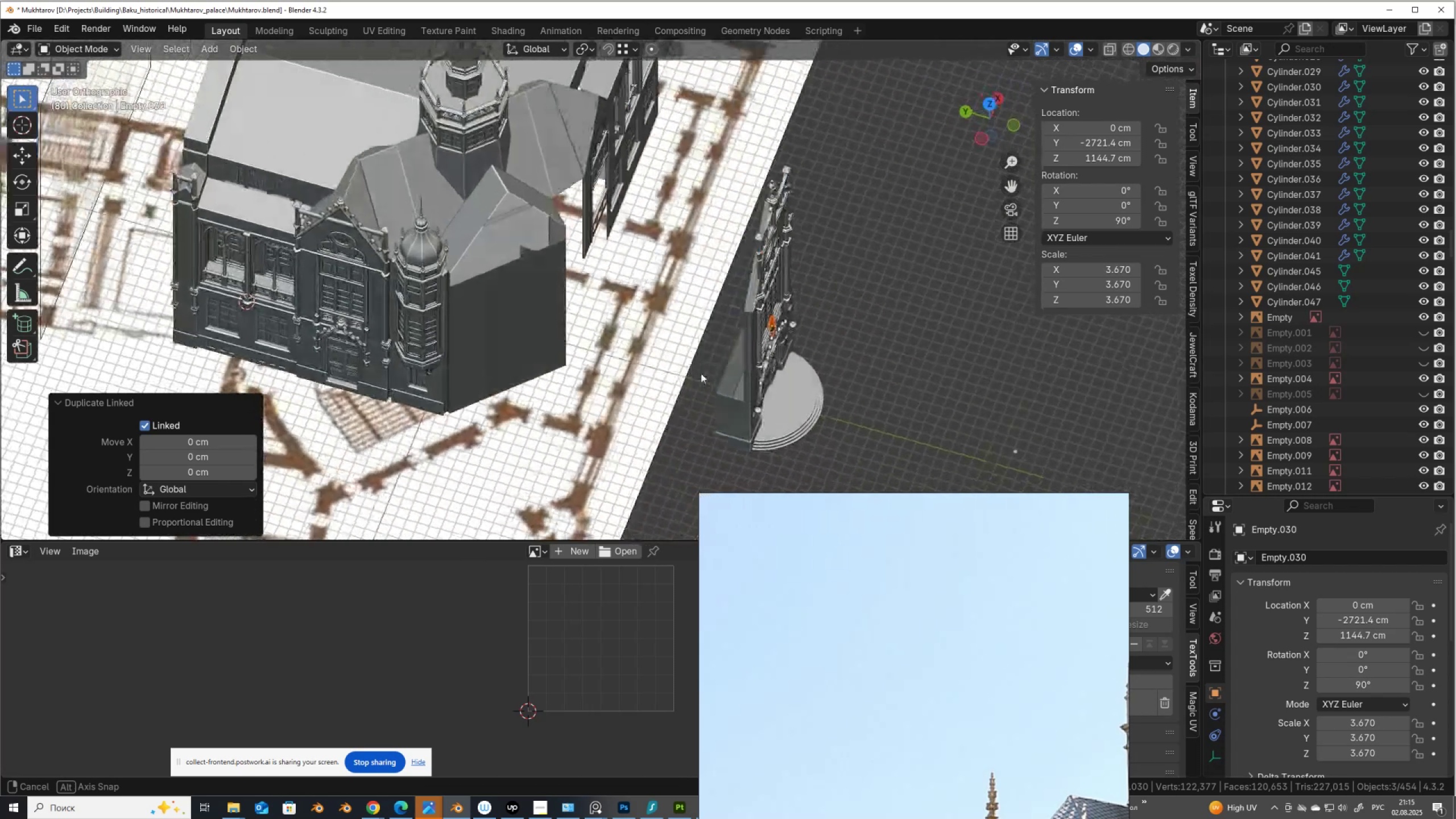 
hold_key(key=AltLeft, duration=0.66)
 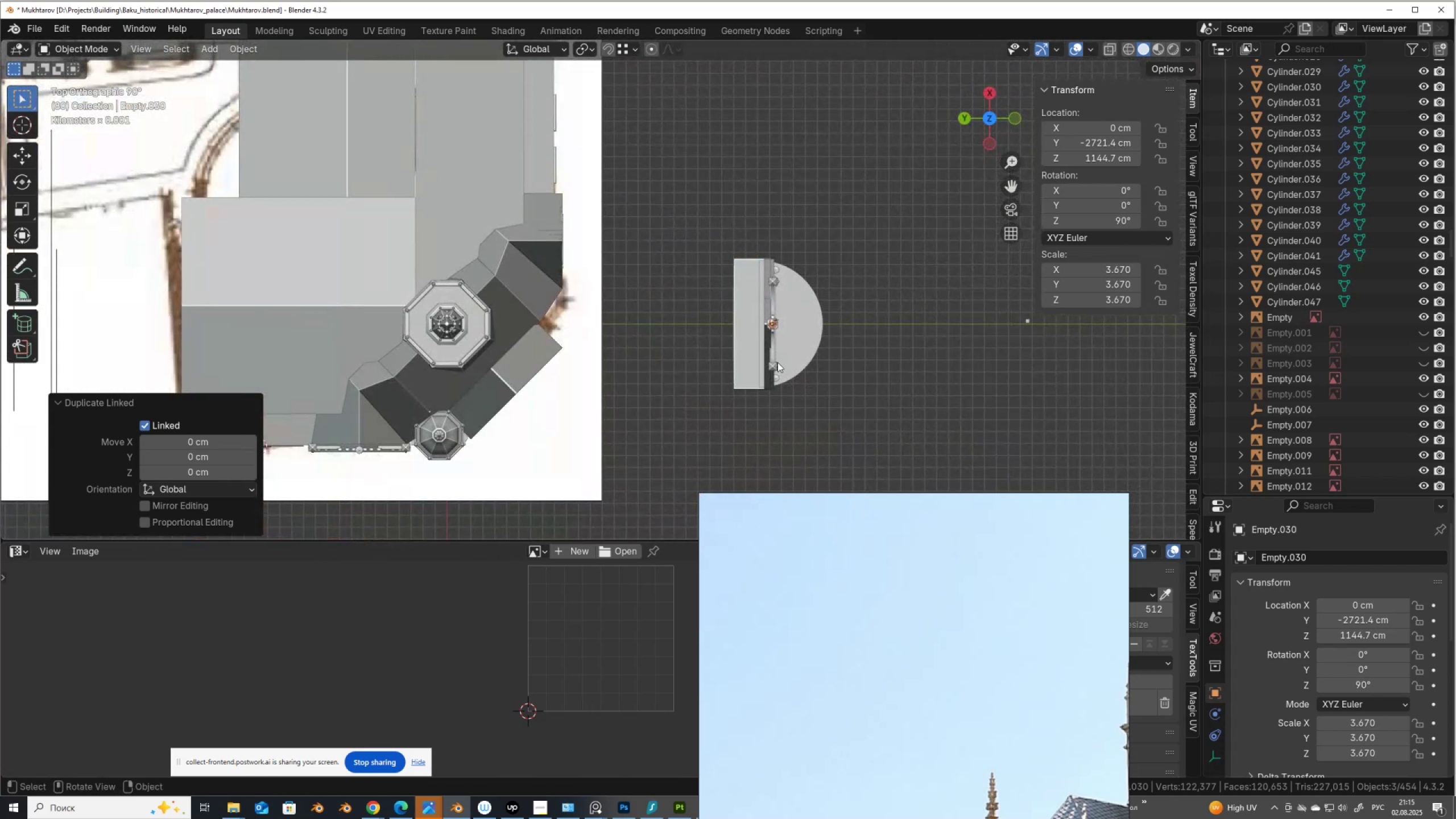 
hold_key(key=ShiftLeft, duration=0.47)
 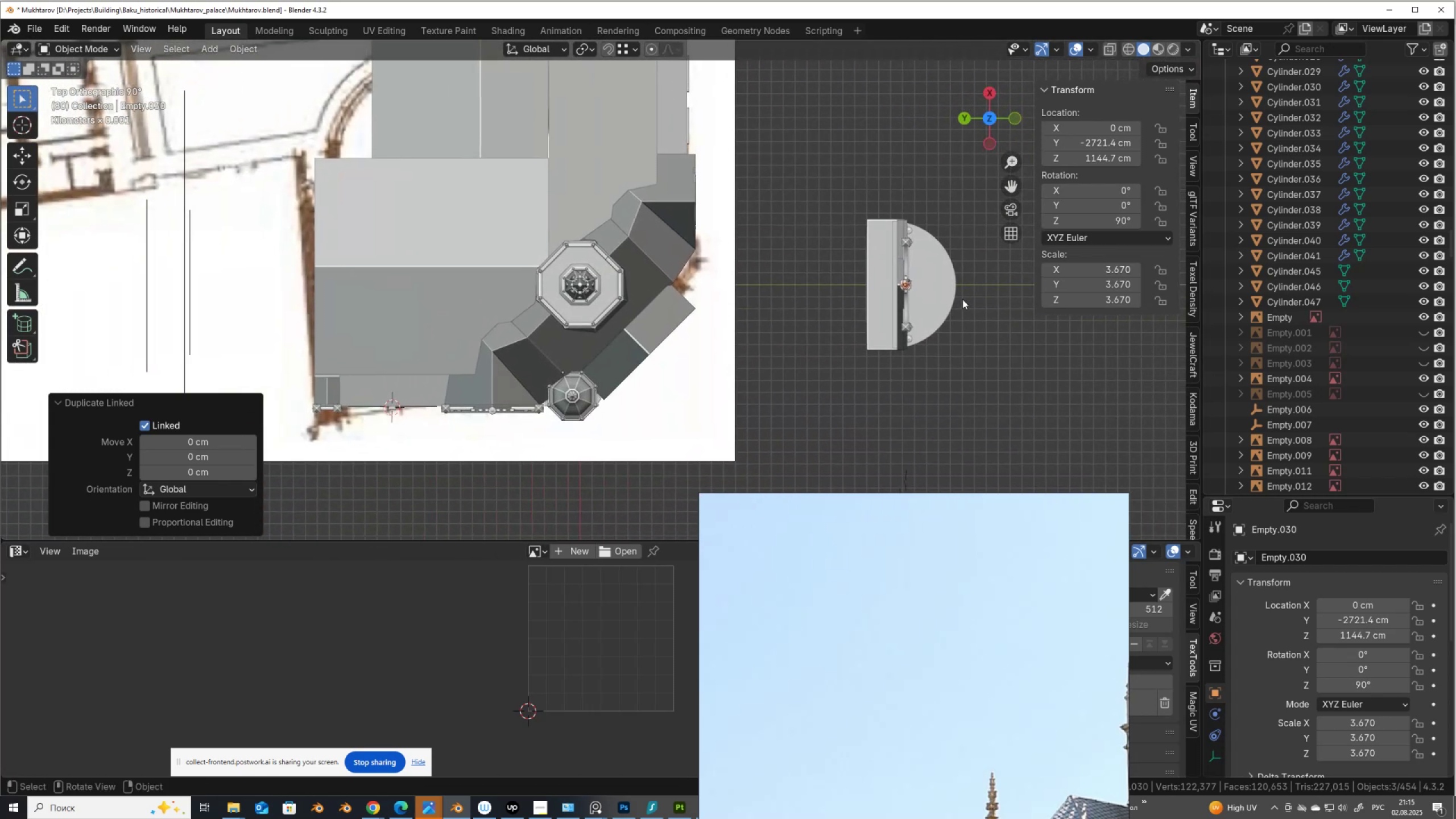 
key(G)
 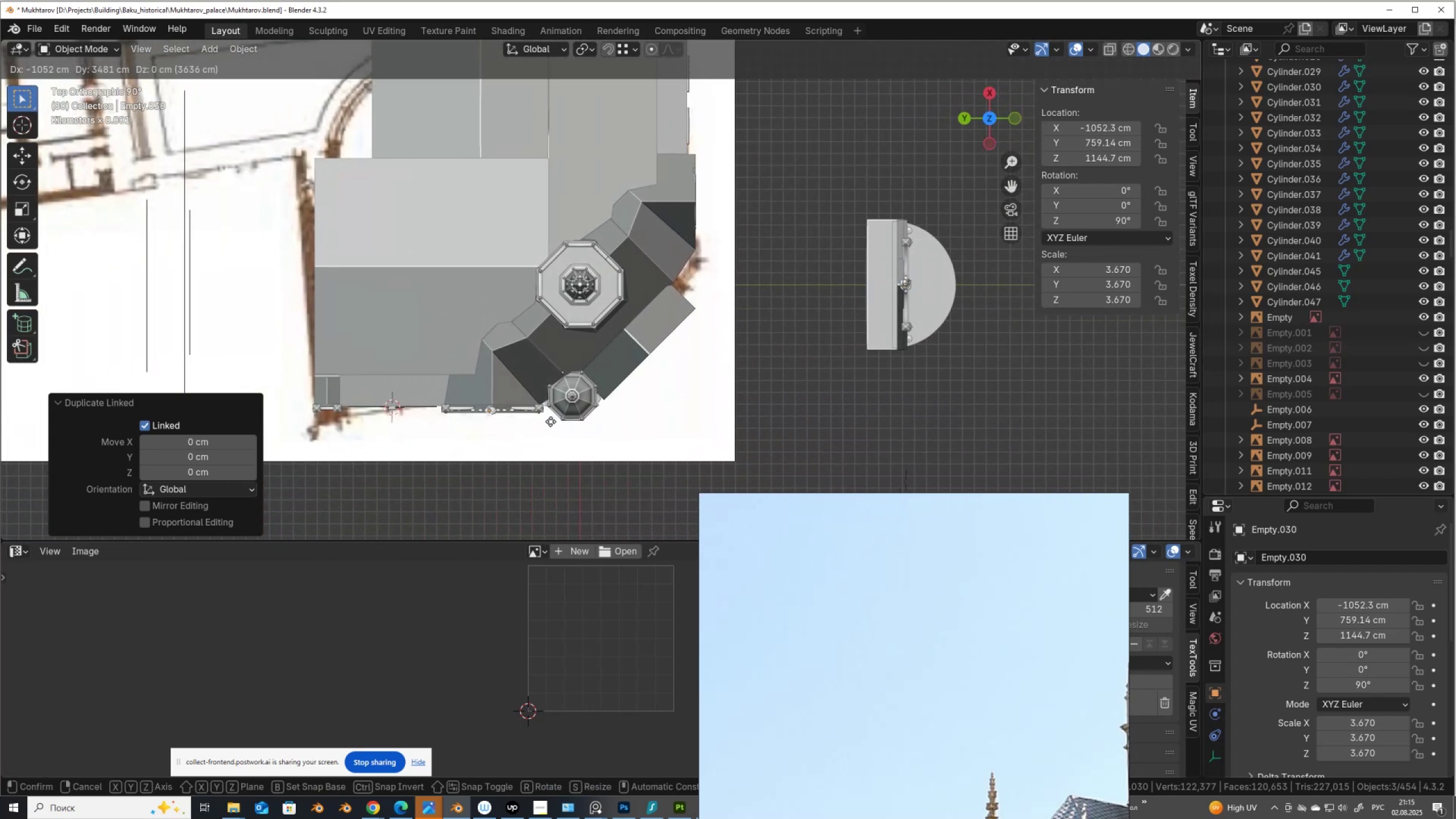 
left_click([551, 421])
 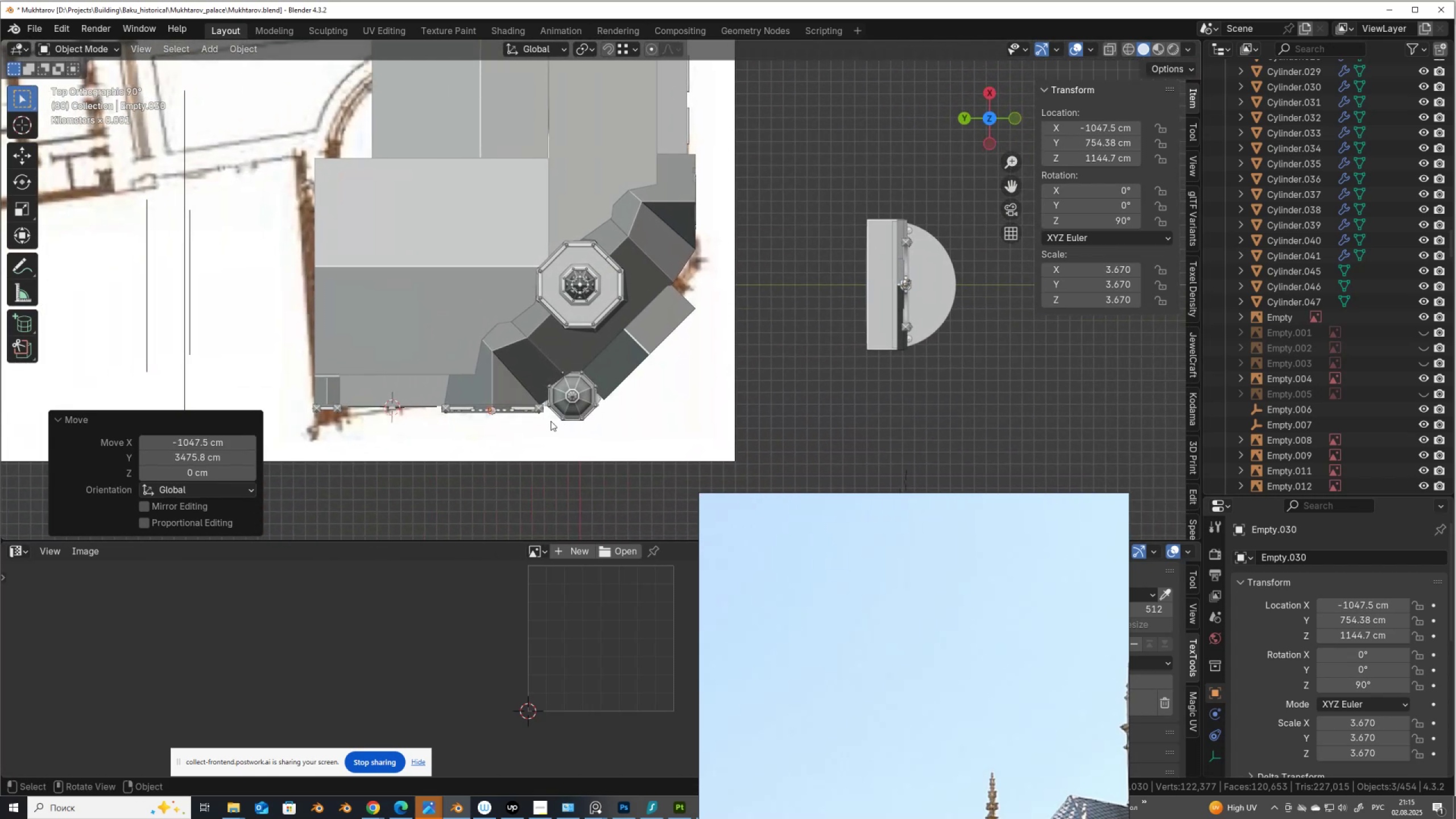 
scroll: coordinate [542, 420], scroll_direction: up, amount: 3.0
 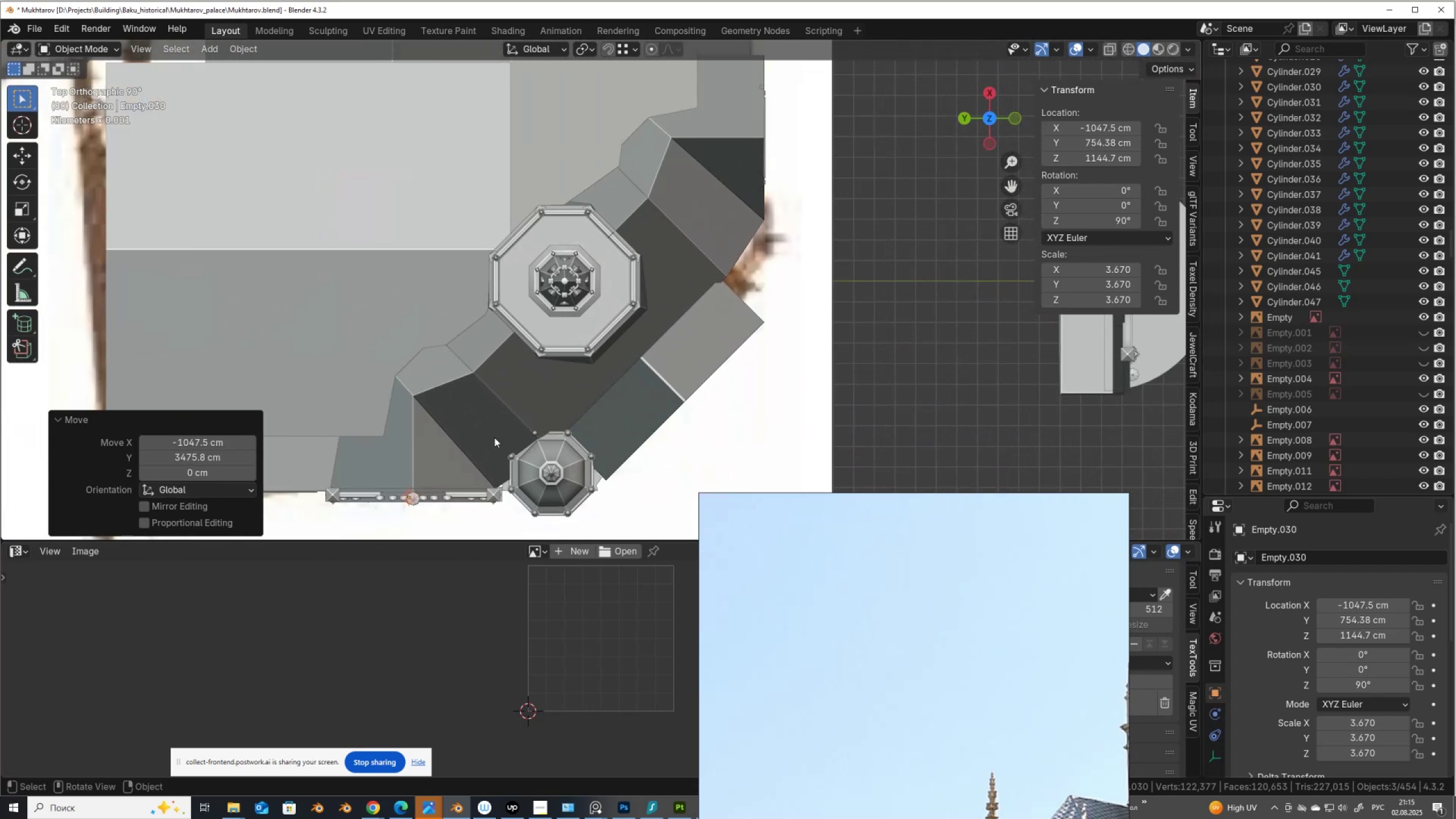 
hold_key(key=ShiftLeft, duration=0.43)
scroll: coordinate [712, 229], scroll_direction: up, amount: 7.0
 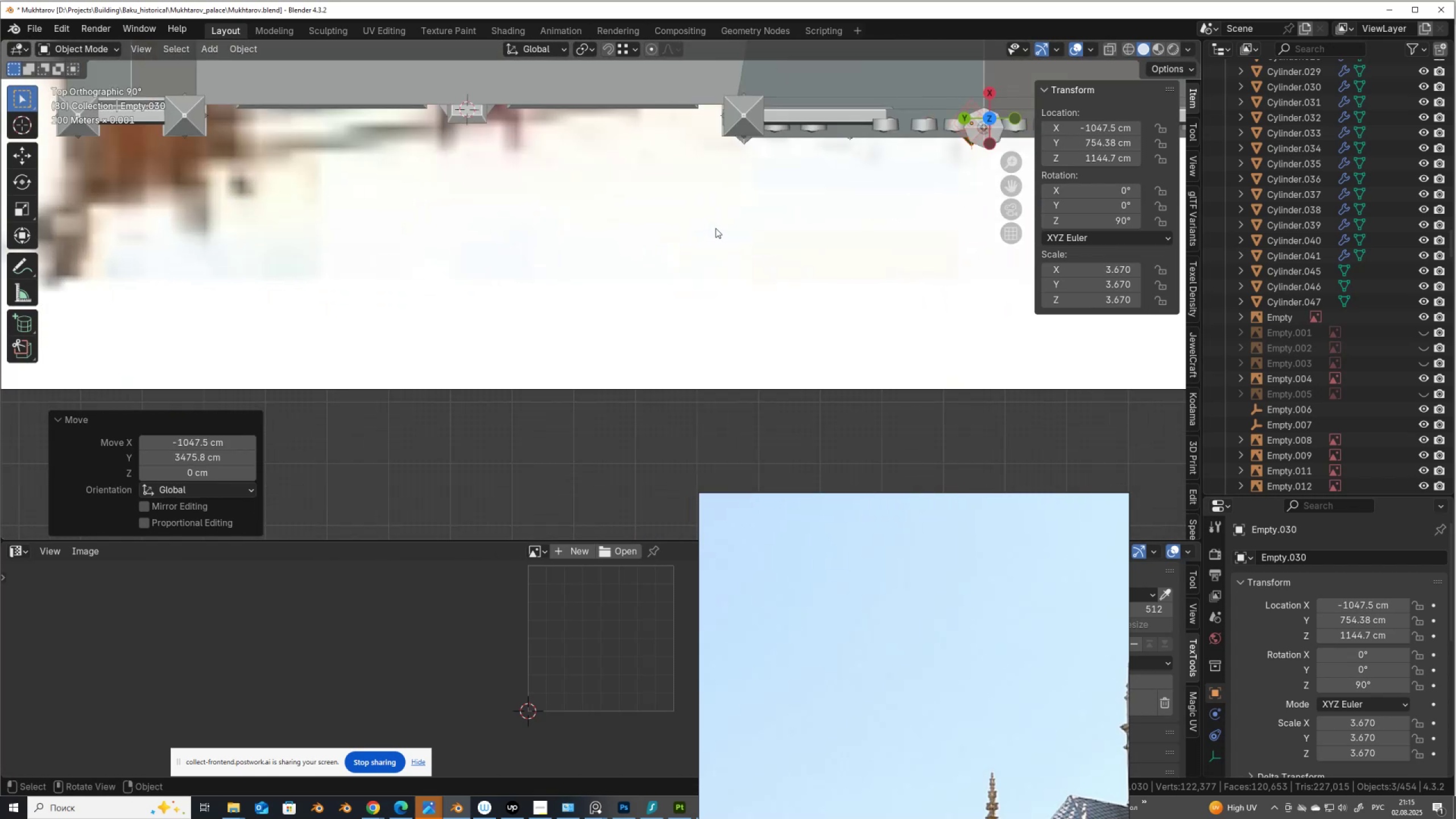 
hold_key(key=ShiftLeft, duration=0.46)
 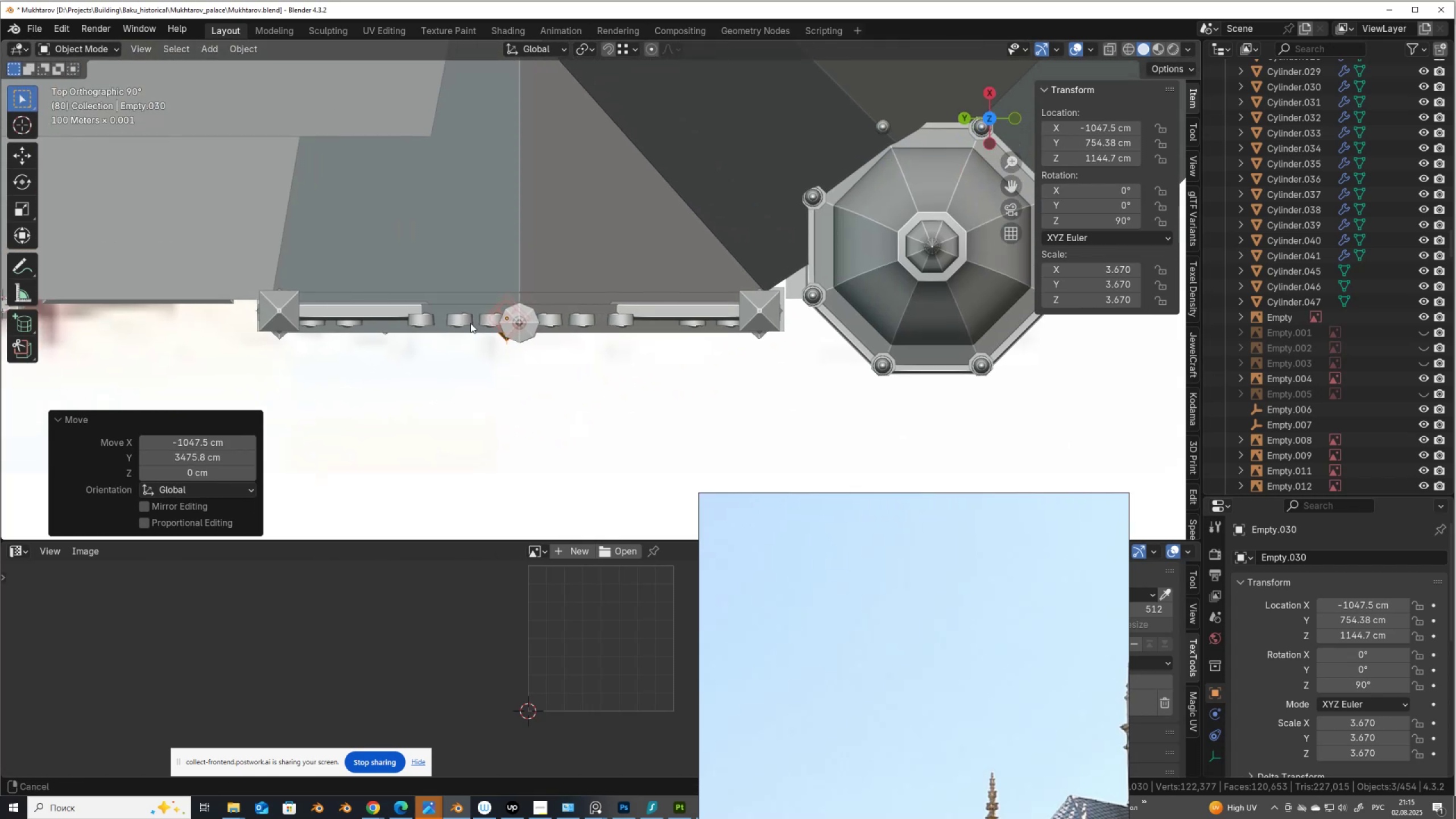 
scroll: coordinate [486, 340], scroll_direction: up, amount: 4.0
 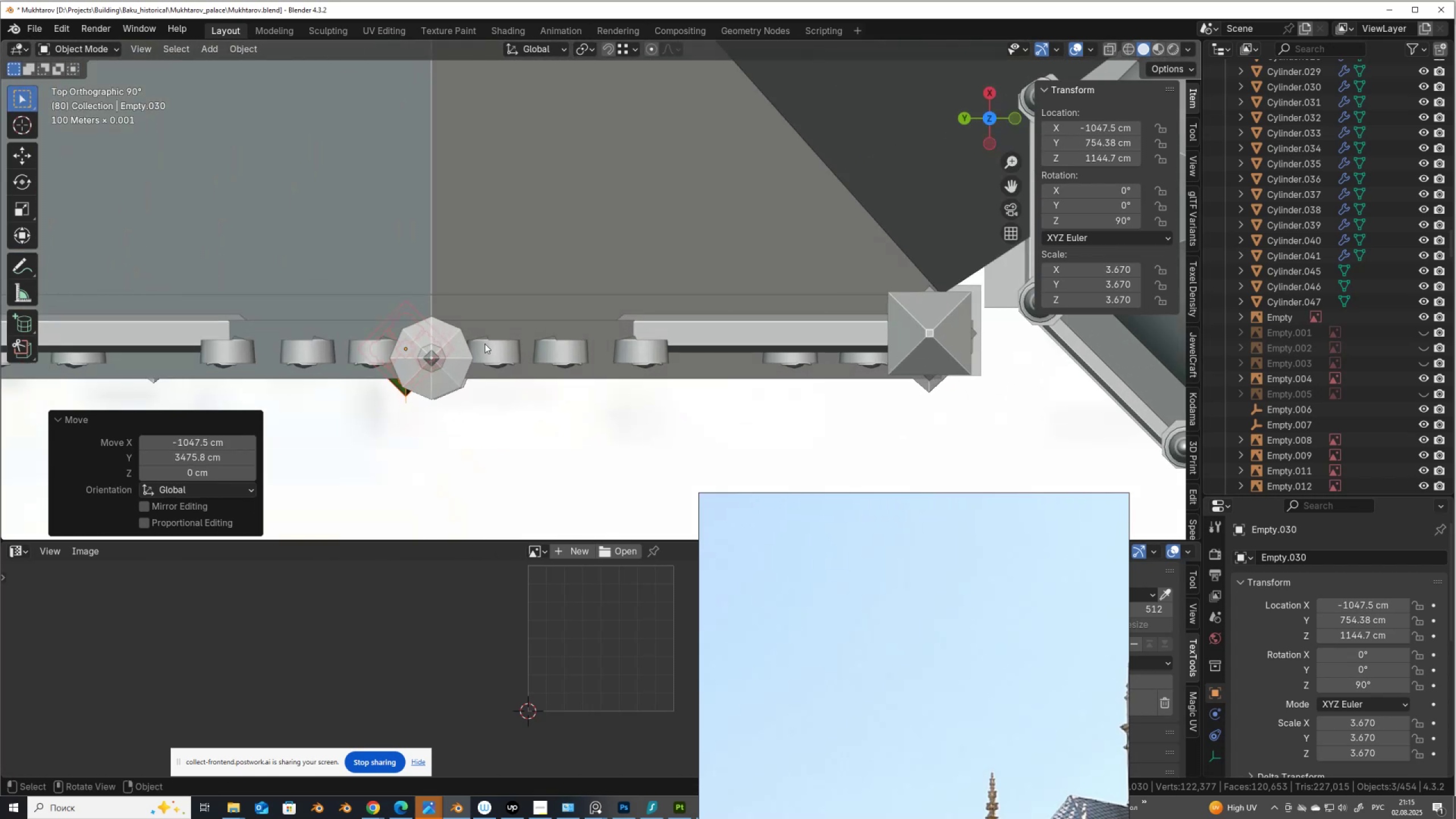 
hold_key(key=ShiftLeft, duration=0.46)
 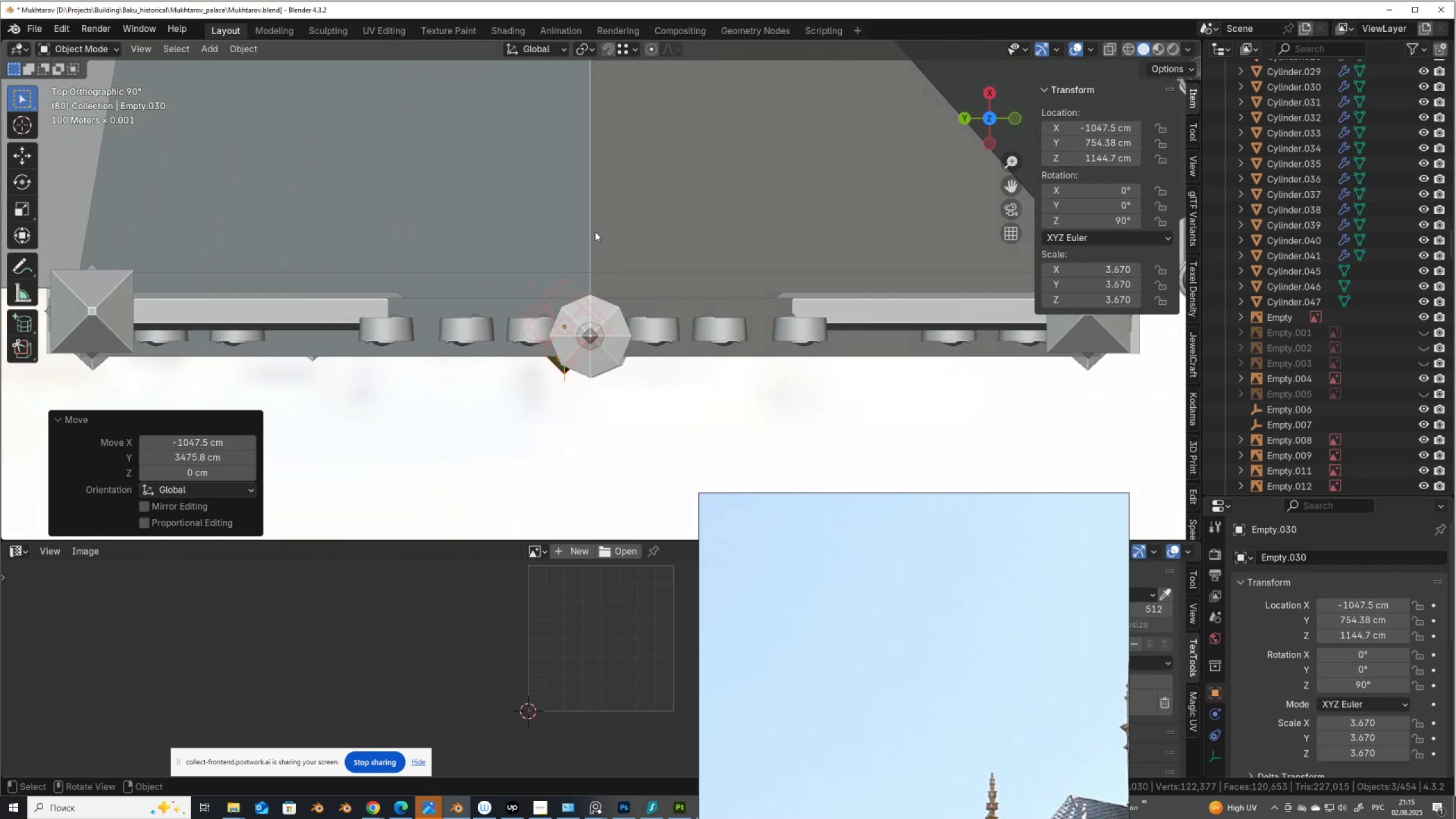 
key(R)
 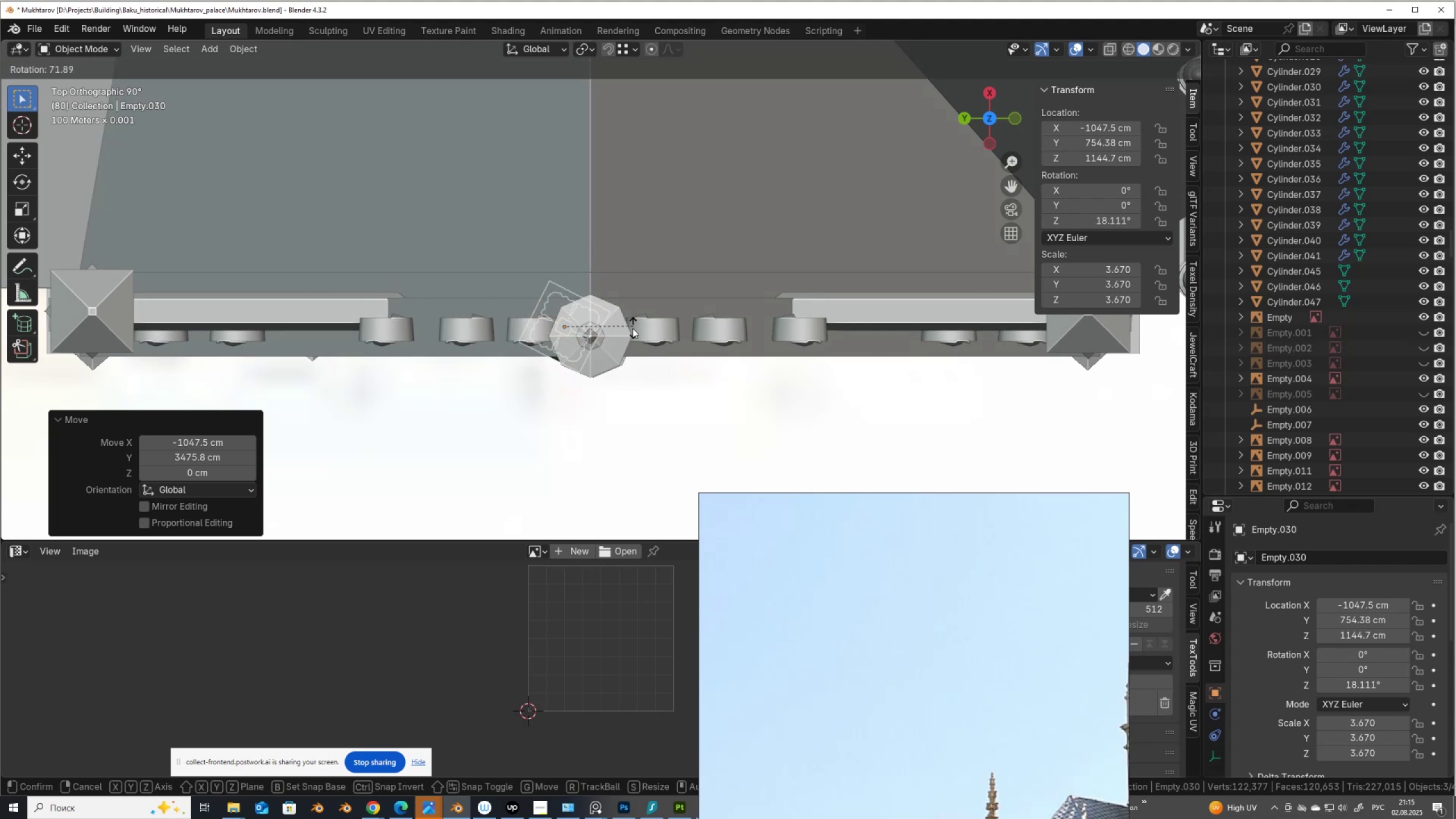 
hold_key(key=ControlLeft, duration=1.5)
 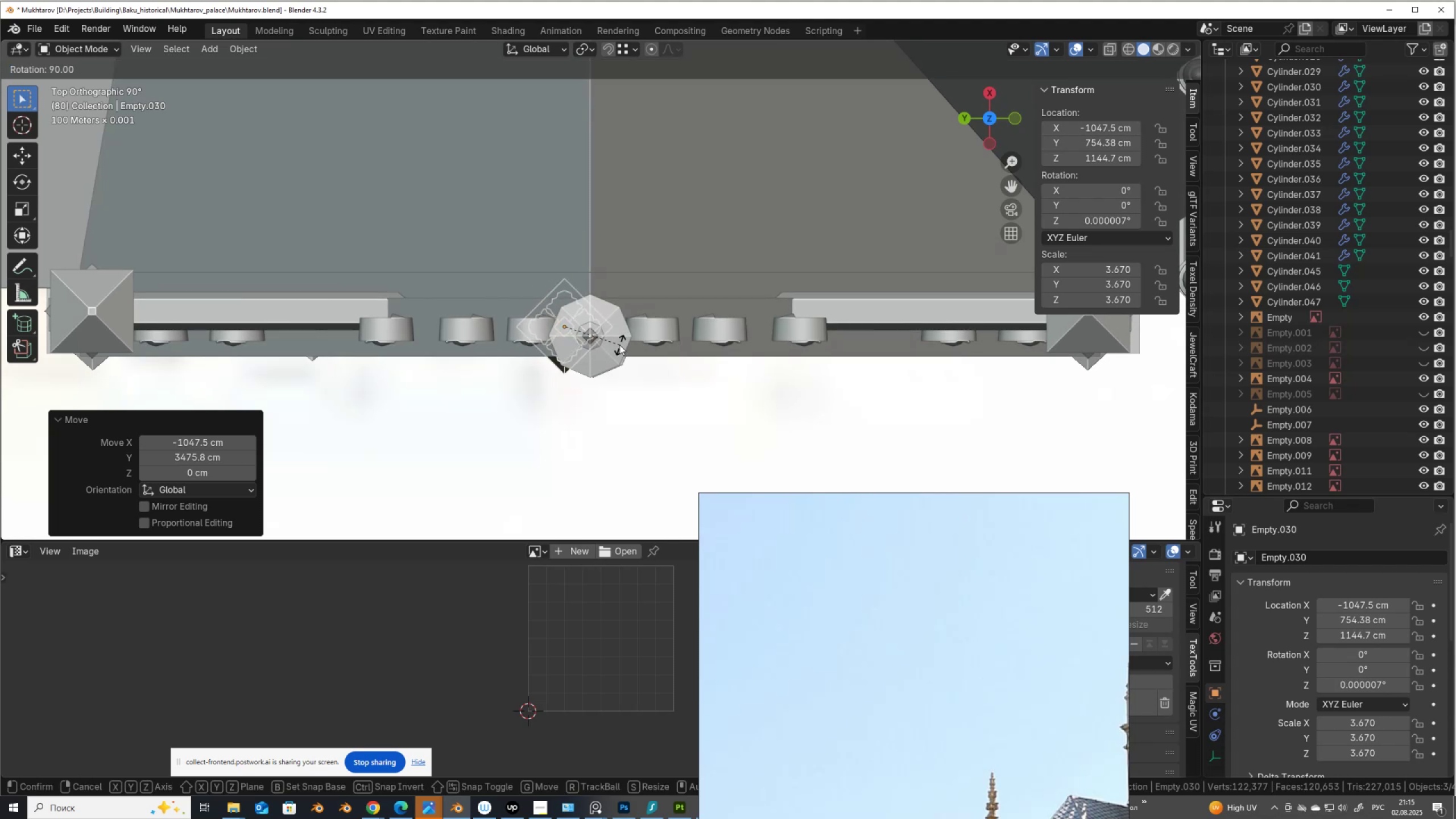 
hold_key(key=ControlLeft, duration=0.68)
left_click([619, 345])
 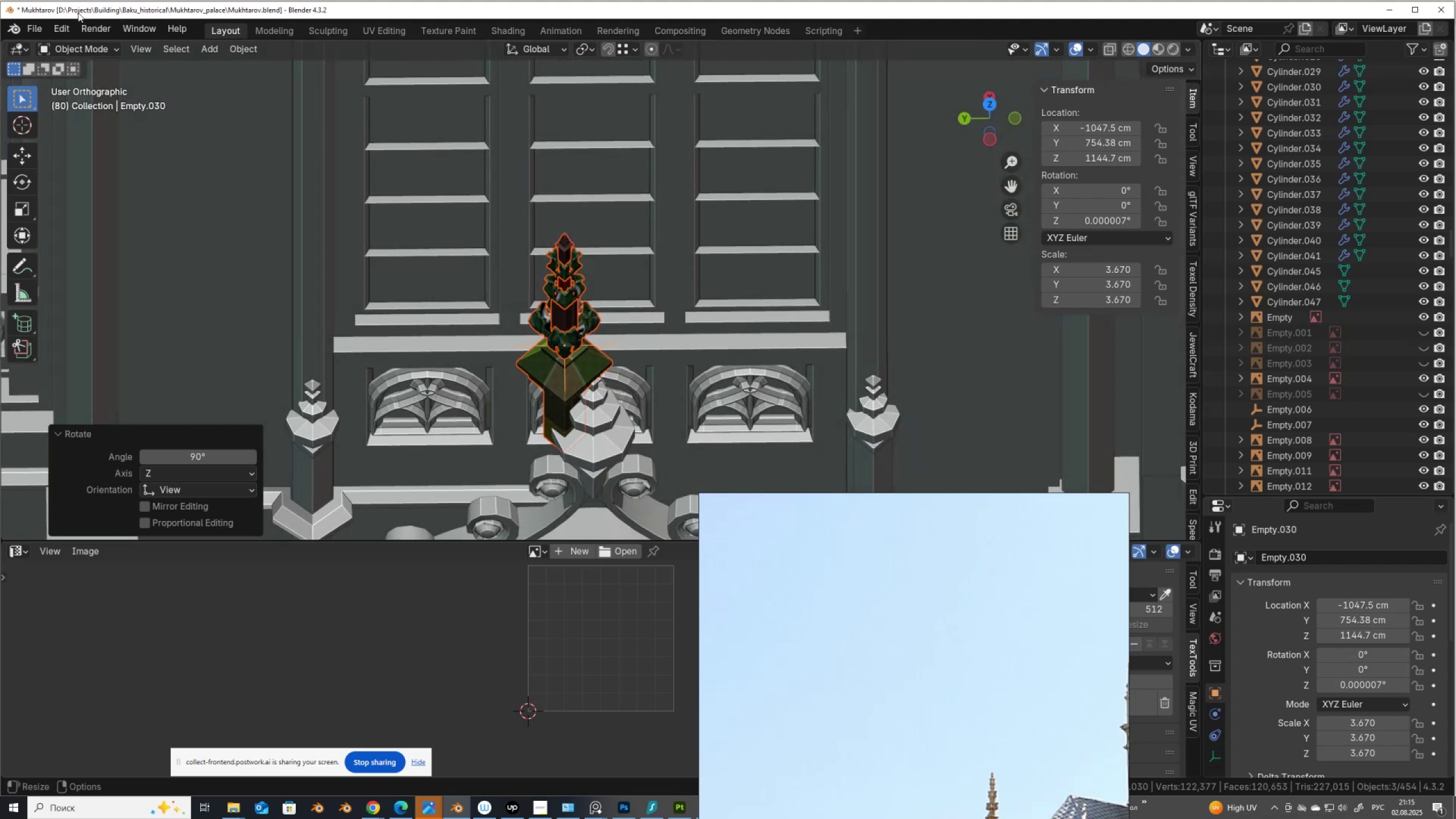 
left_click([36, 147])
 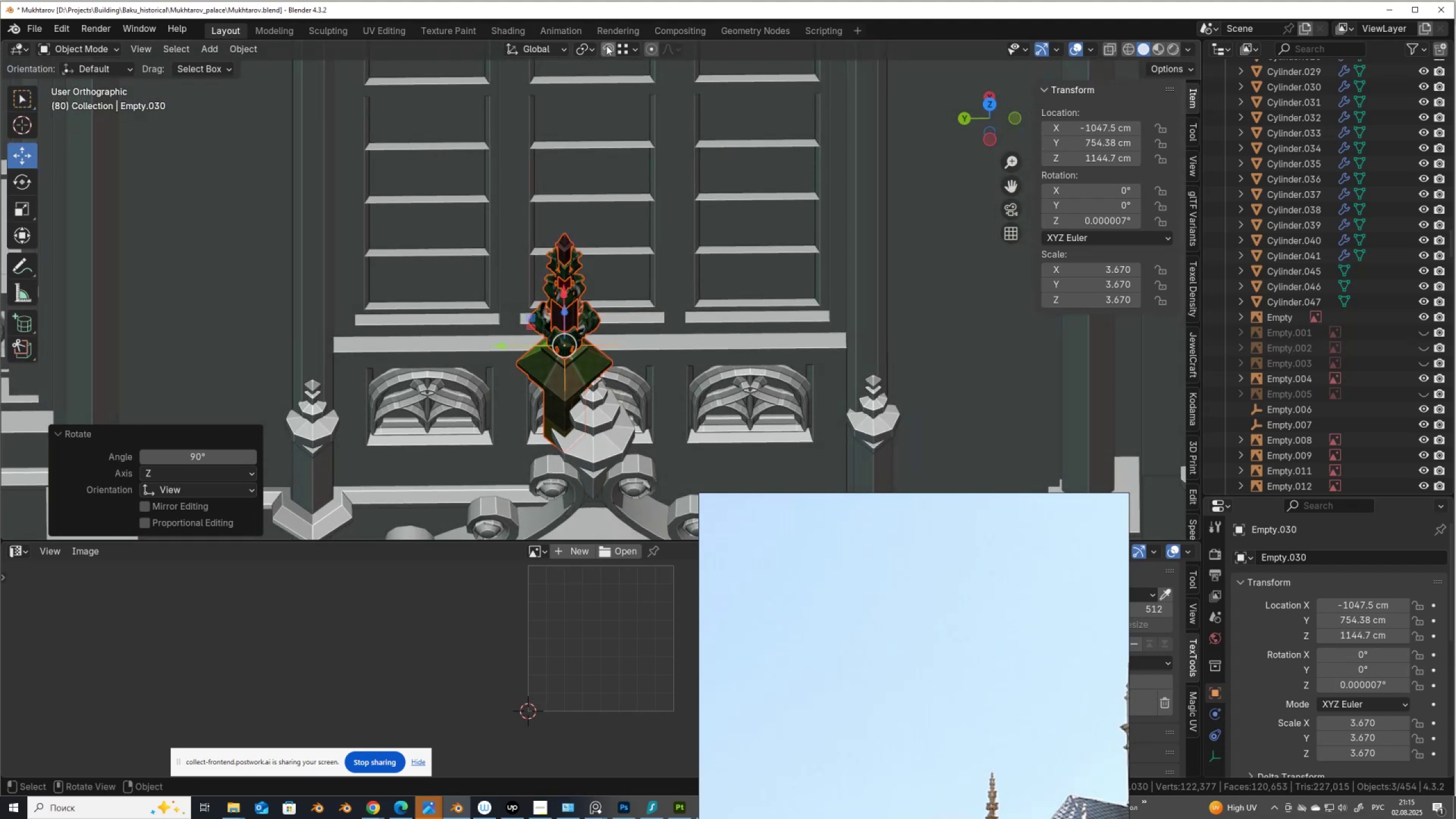 
left_click([584, 51])
 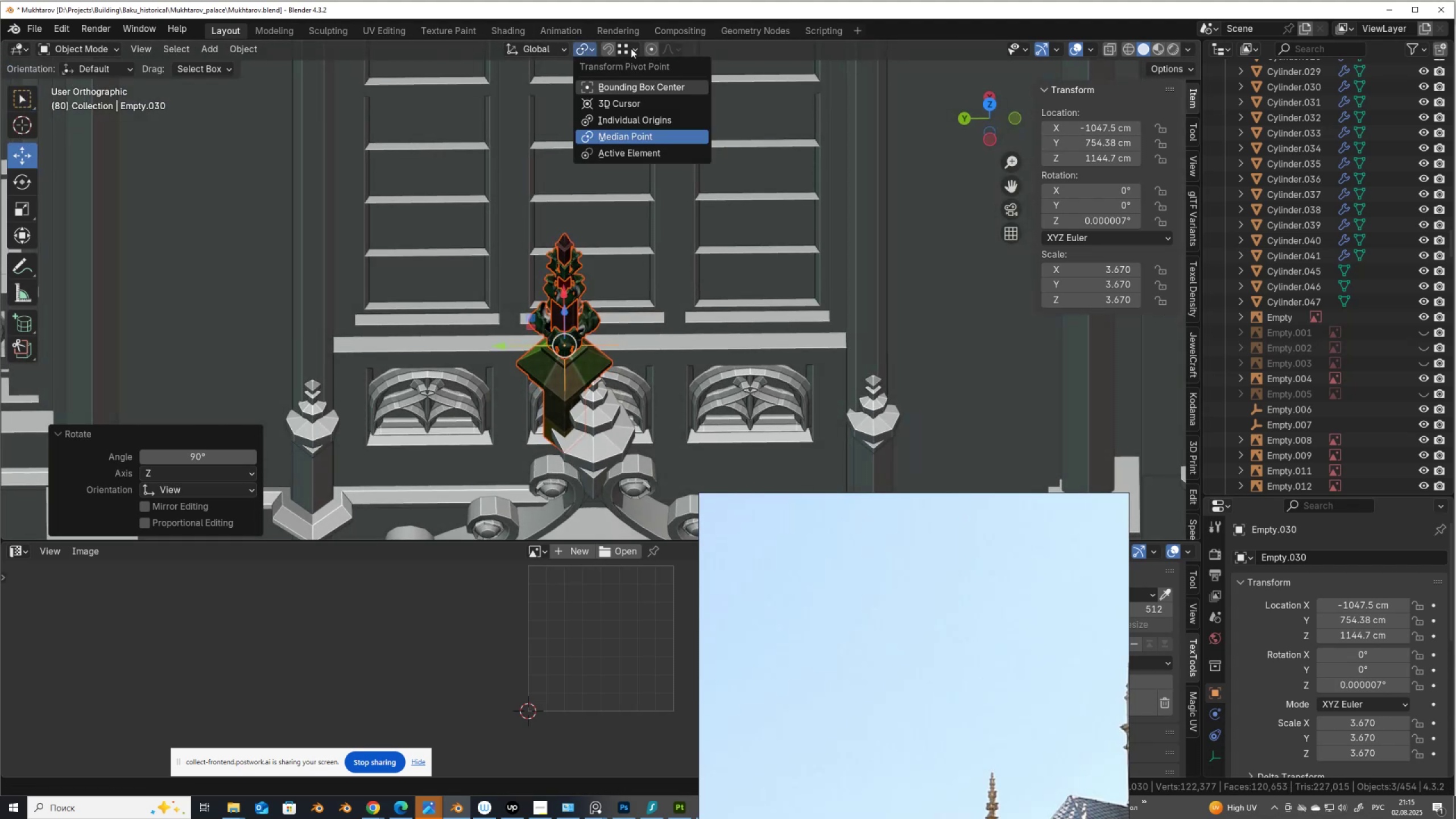 
left_click([638, 48])
 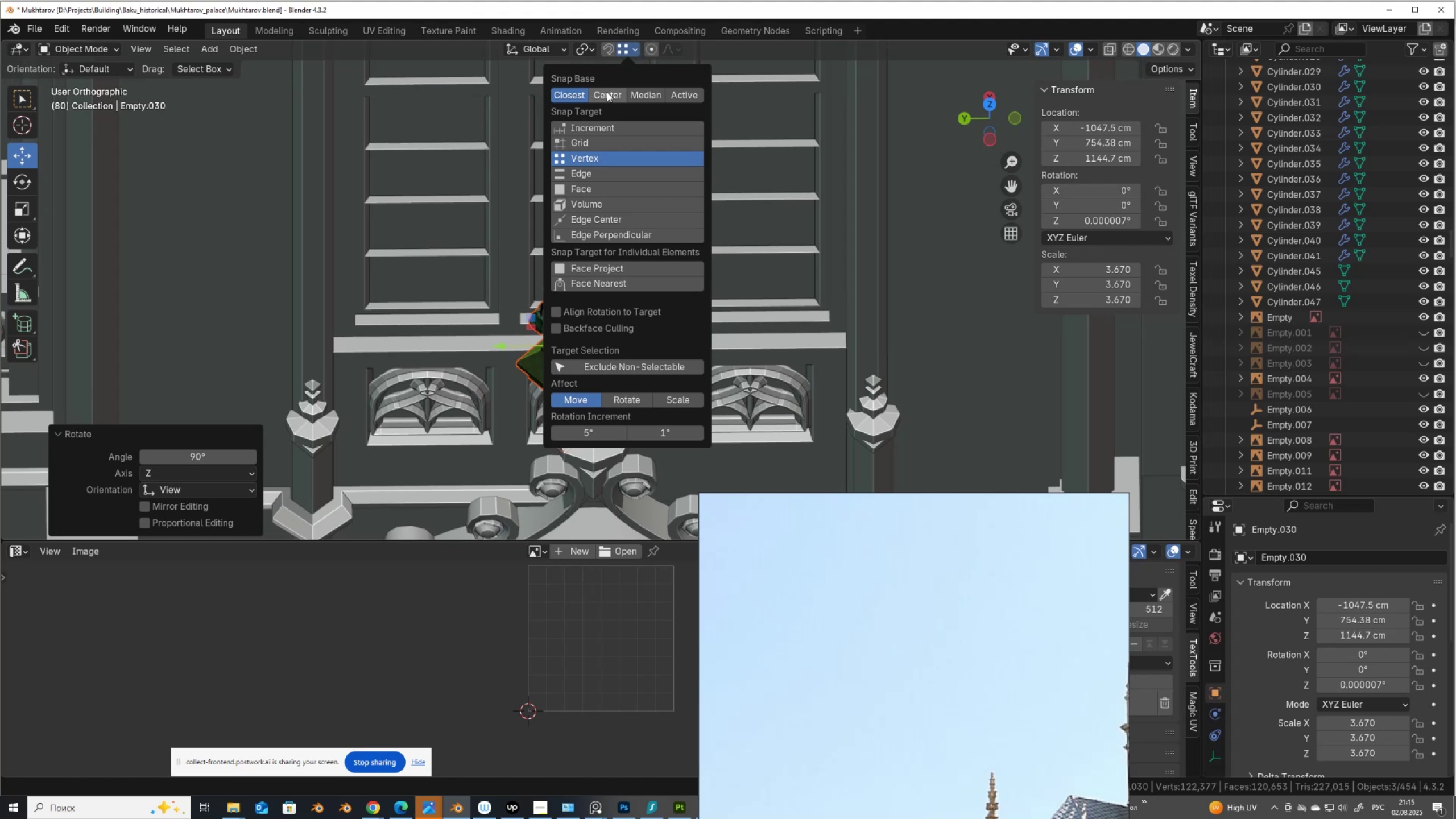 
left_click([607, 92])
 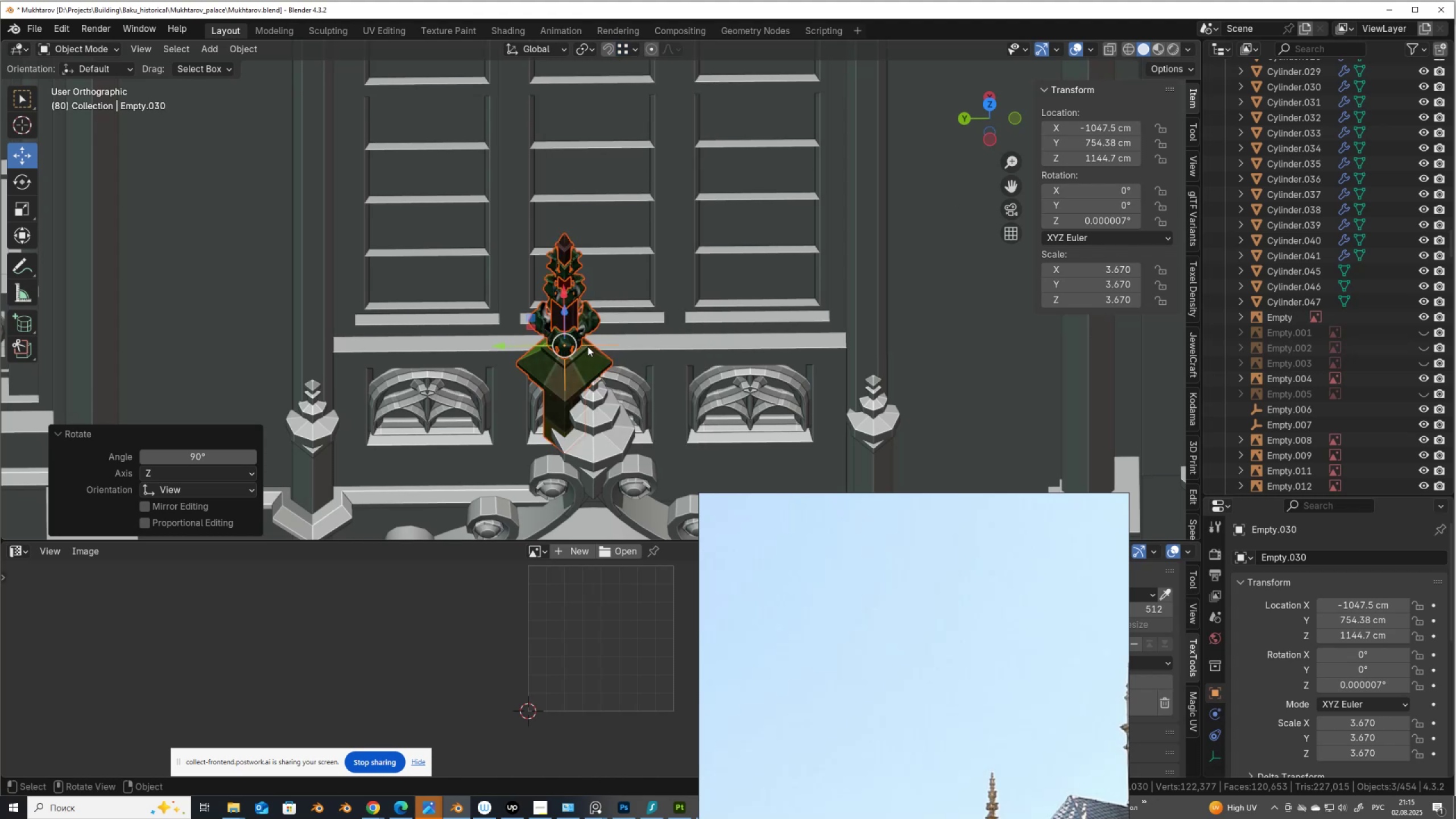 
hold_key(key=ControlLeft, duration=0.58)
 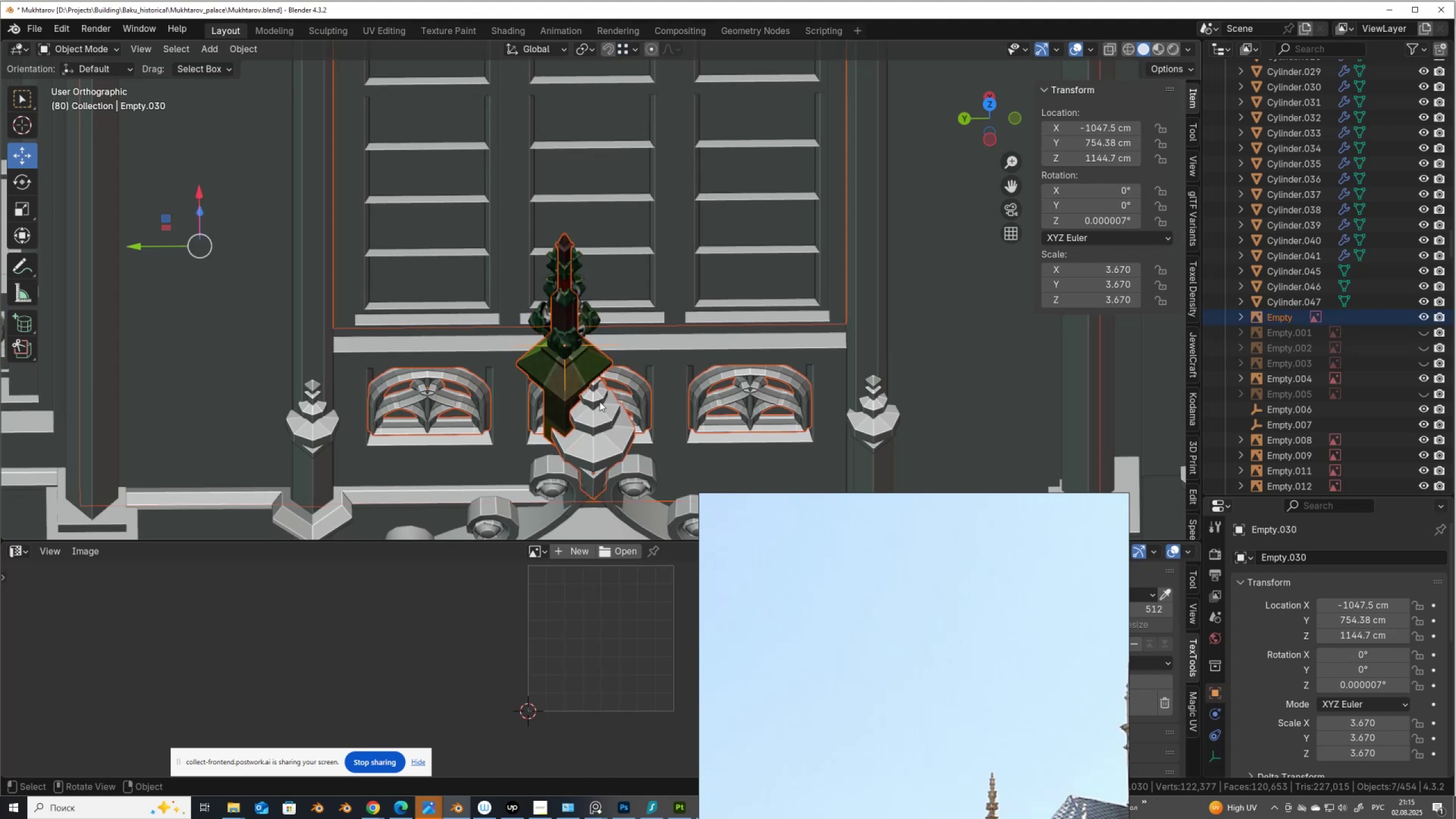 
hold_key(key=ControlLeft, duration=0.34)
 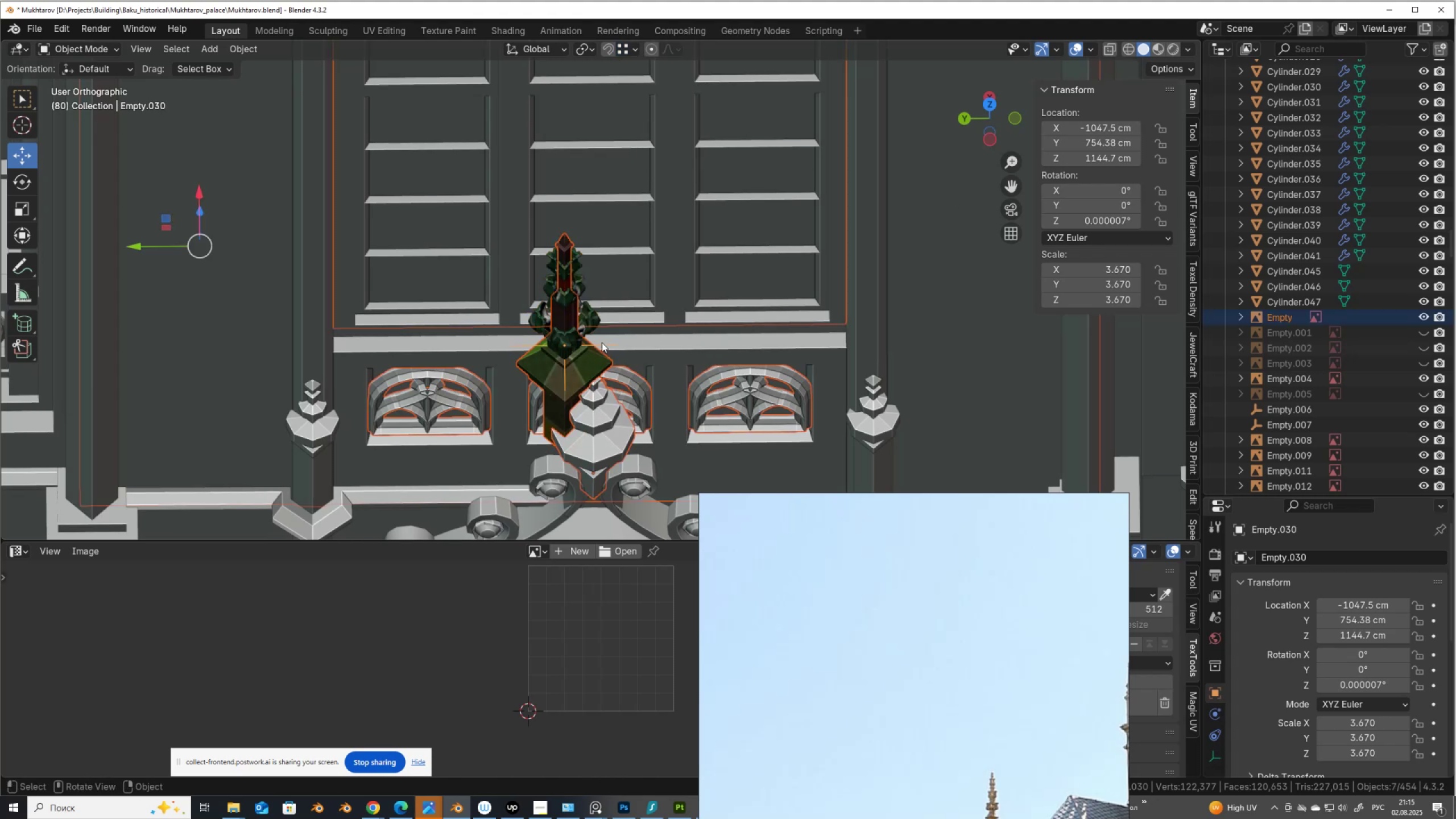 
key(Control+ControlLeft)
 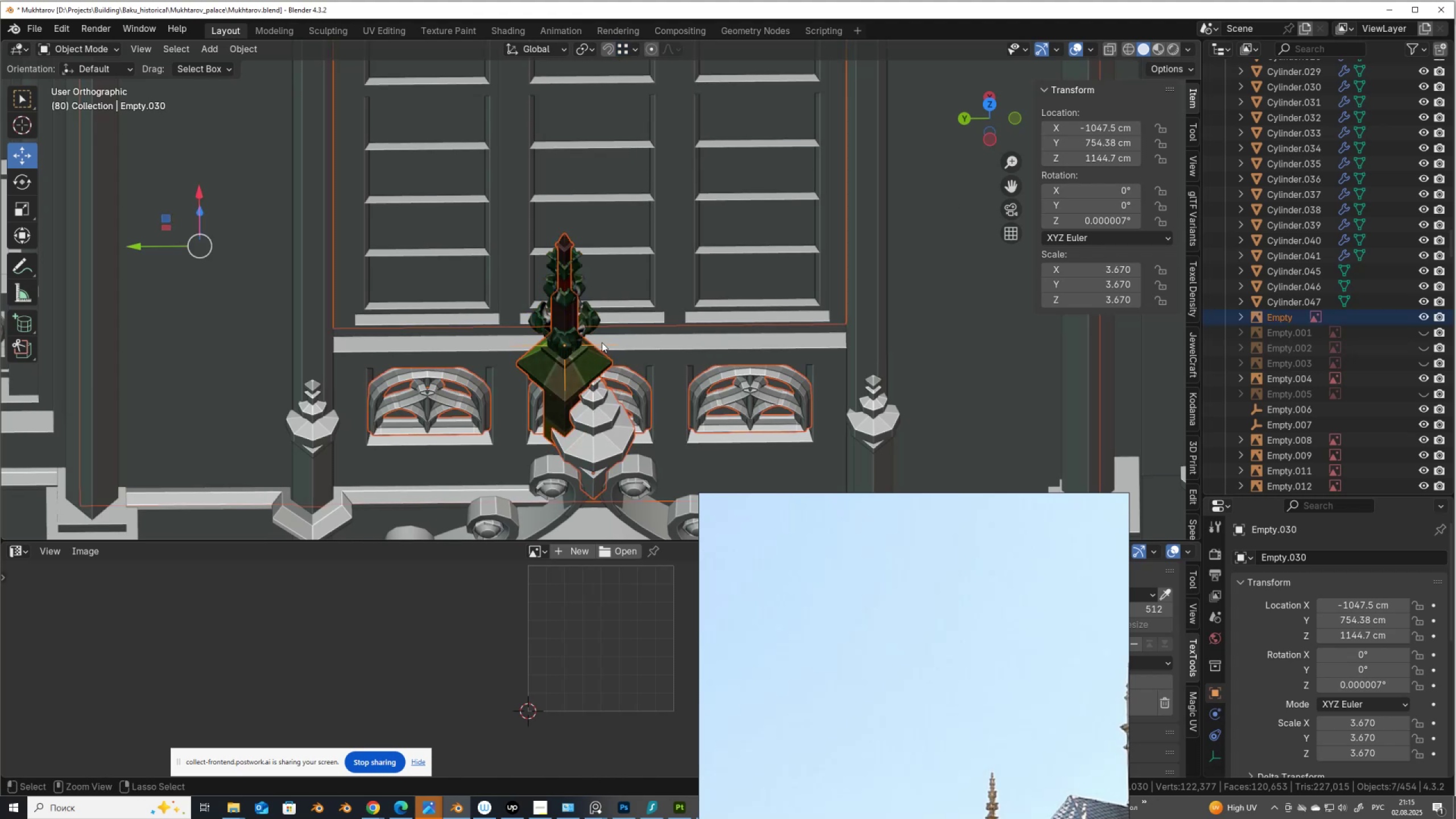 
key(Control+Z)
 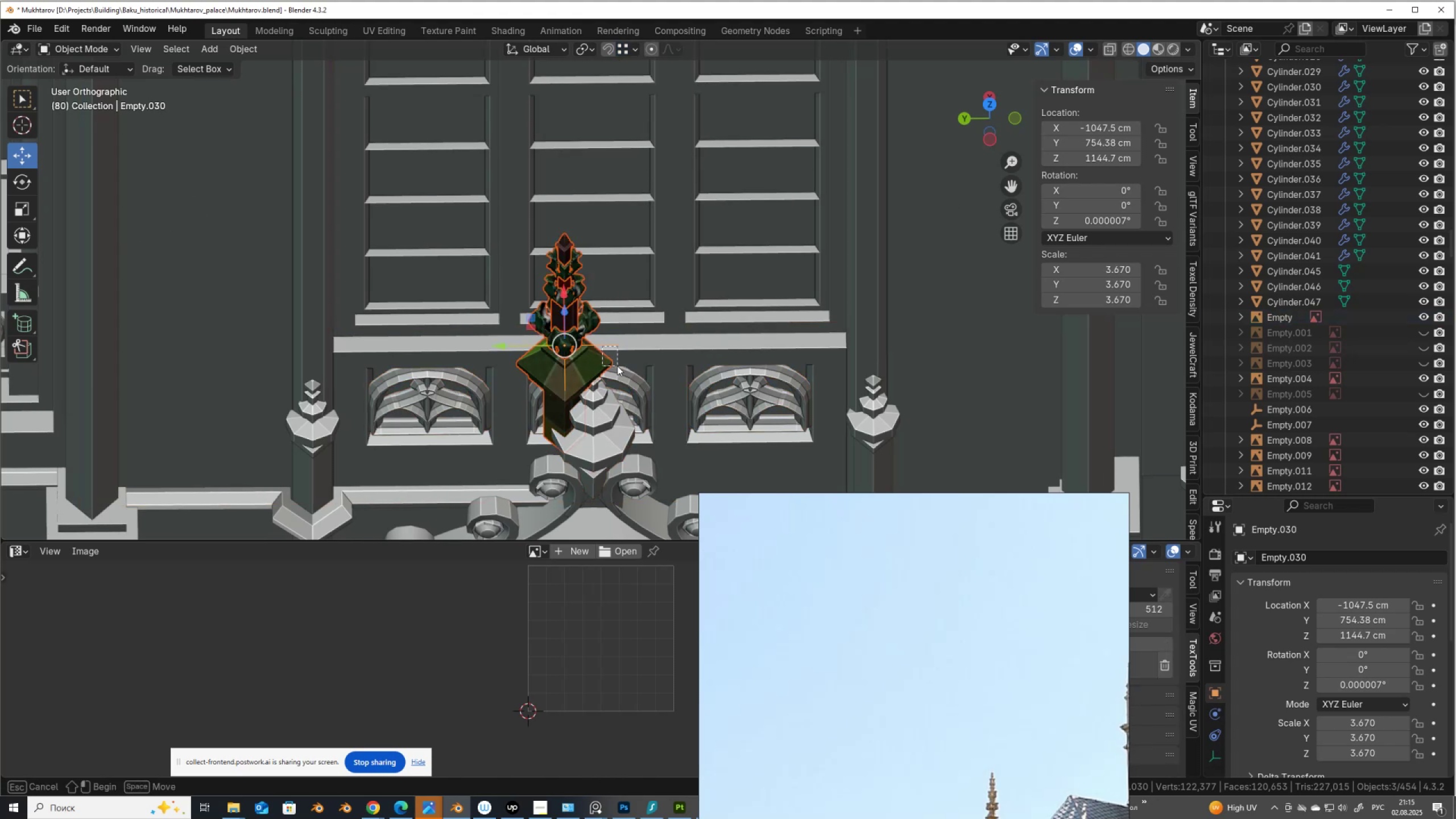 
key(Control+Z)
 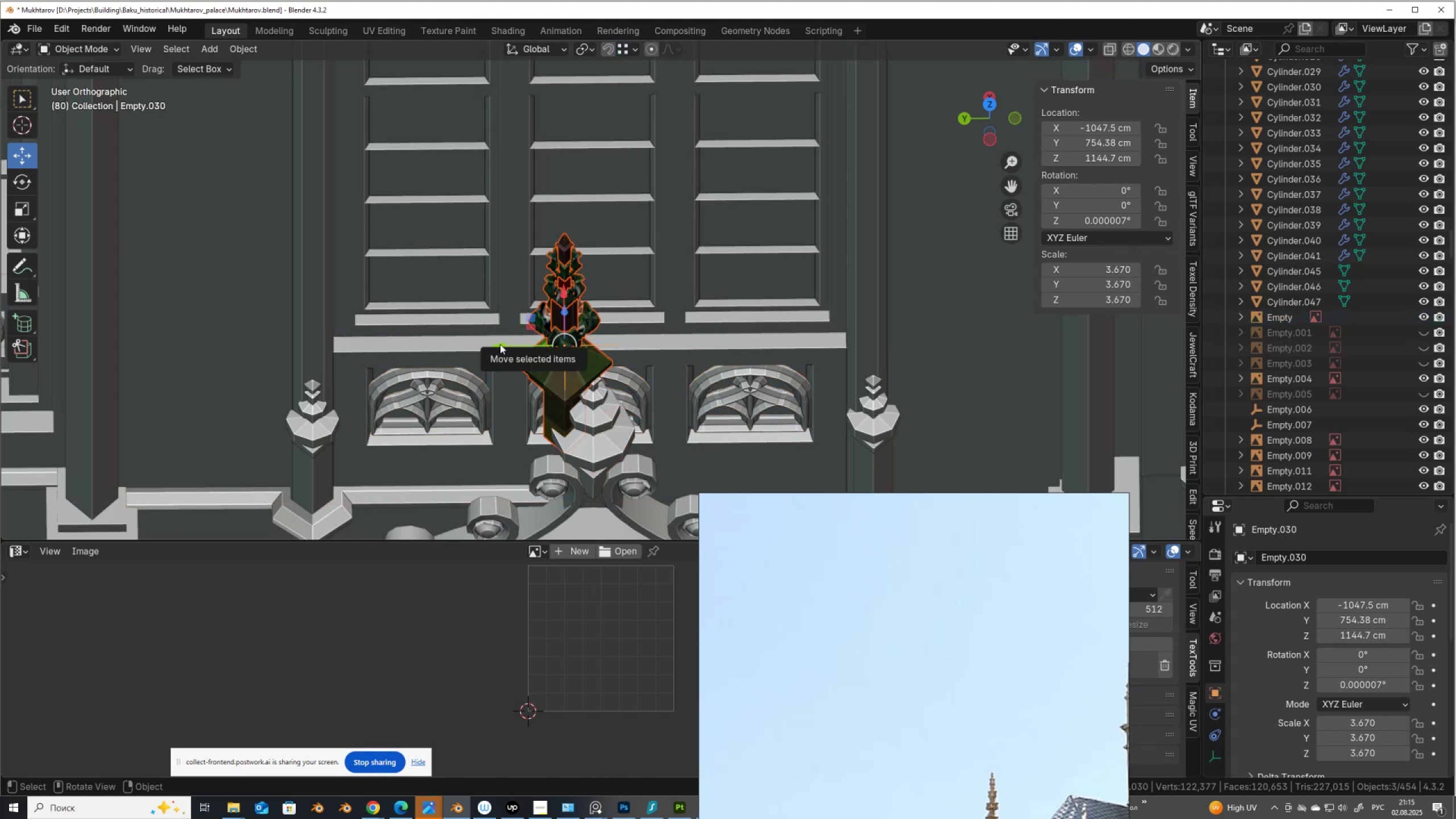 
hold_key(key=ControlLeft, duration=0.85)
 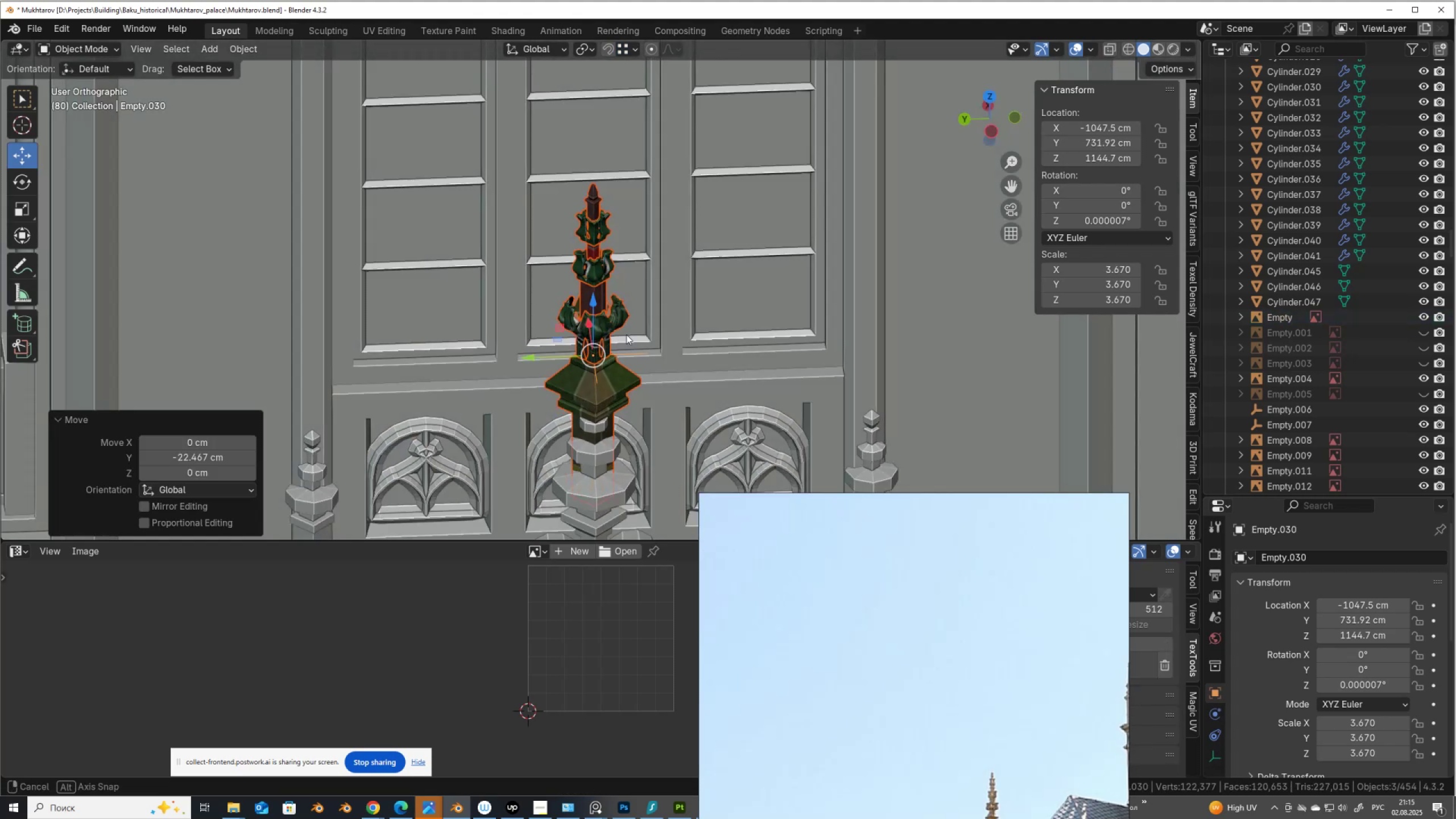 
scroll: coordinate [627, 326], scroll_direction: down, amount: 4.0
 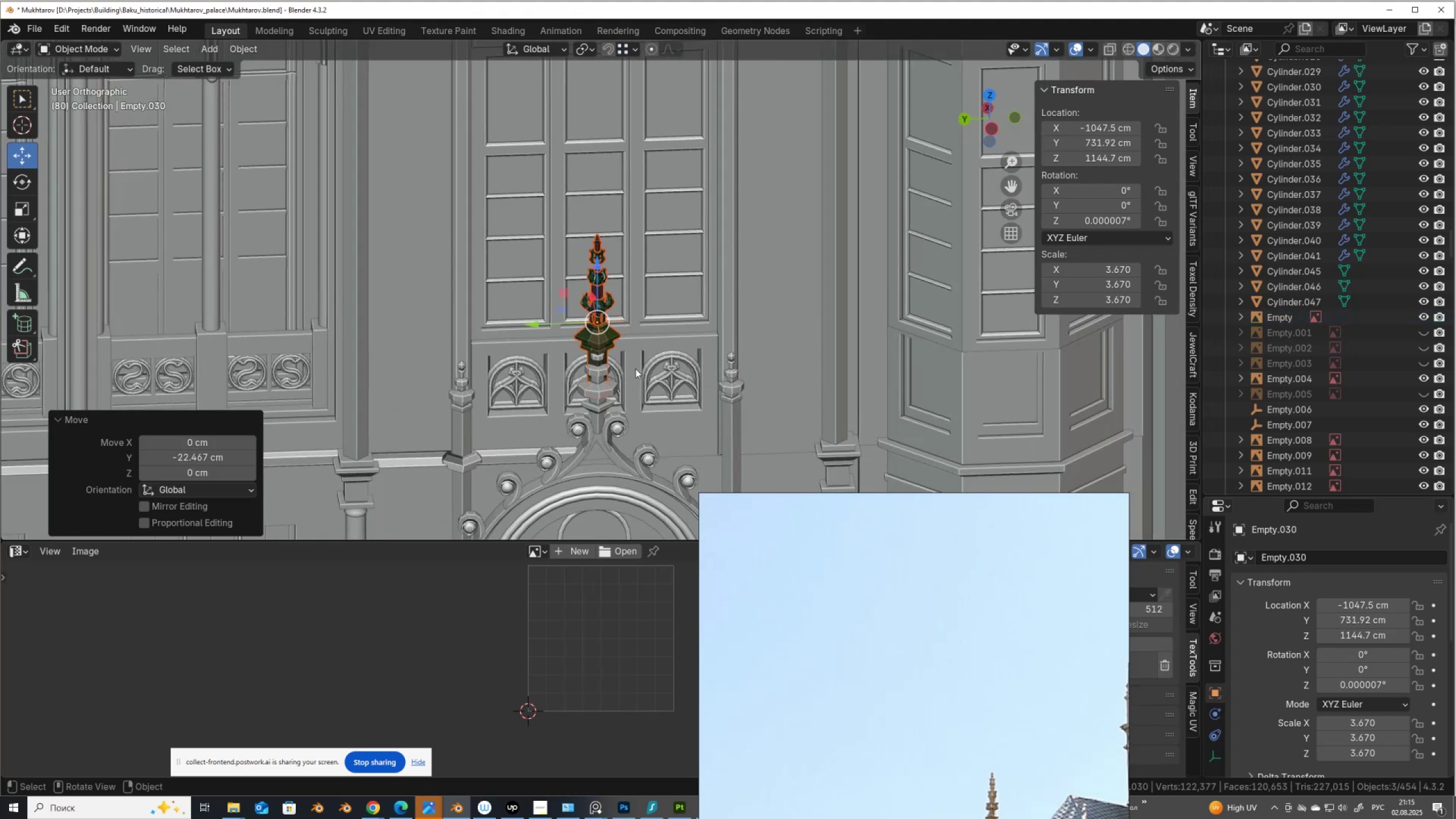 
hold_key(key=ShiftLeft, duration=0.33)
 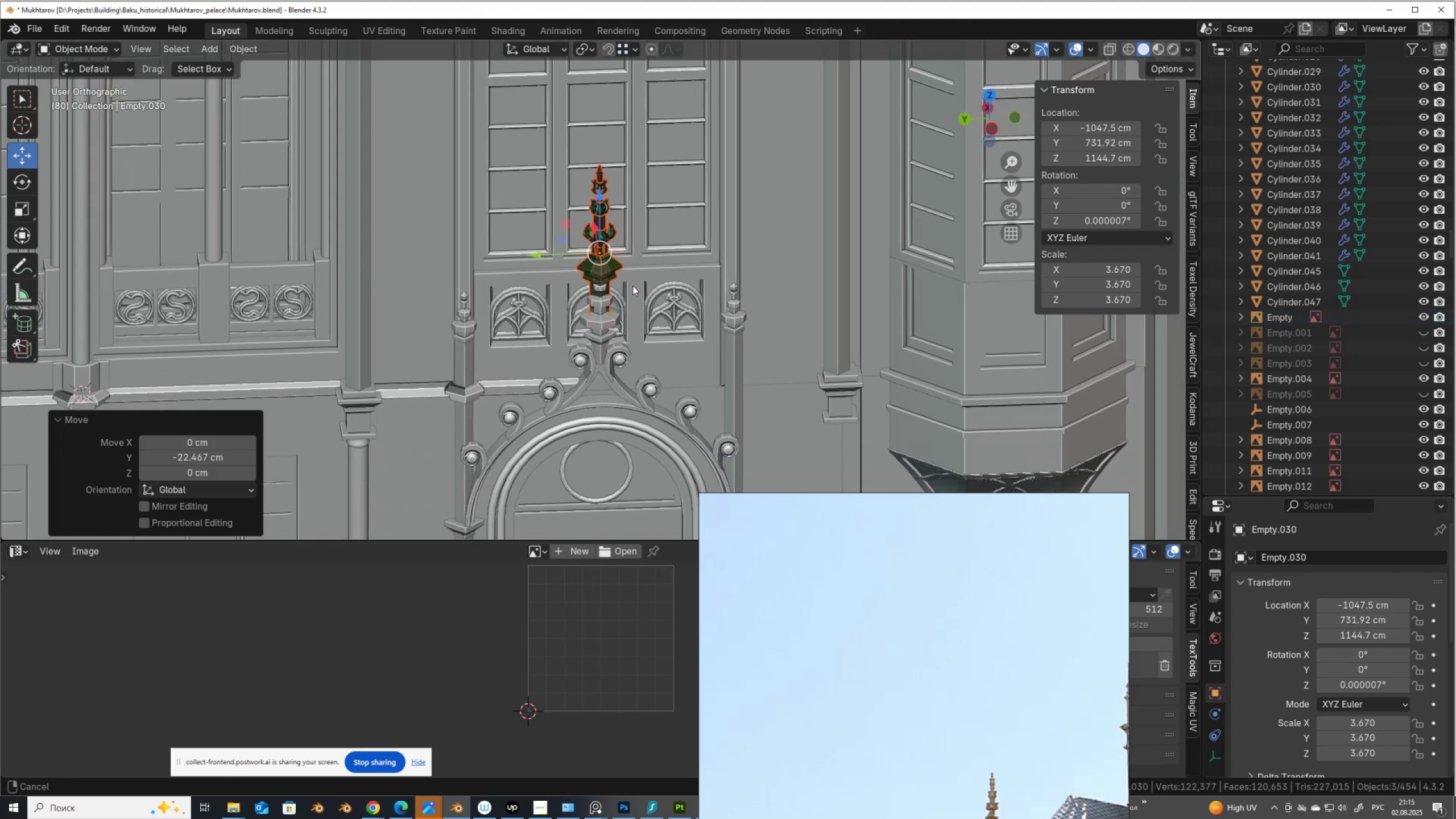 
scroll: coordinate [632, 286], scroll_direction: up, amount: 3.0
 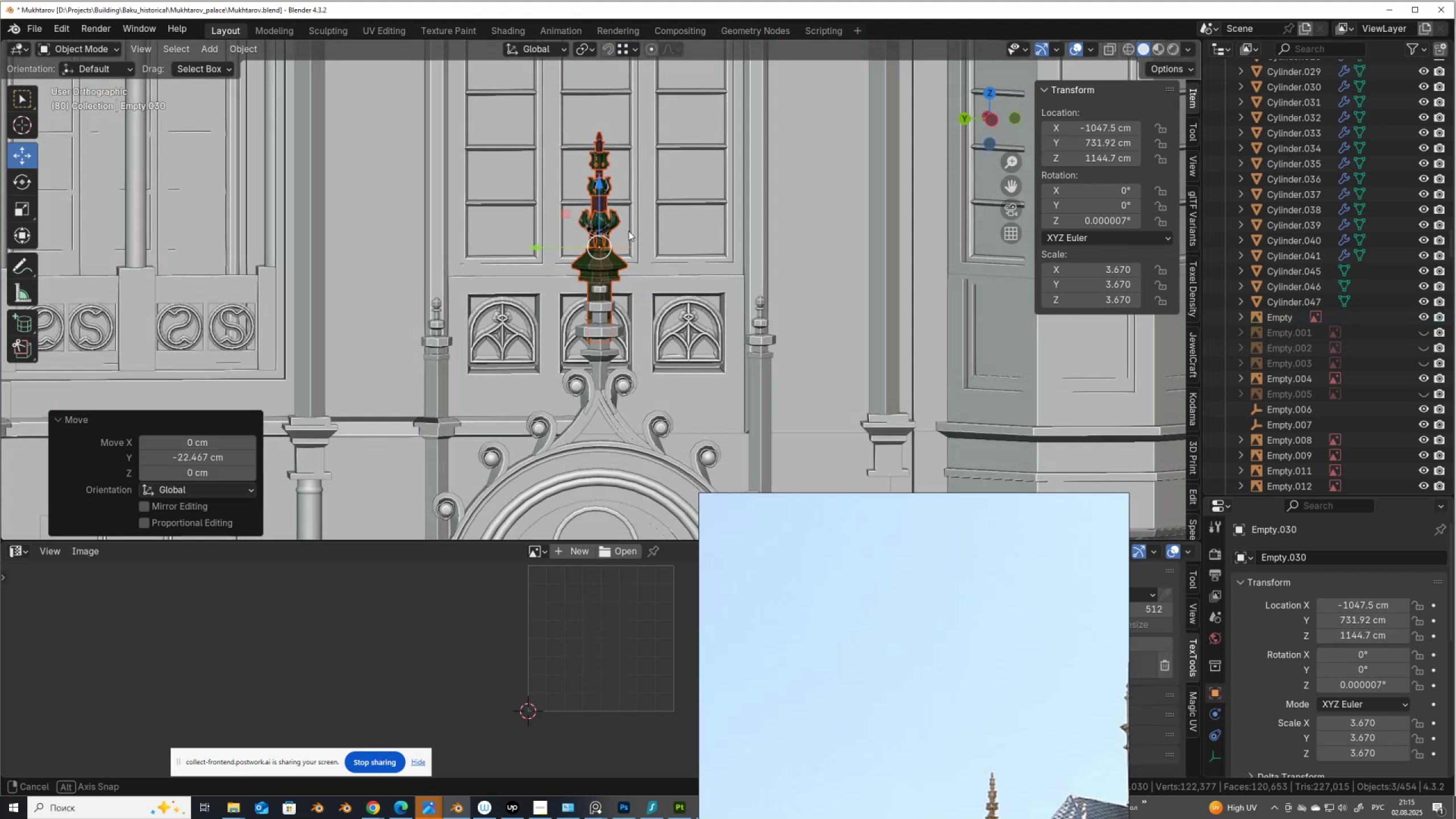 
hold_key(key=AltLeft, duration=0.41)
 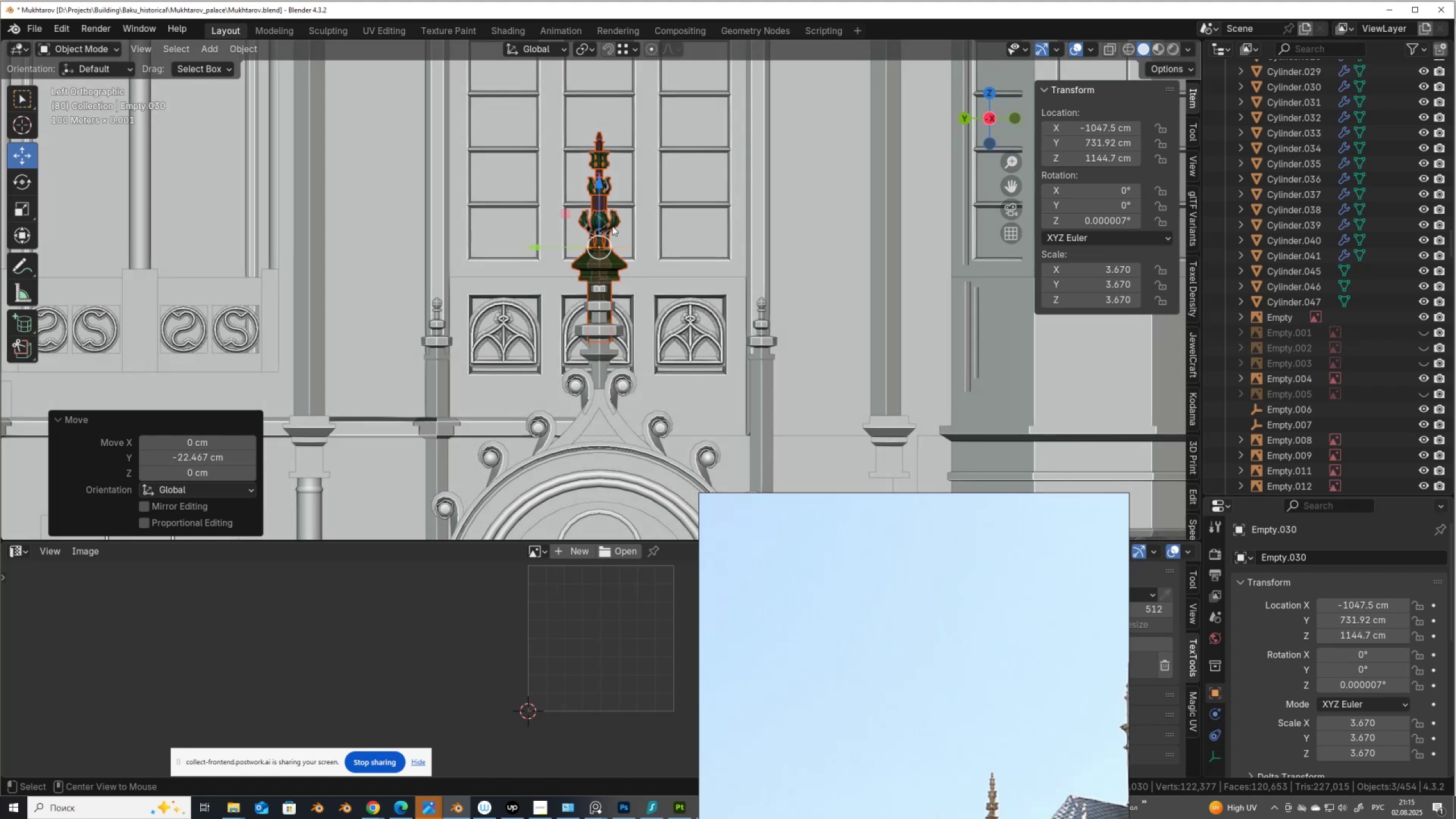 
scroll: coordinate [612, 226], scroll_direction: up, amount: 3.0
 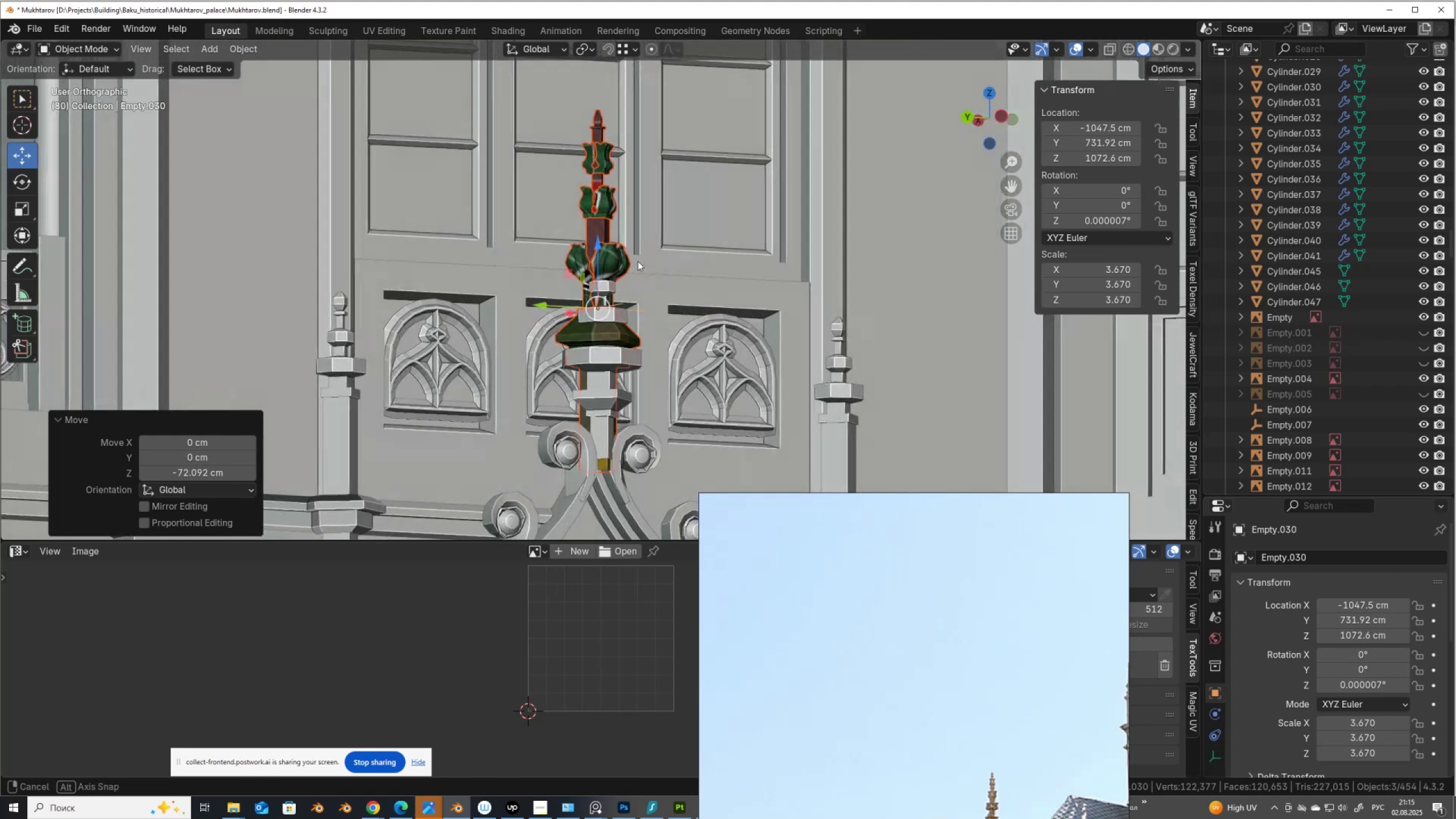 
wait(10.25)
 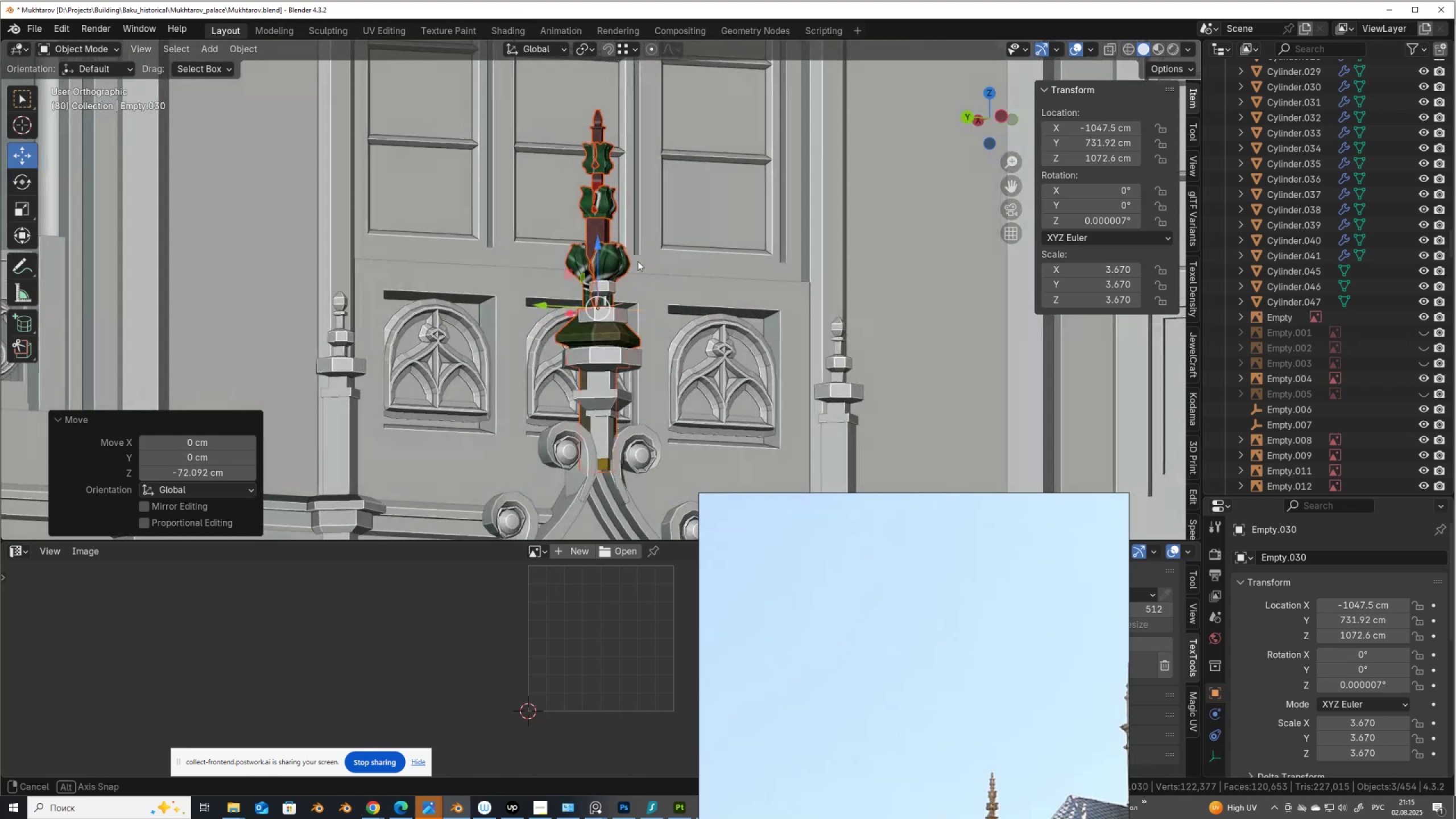 
left_click([610, 363])
 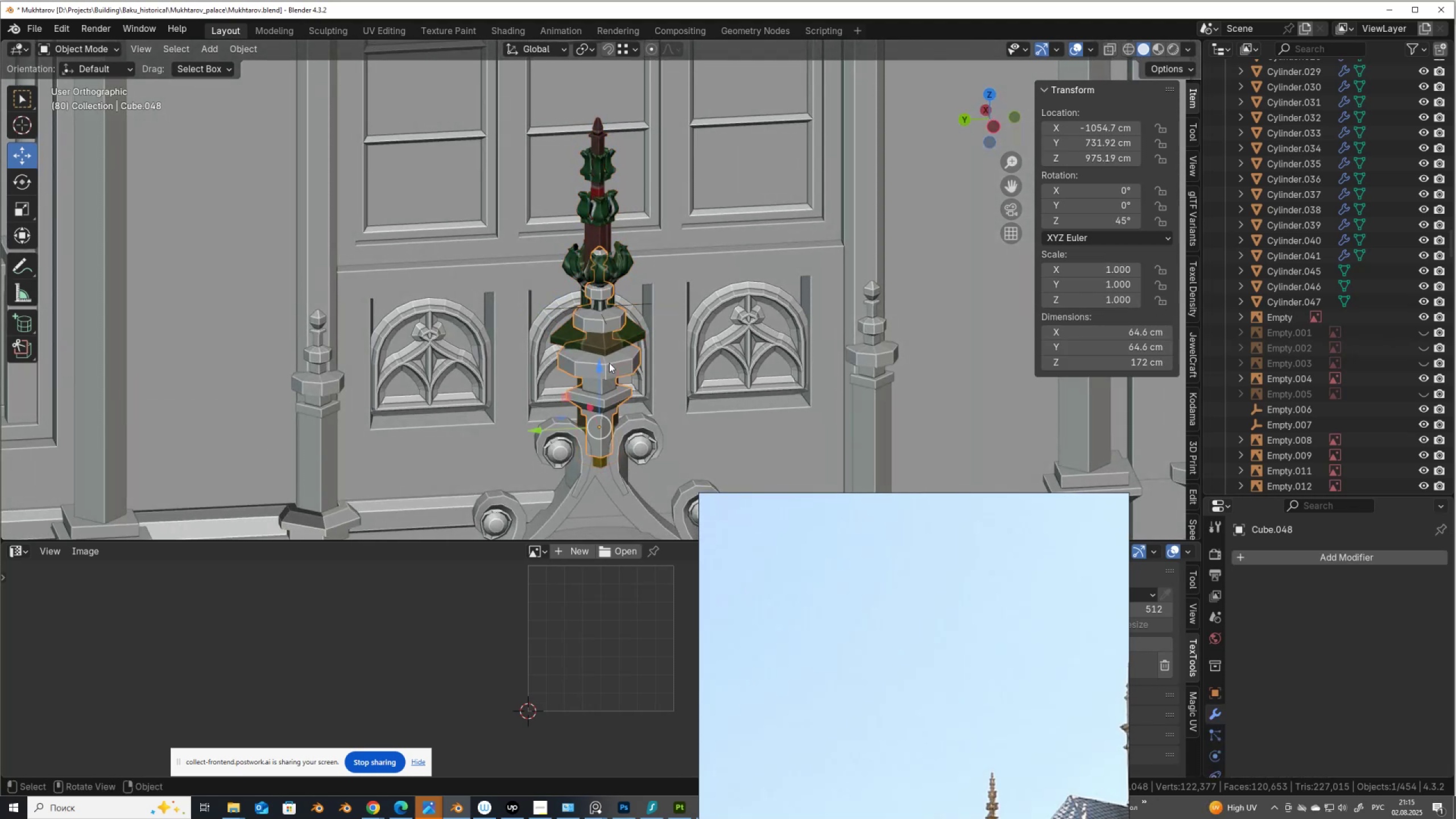 
key(Delete)
 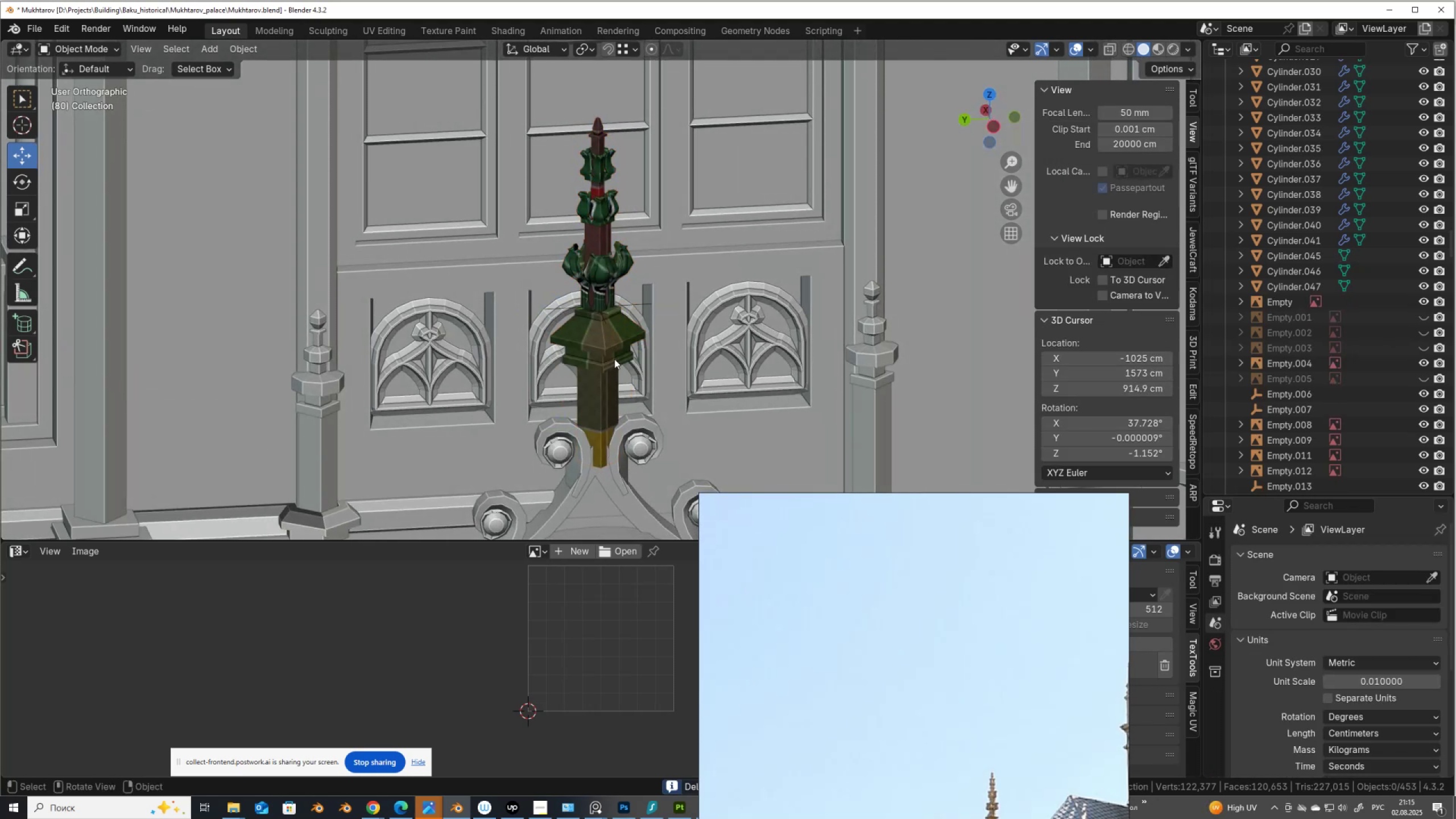 
scroll: coordinate [619, 326], scroll_direction: up, amount: 2.0
 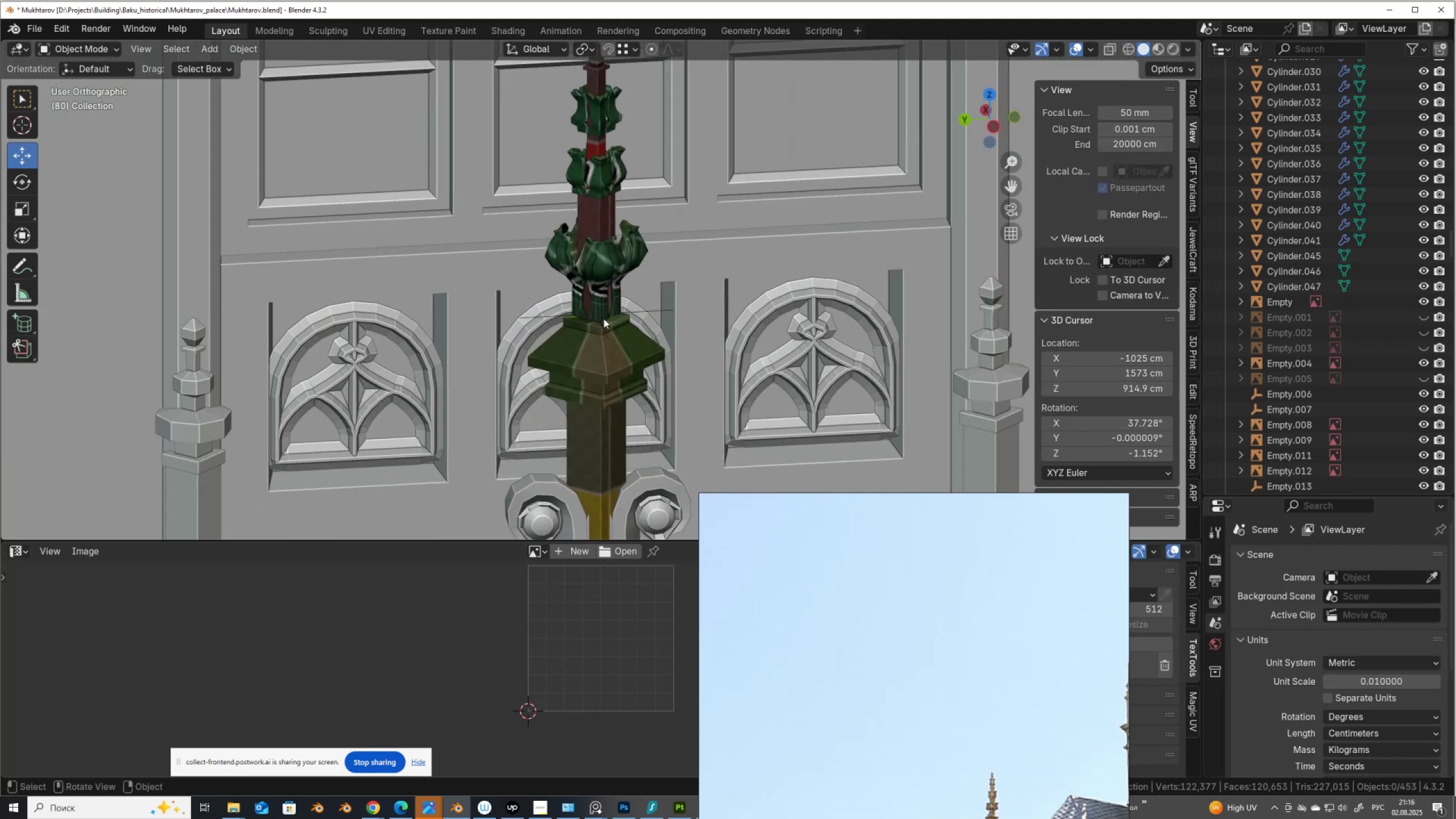 
left_click([639, 312])
 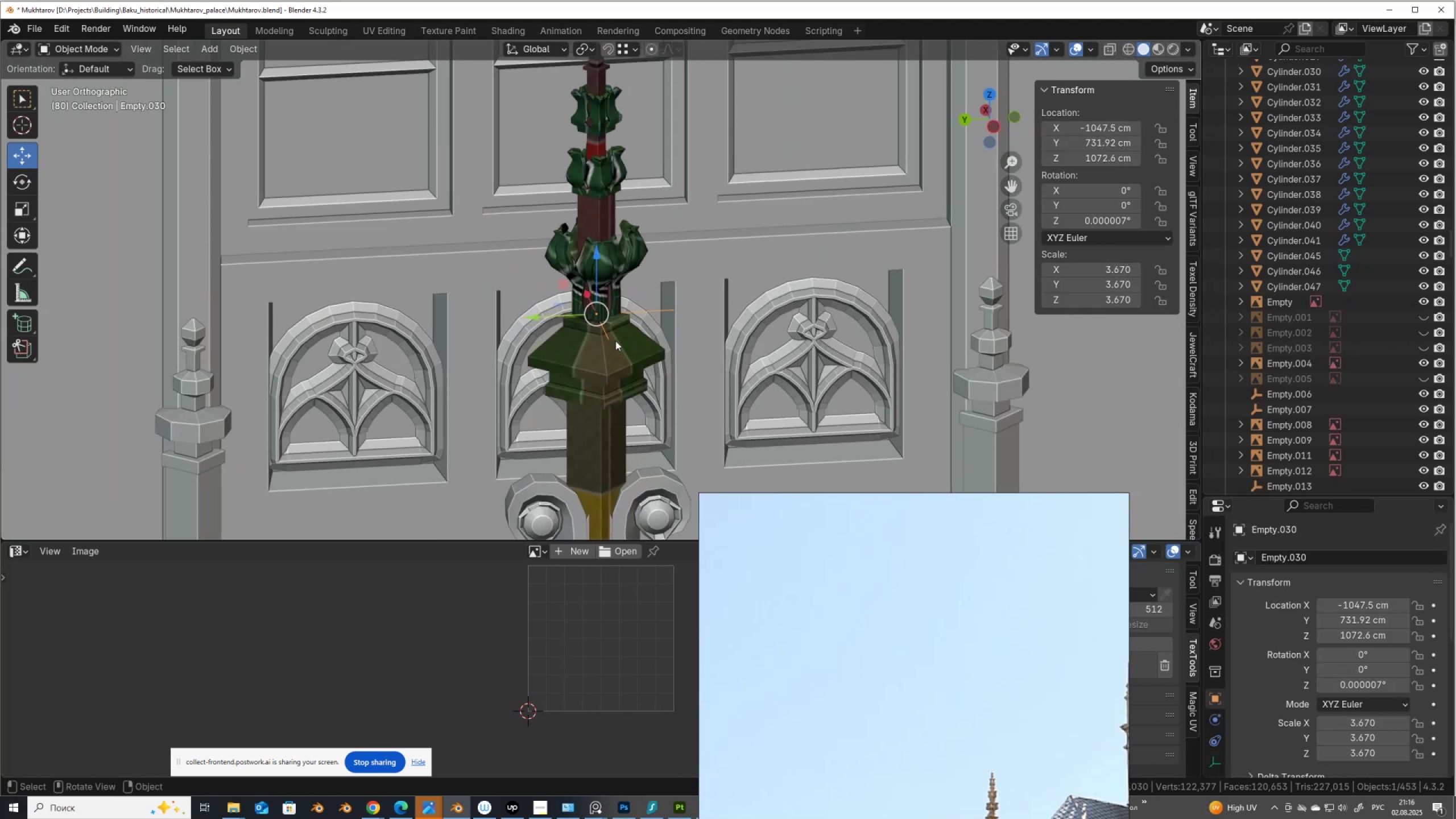 
hold_key(key=ShiftLeft, duration=1.48)
left_click([614, 354])
 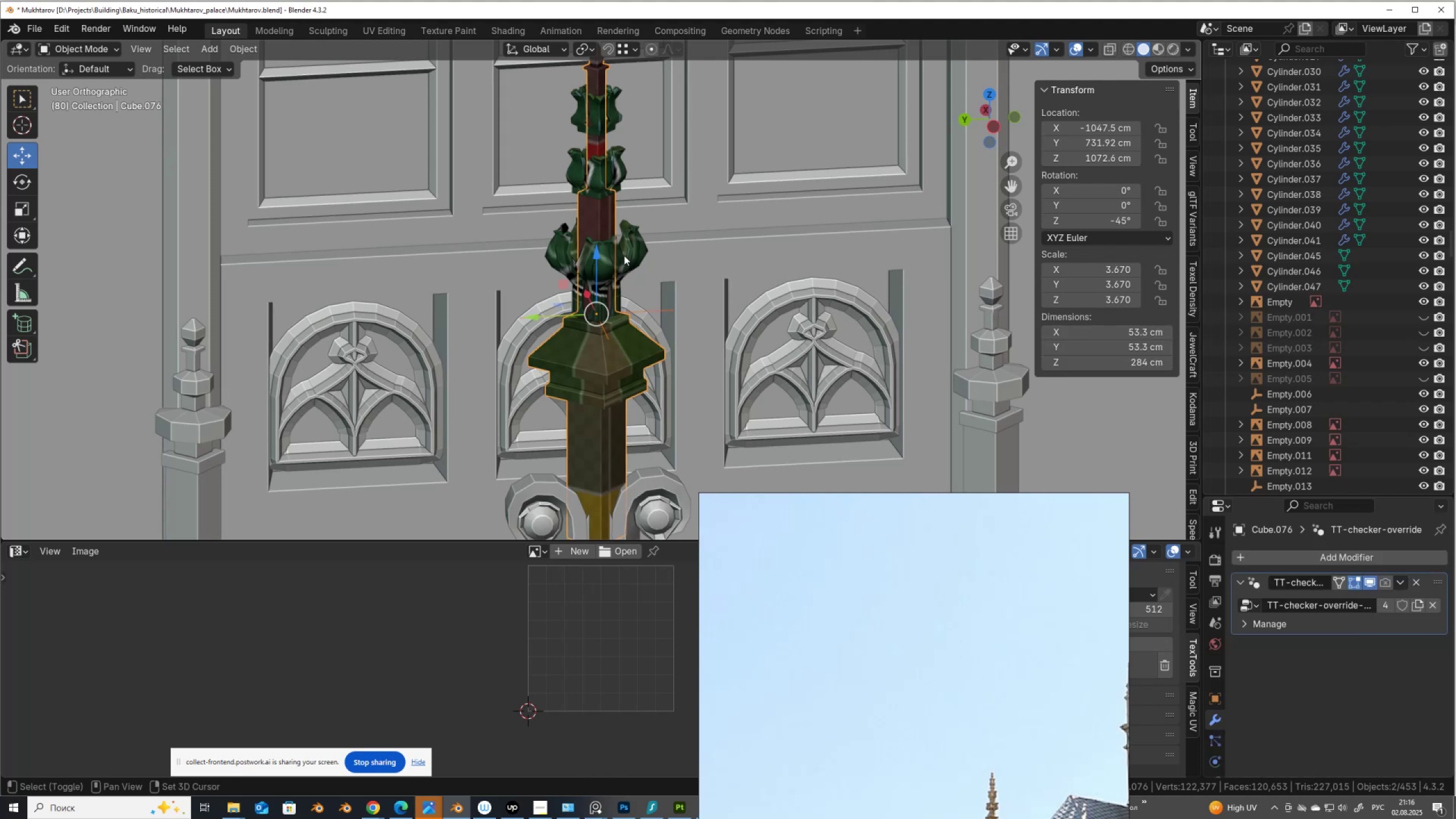 
left_click([624, 255])
 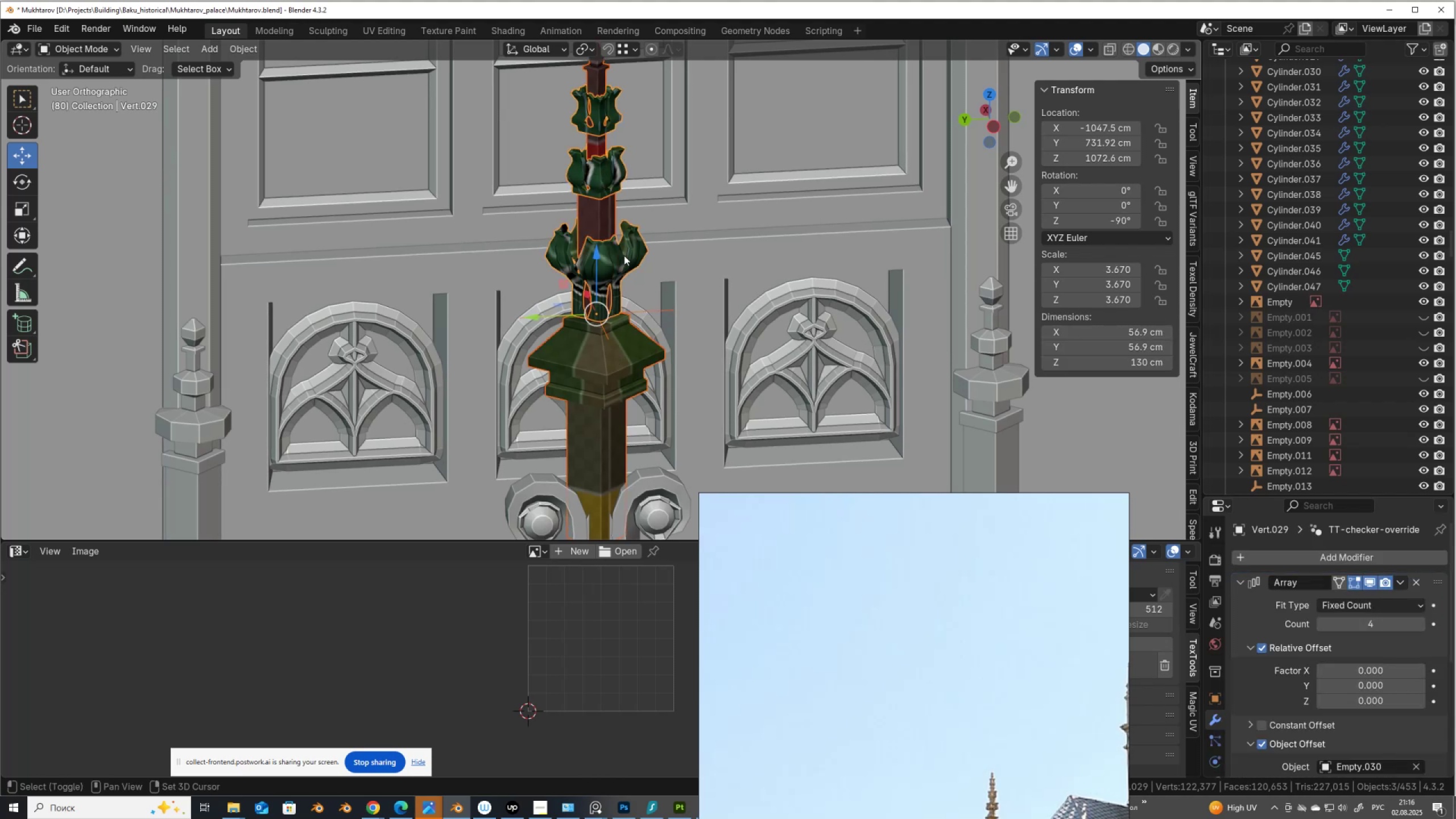 
scroll: coordinate [624, 255], scroll_direction: down, amount: 6.0
 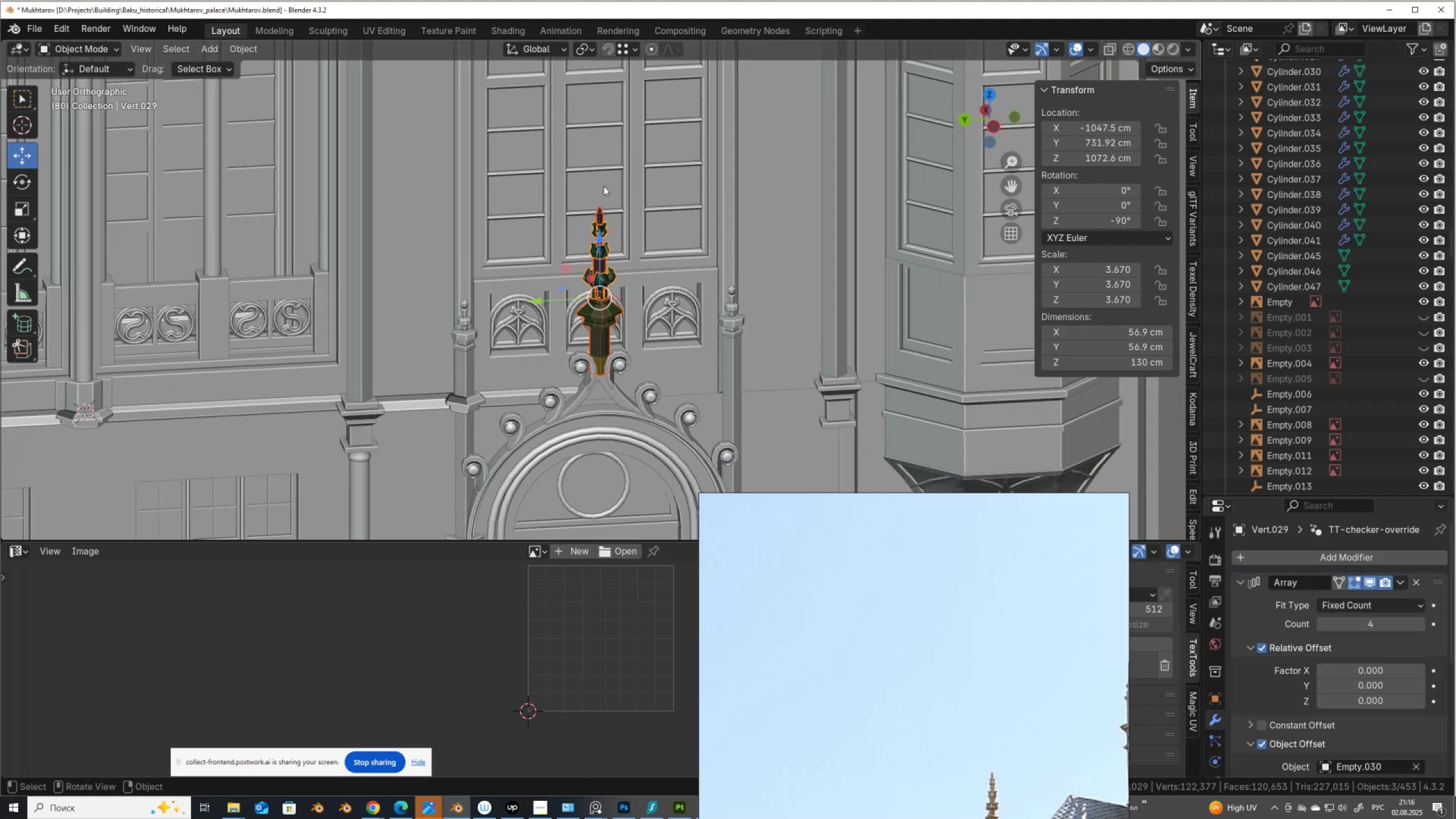 
hold_key(key=ShiftLeft, duration=0.78)
 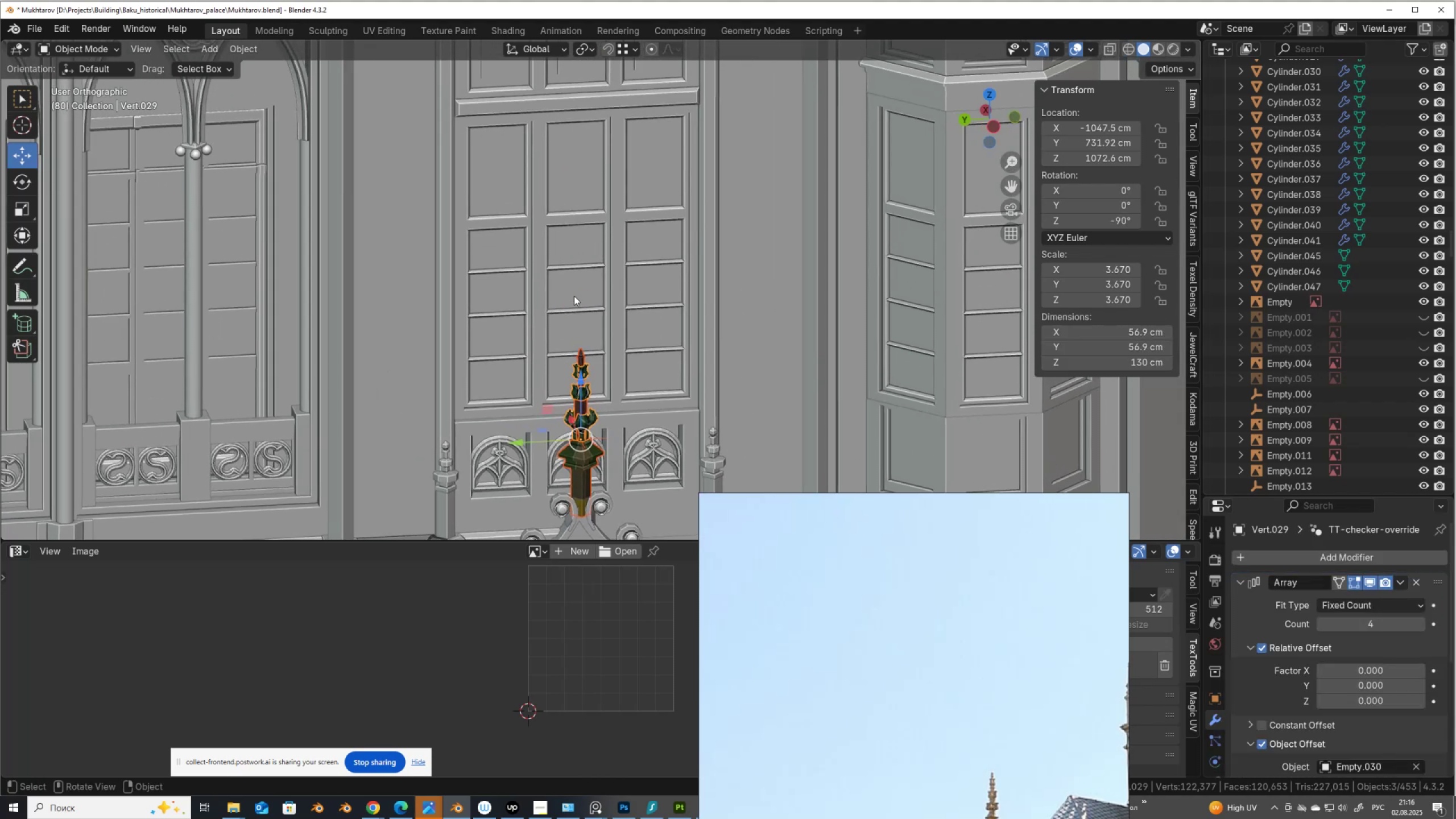 
scroll: coordinate [582, 277], scroll_direction: down, amount: 5.0
 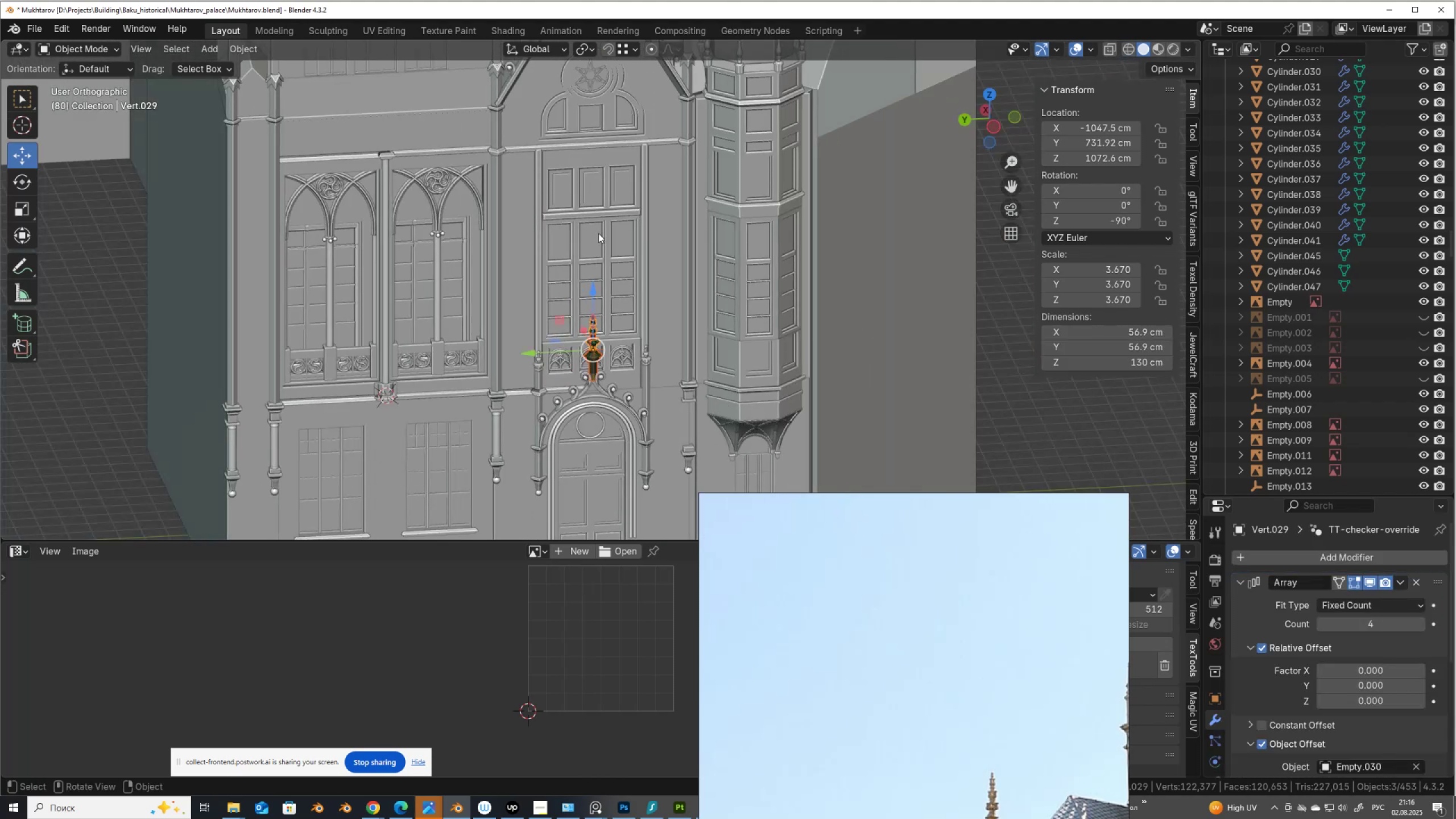 
hold_key(key=ShiftLeft, duration=0.46)
 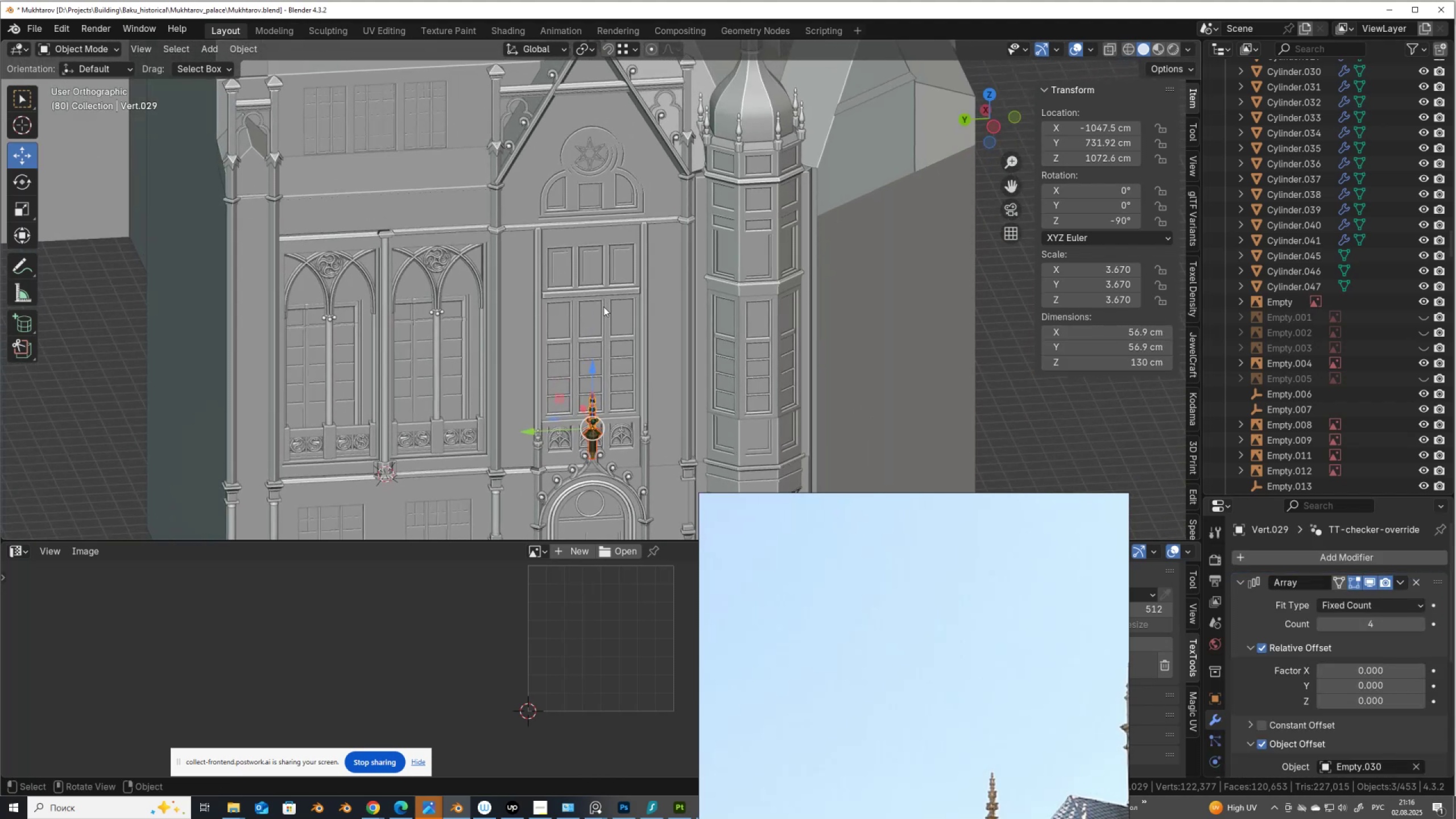 
key(Alt+D)
 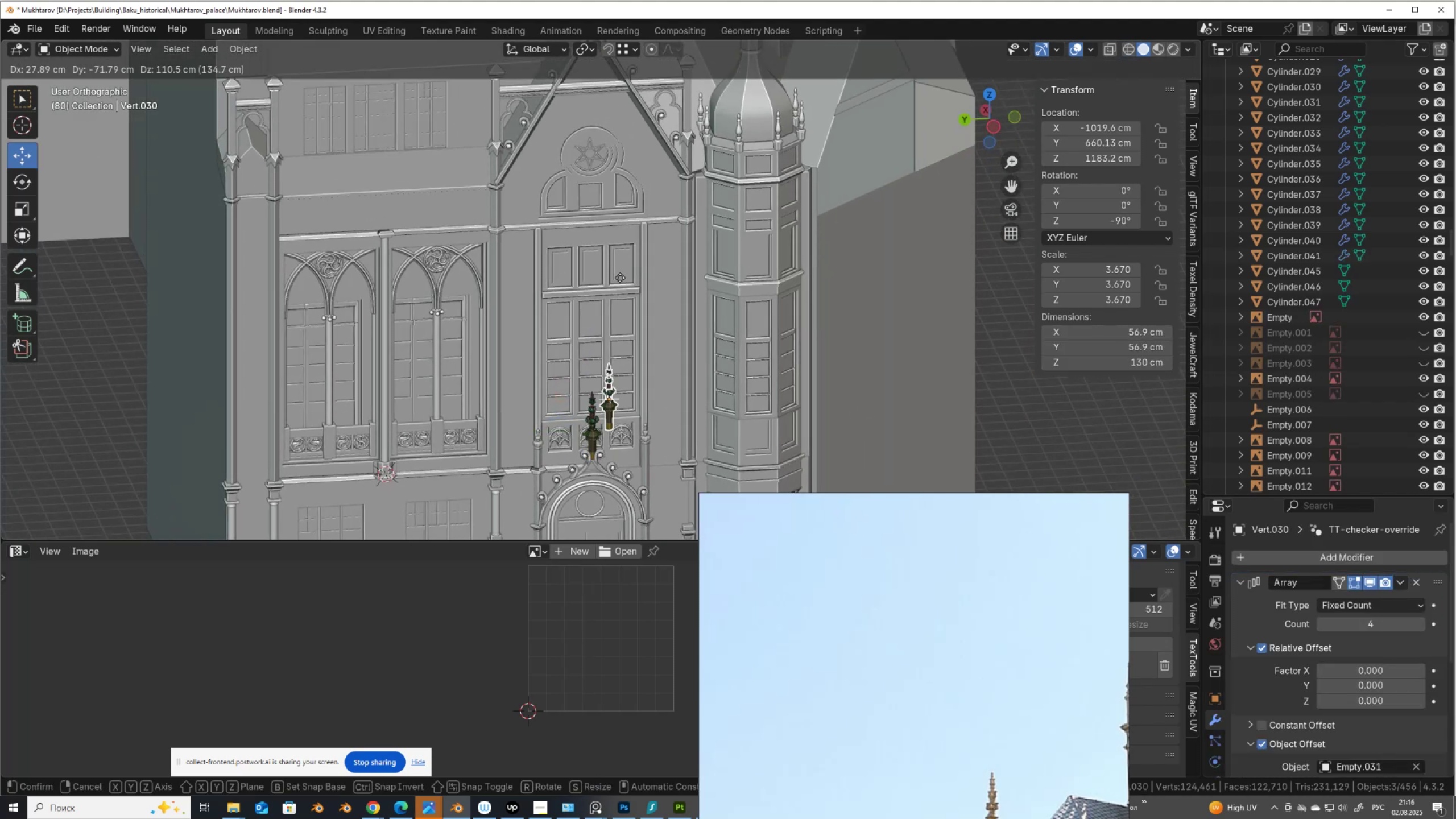 
right_click([620, 277])
 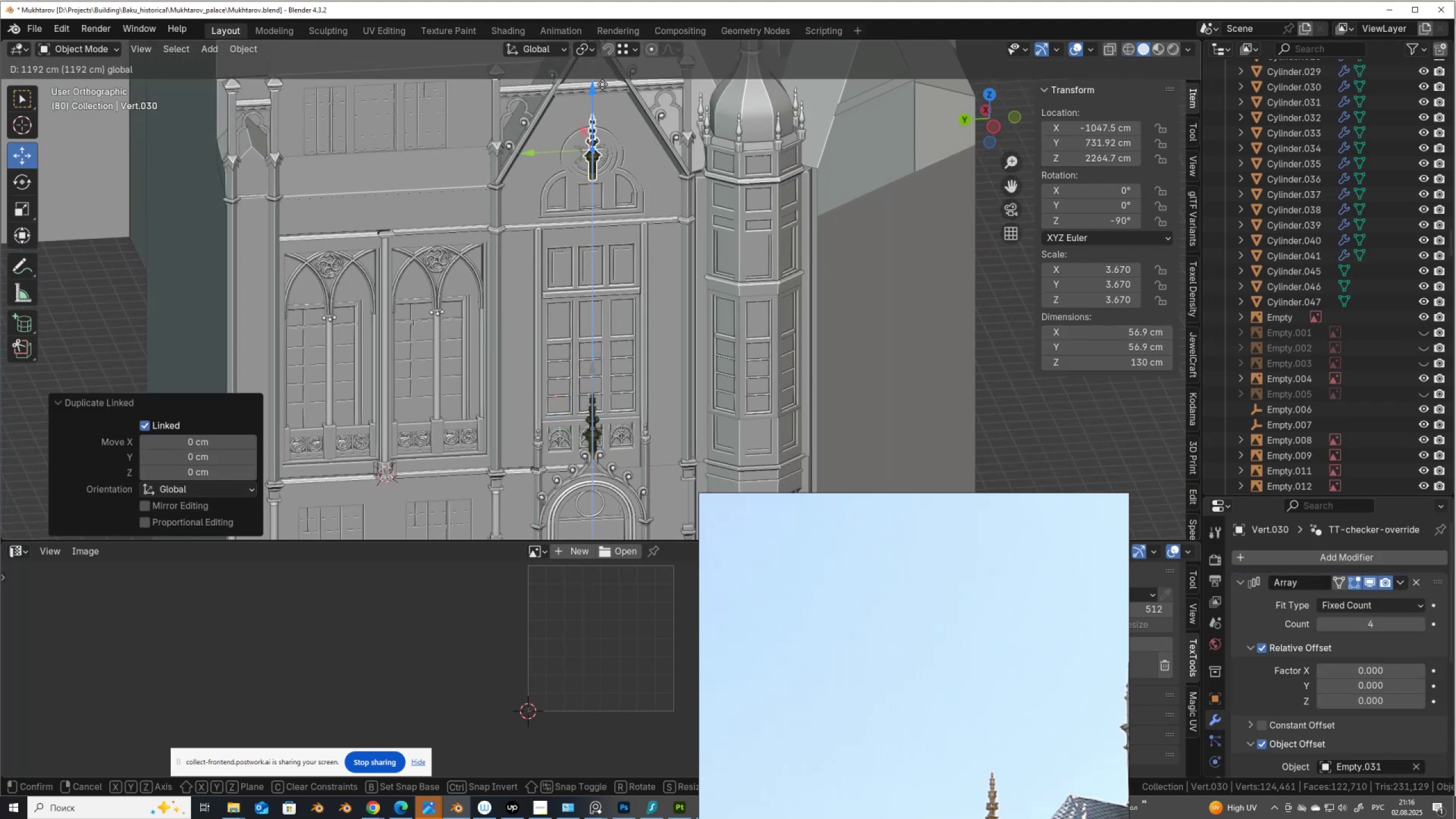 
hold_key(key=ShiftLeft, duration=0.62)
 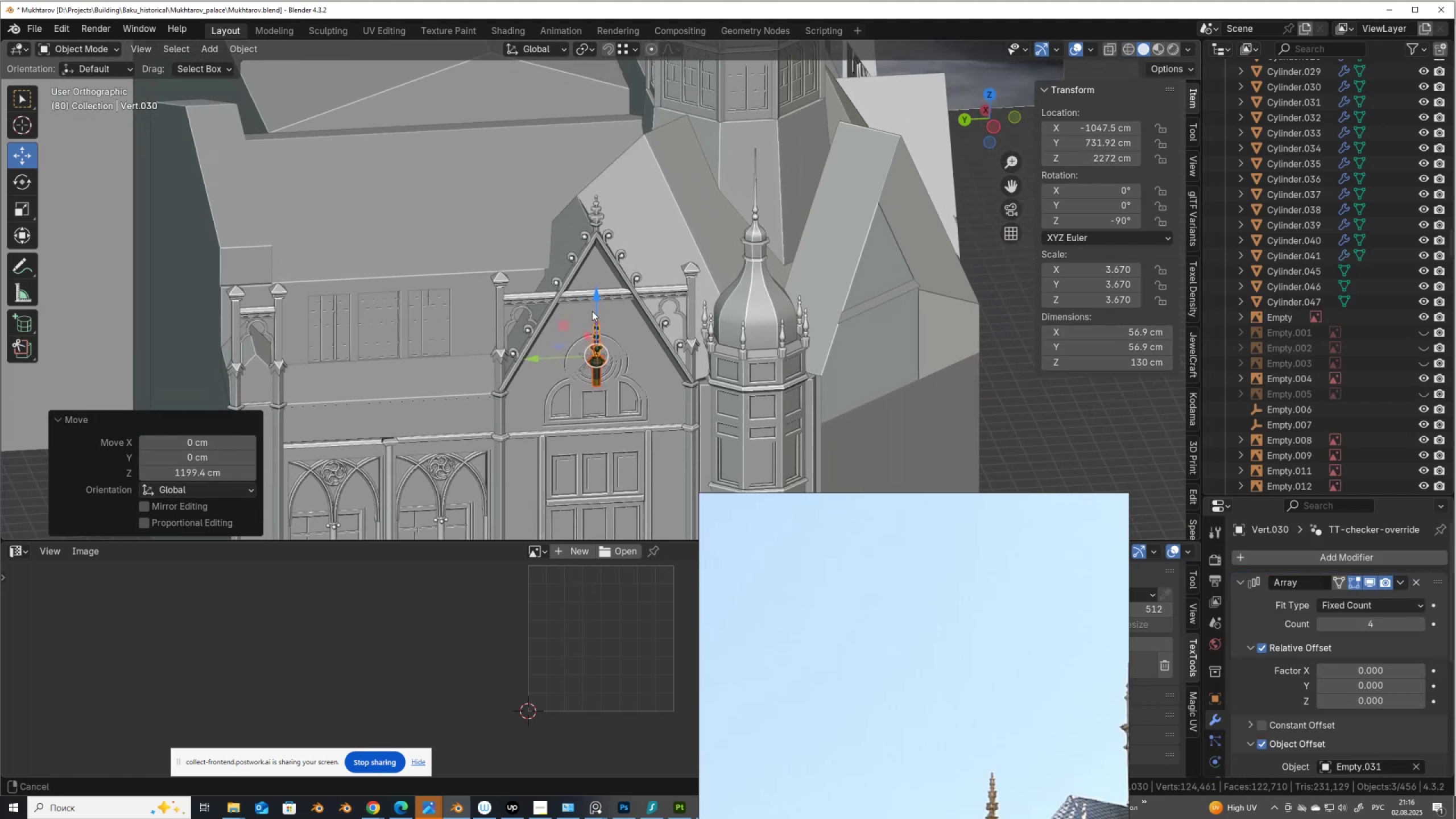 
scroll: coordinate [593, 312], scroll_direction: up, amount: 6.0
 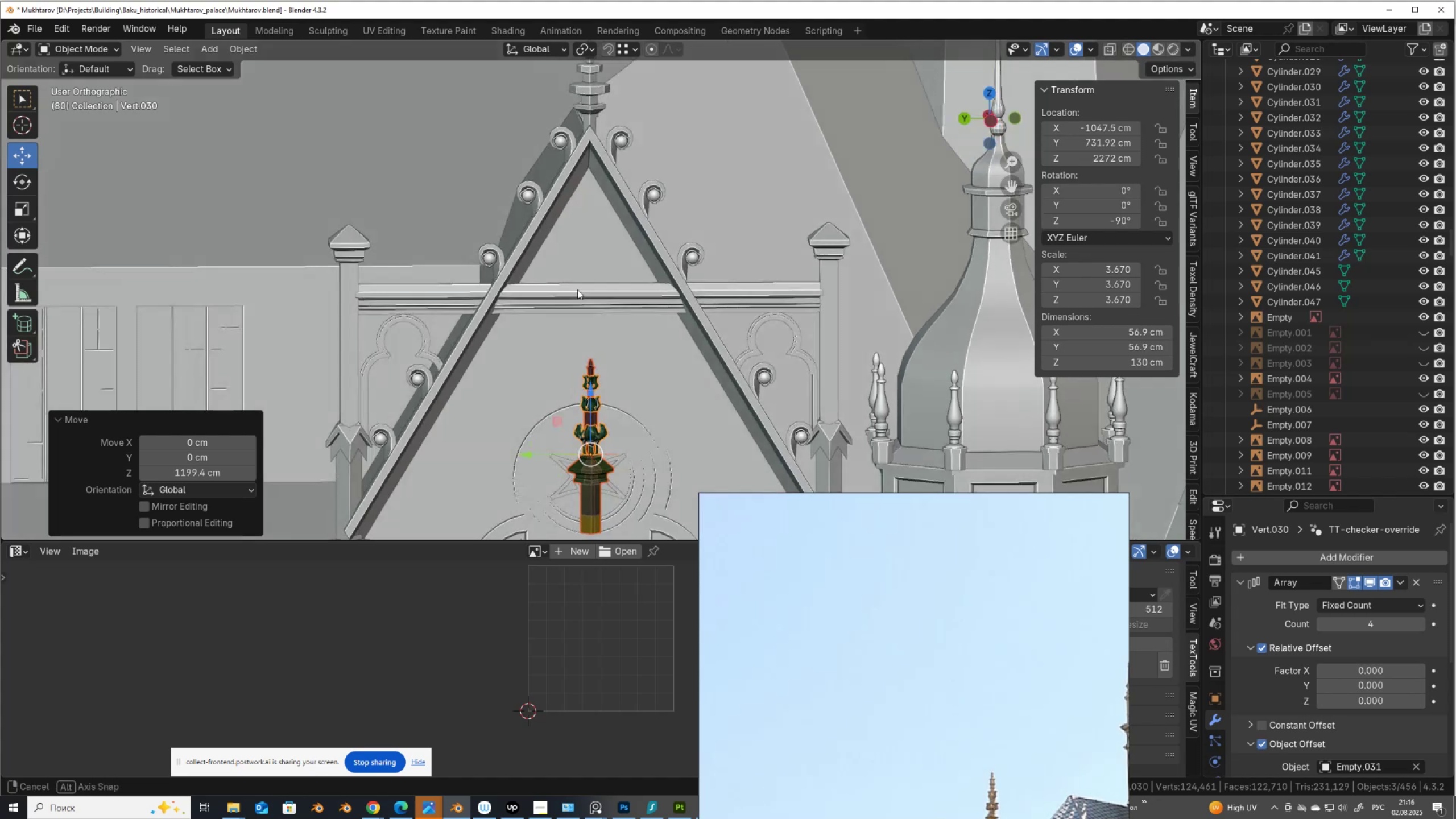 
hold_key(key=AltLeft, duration=0.37)
 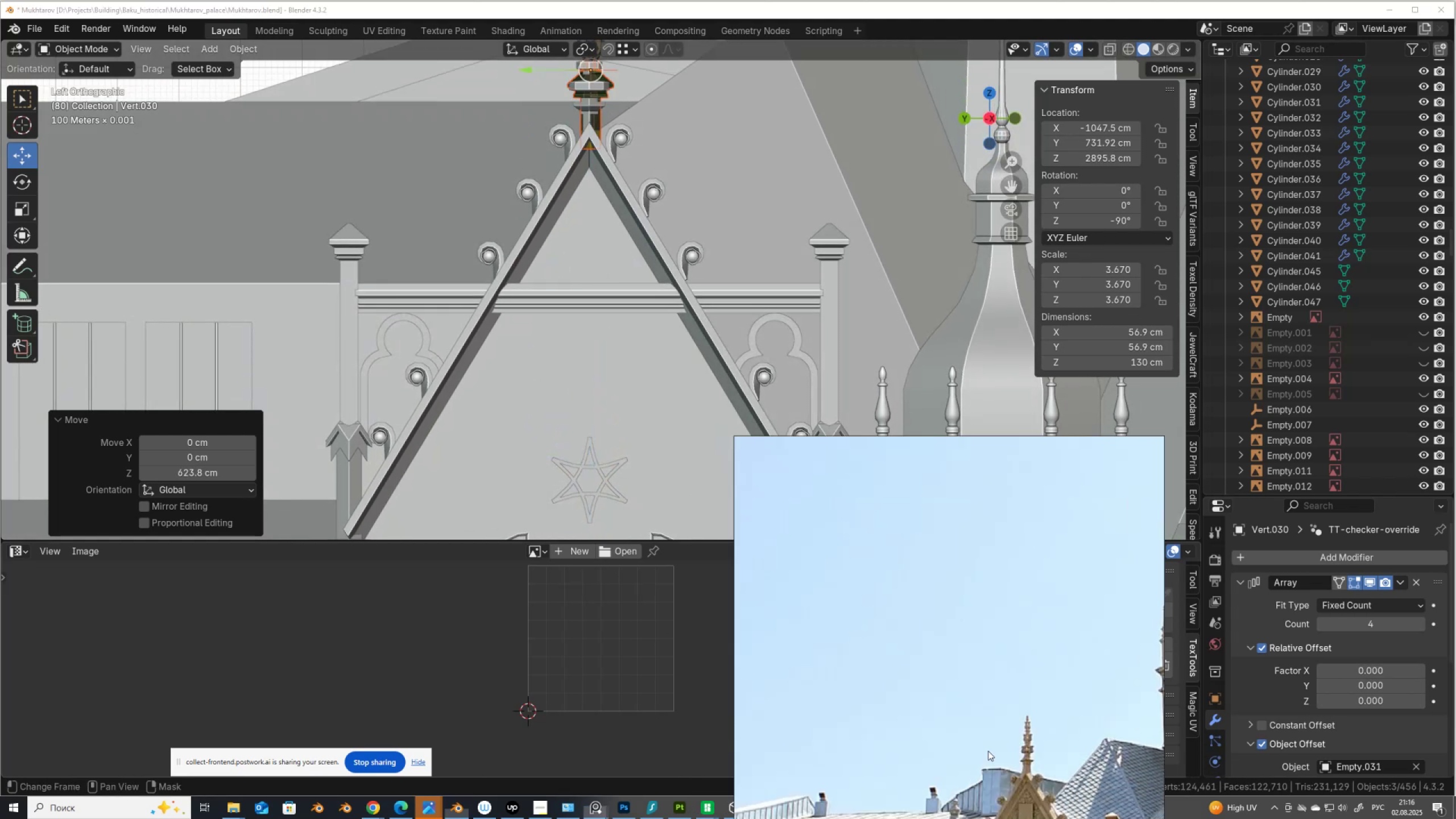 
hold_key(key=ShiftLeft, duration=1.14)
 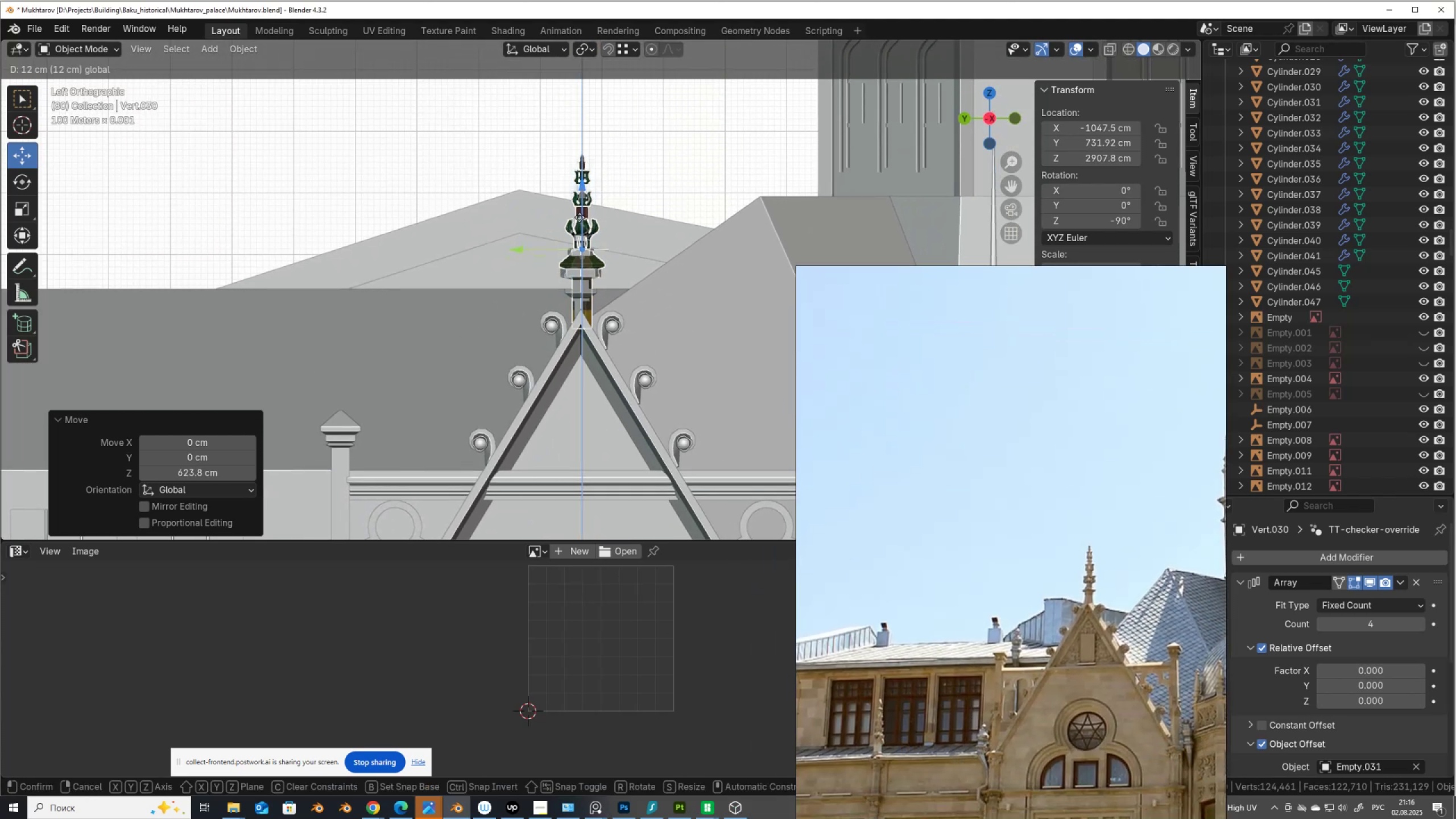 
scroll: coordinate [566, 348], scroll_direction: up, amount: 6.0
 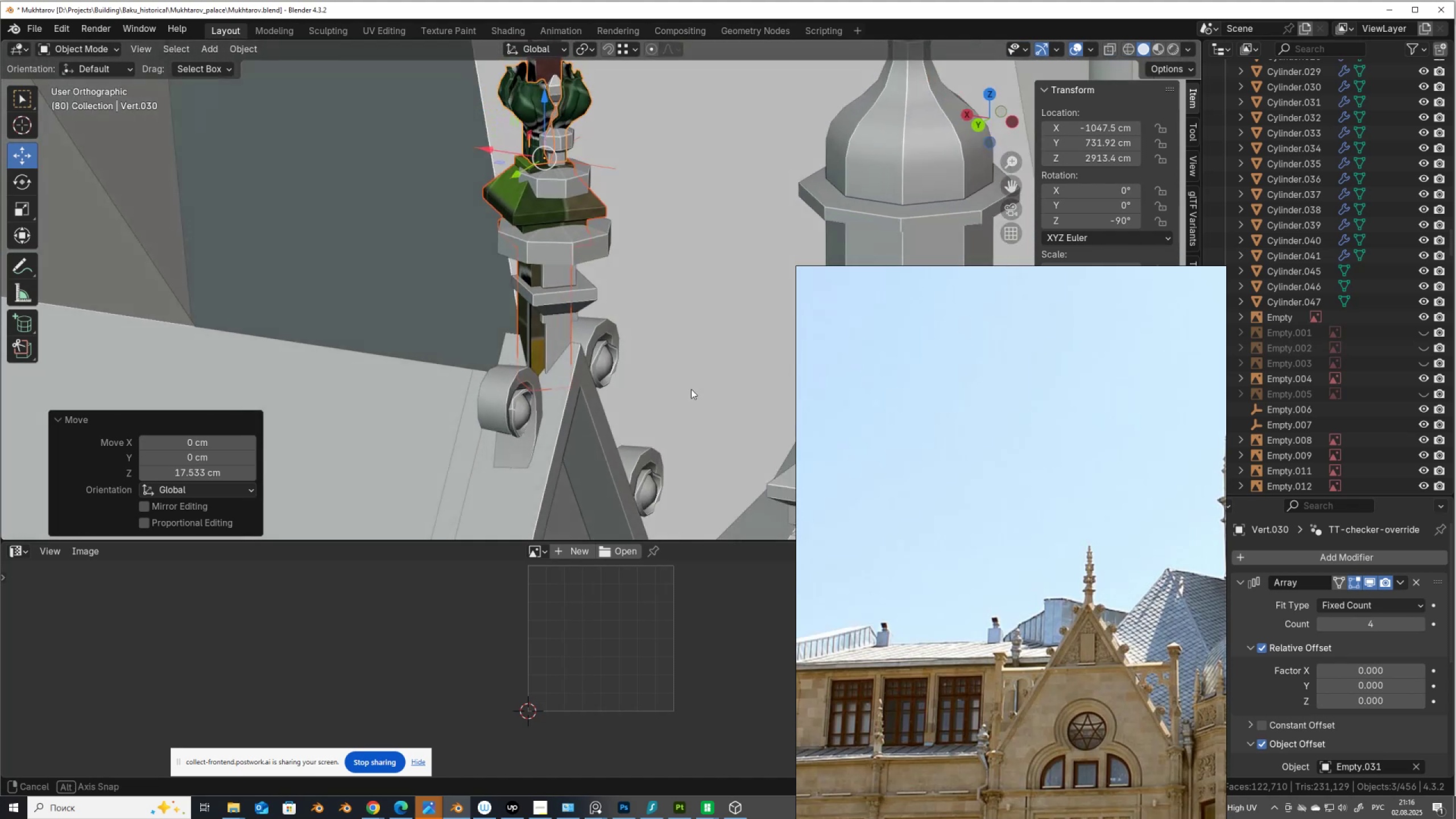 
key(Shift+ShiftLeft)
 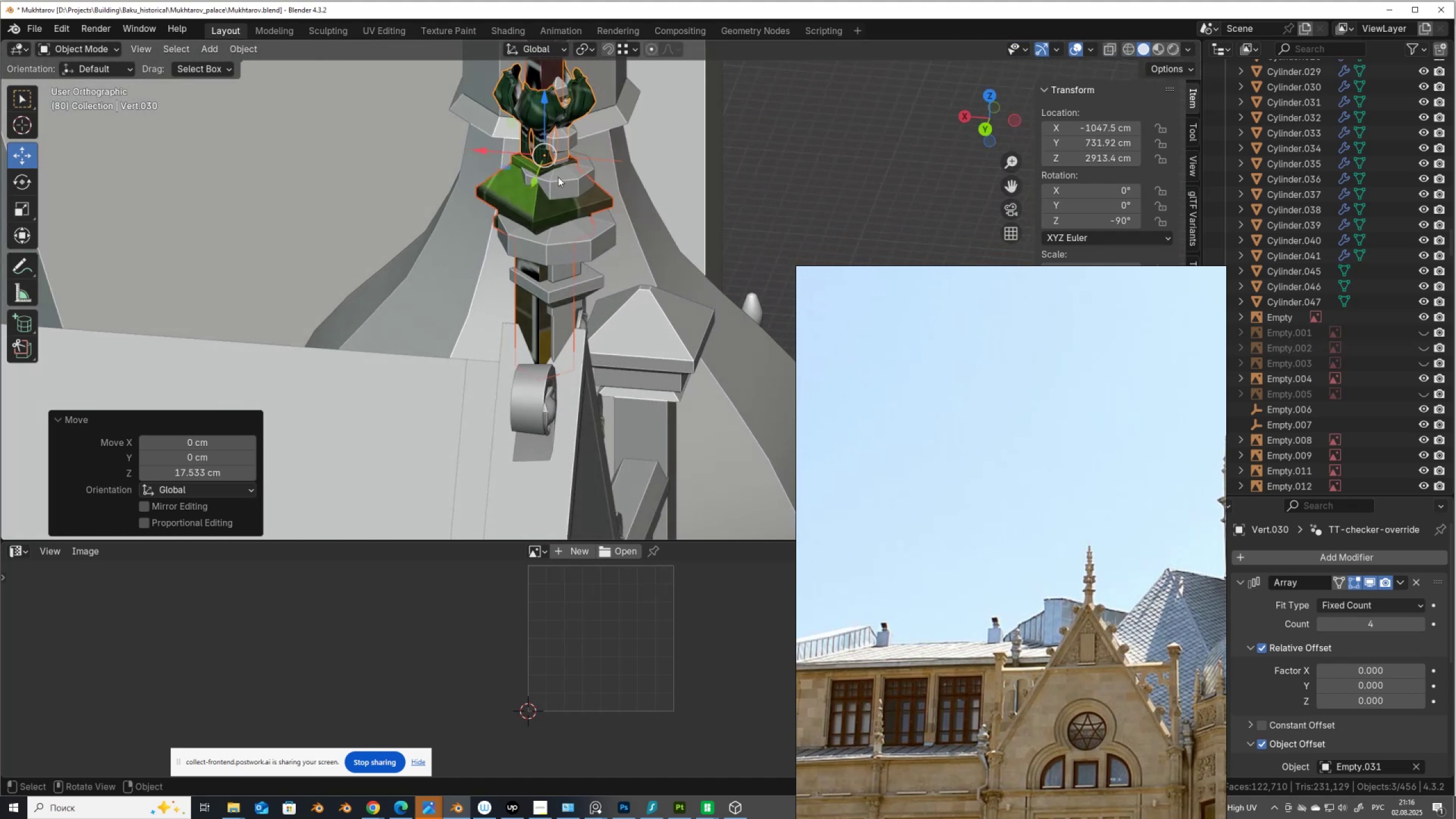 
left_click([578, 239])
 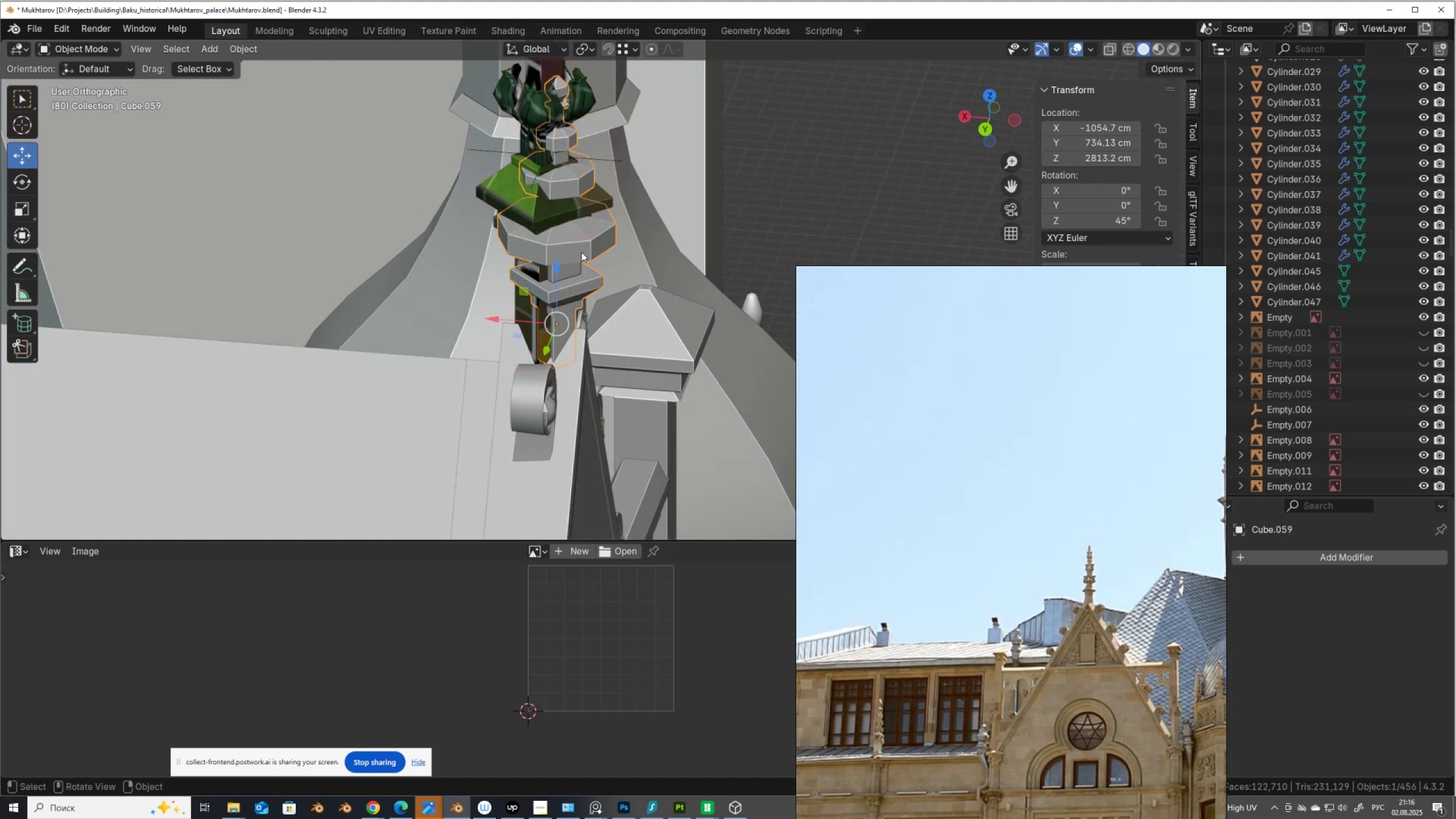 
key(Delete)
 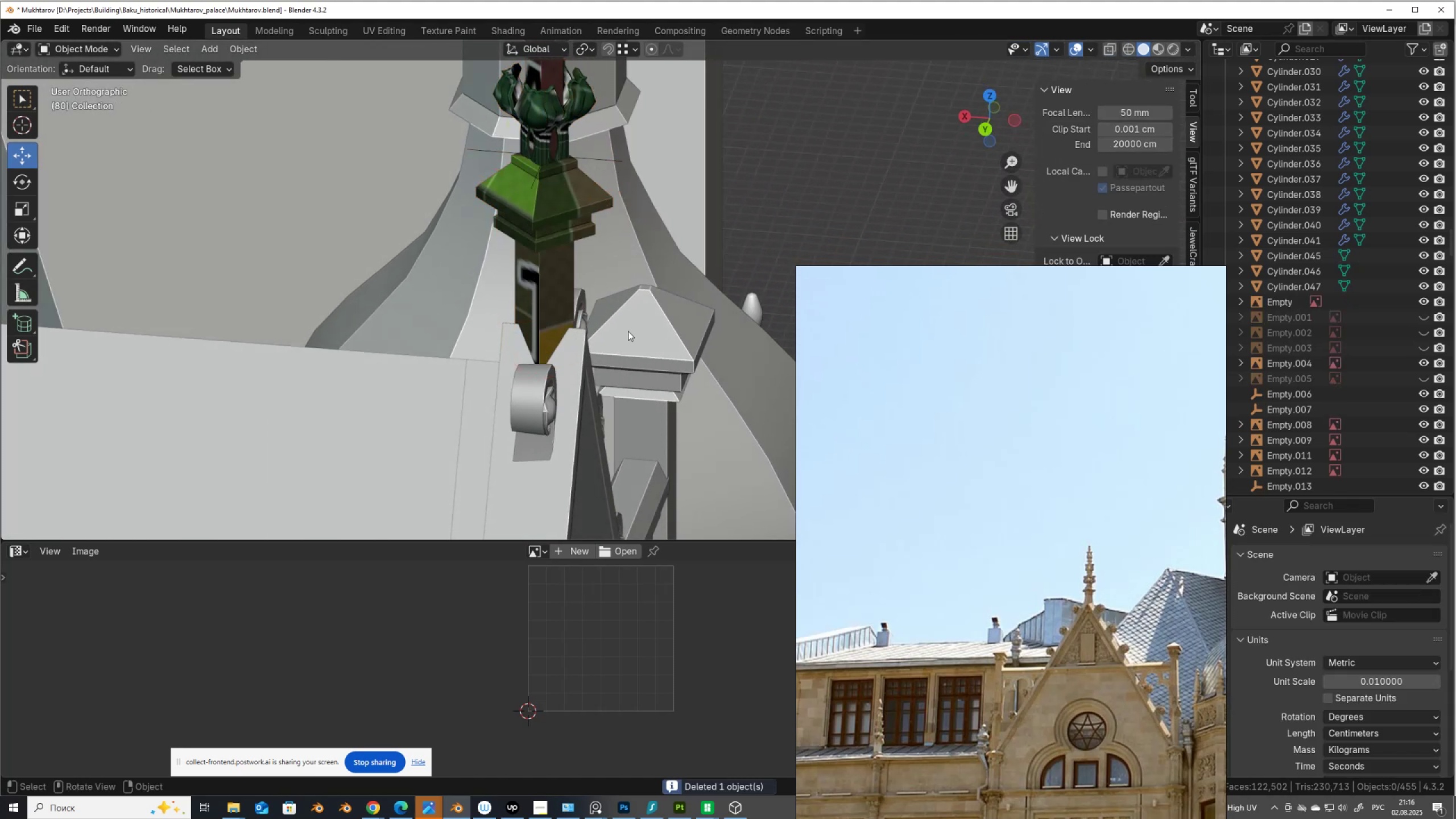 
scroll: coordinate [665, 325], scroll_direction: down, amount: 8.0
 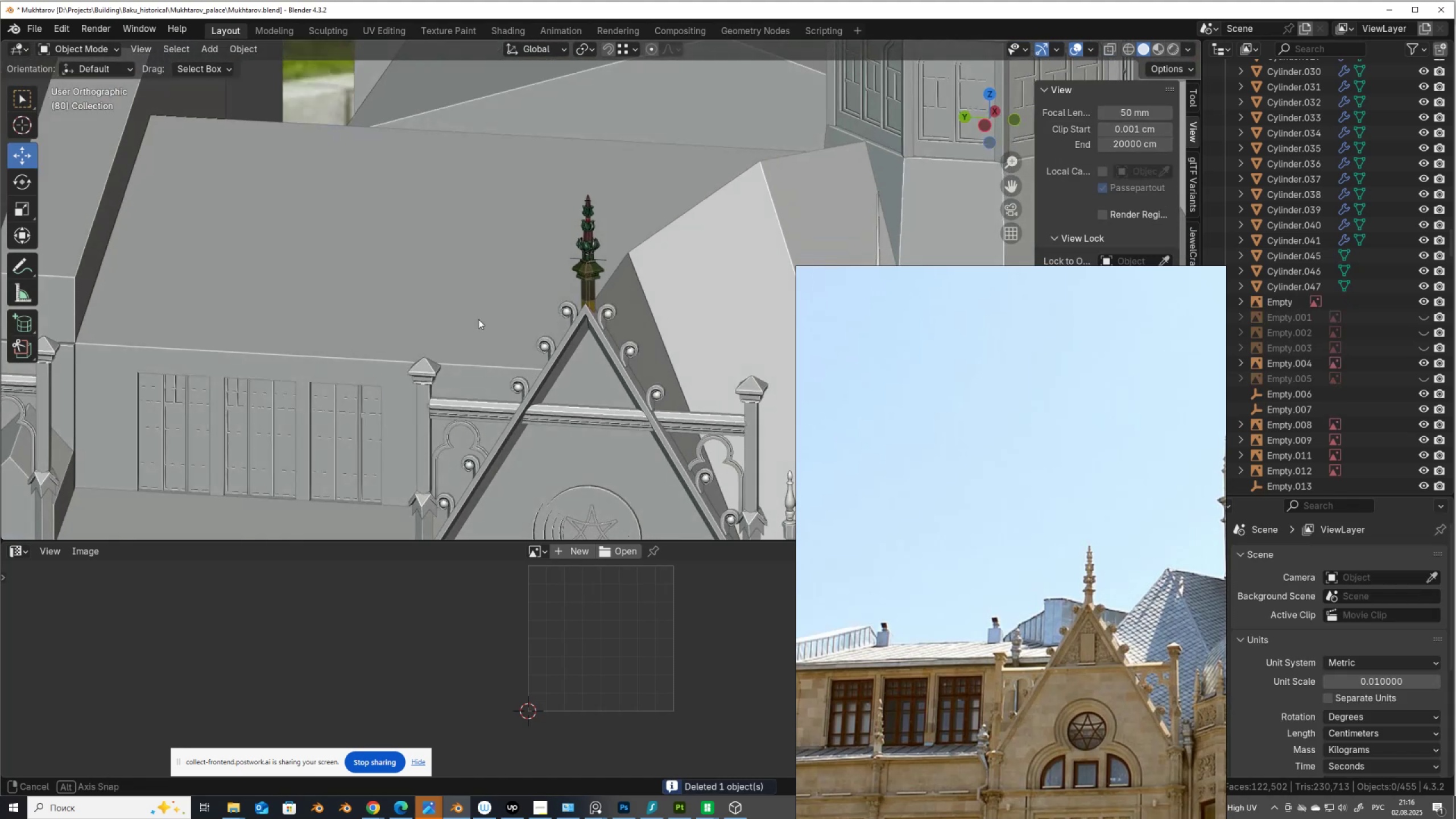 
hold_key(key=ShiftLeft, duration=1.5)
 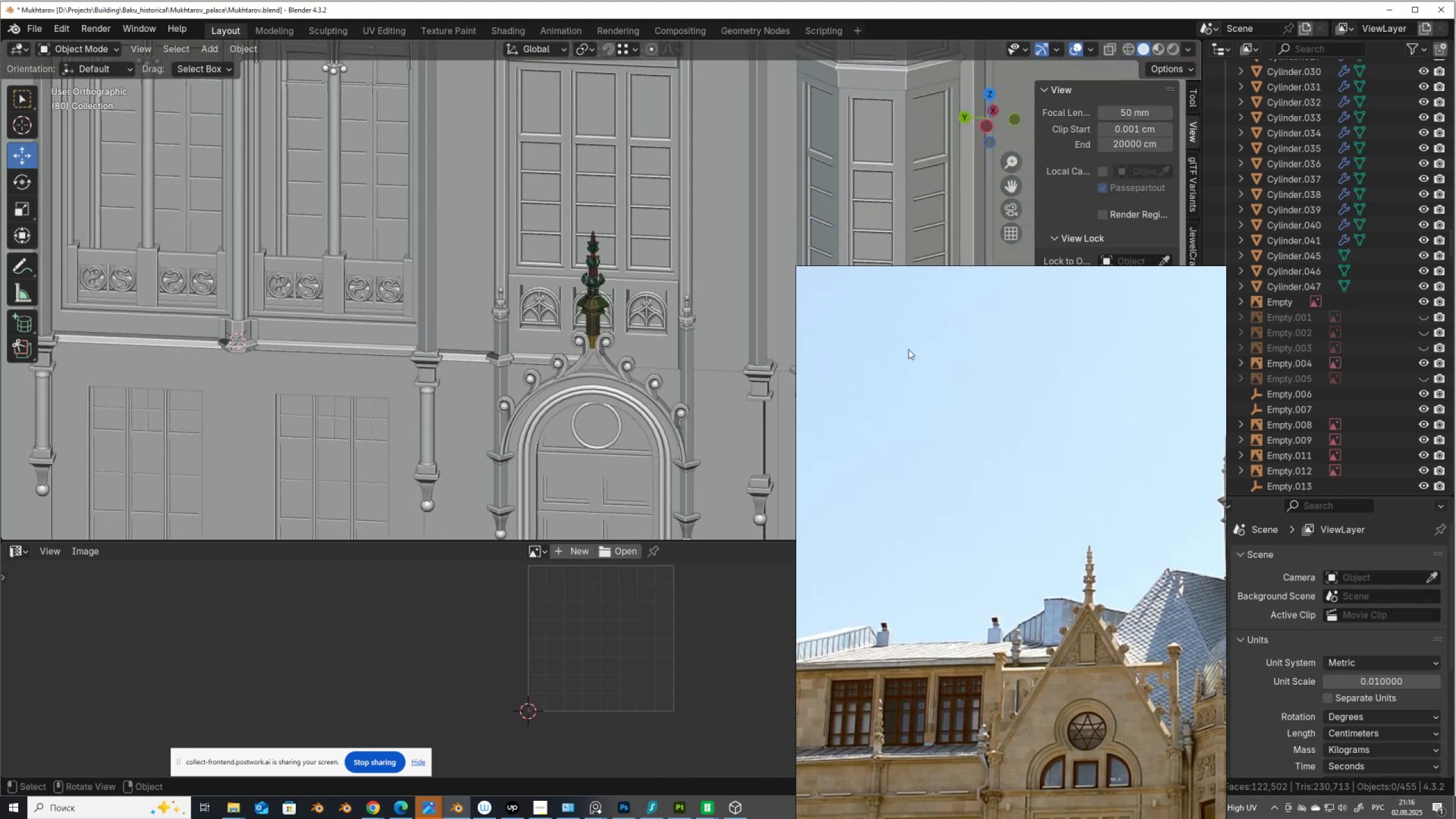 
scroll: coordinate [936, 350], scroll_direction: down, amount: 5.0
 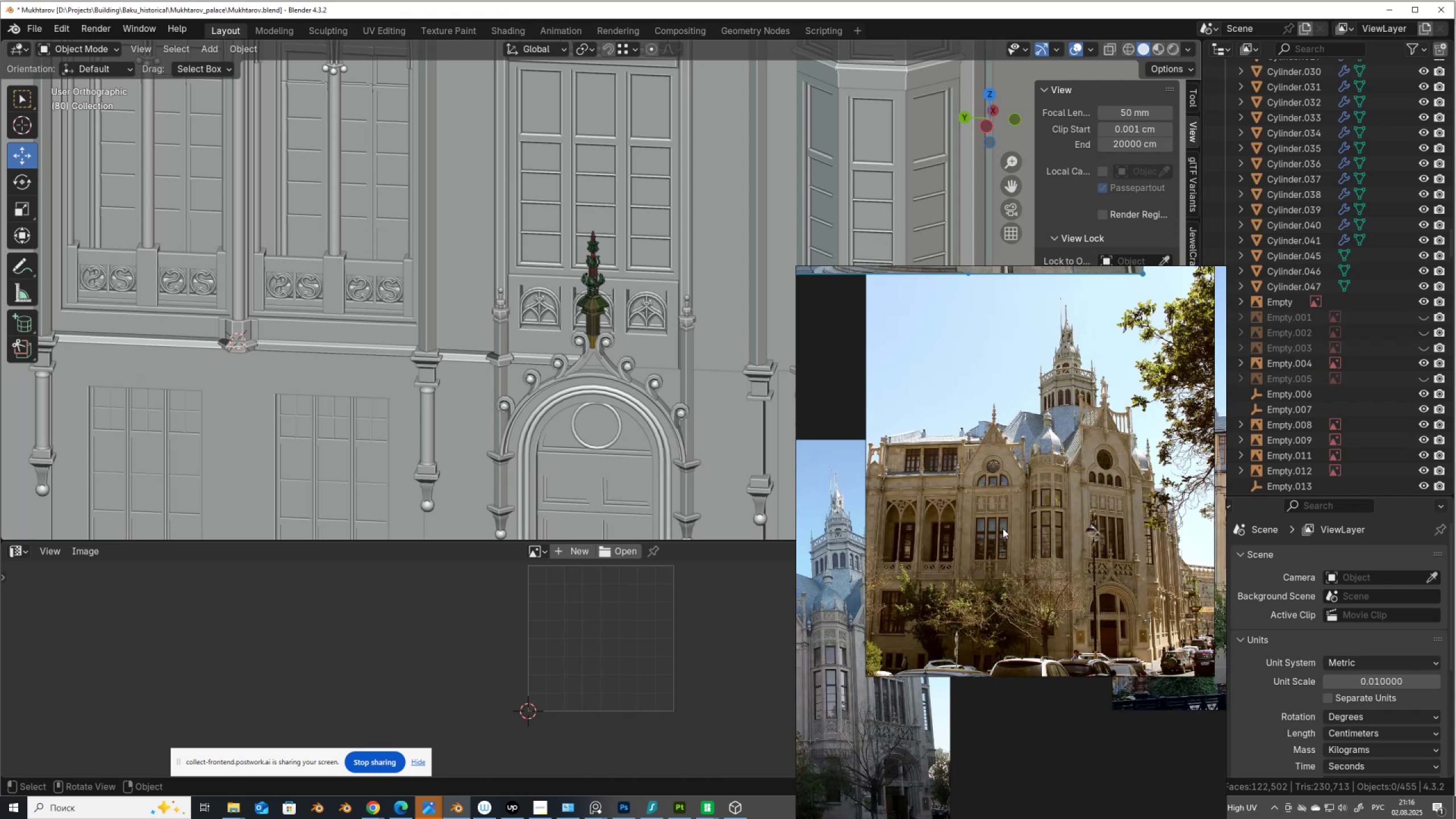 
scroll: coordinate [941, 340], scroll_direction: up, amount: 6.0
 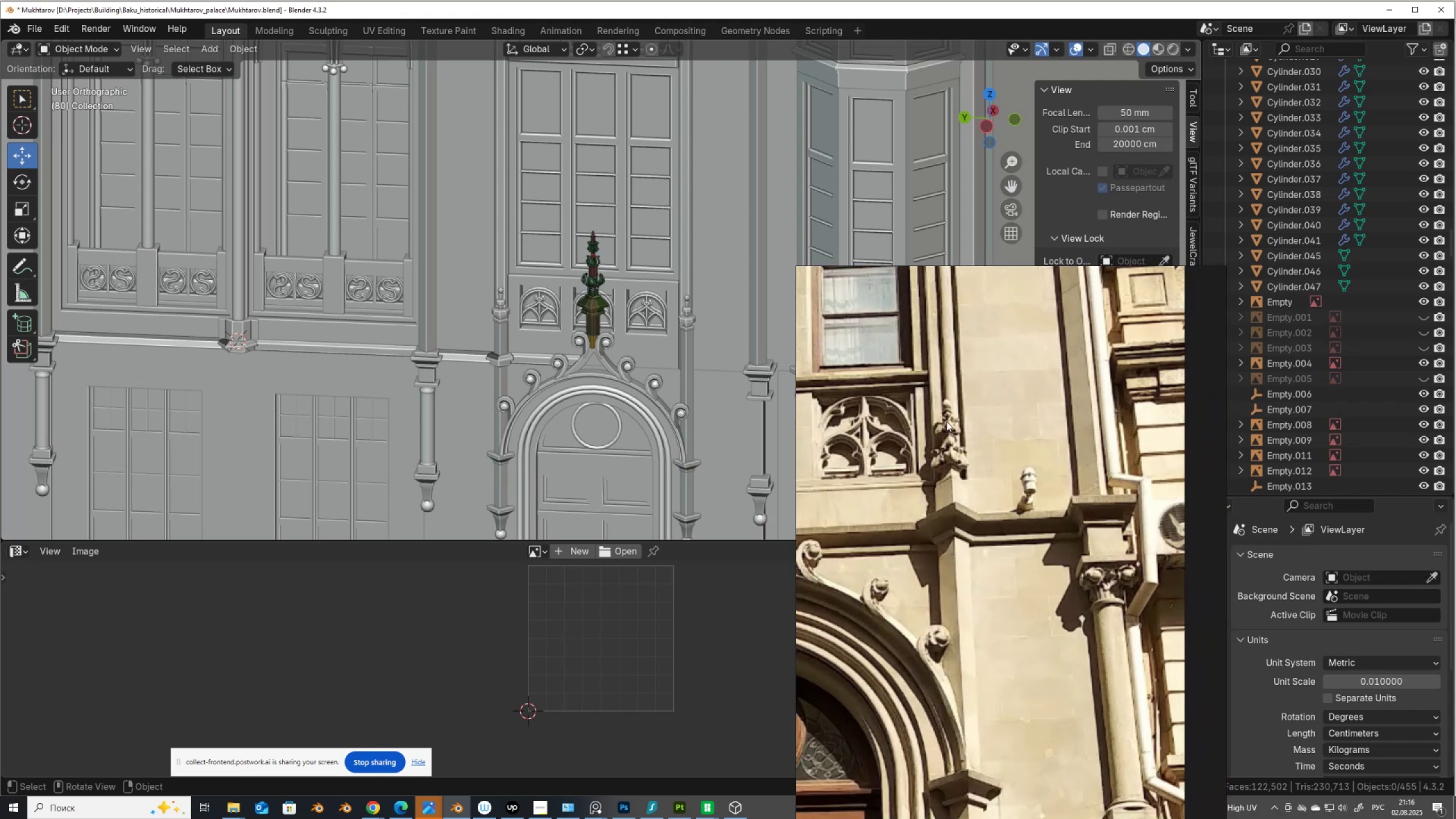 
scroll: coordinate [1123, 522], scroll_direction: down, amount: 3.0
 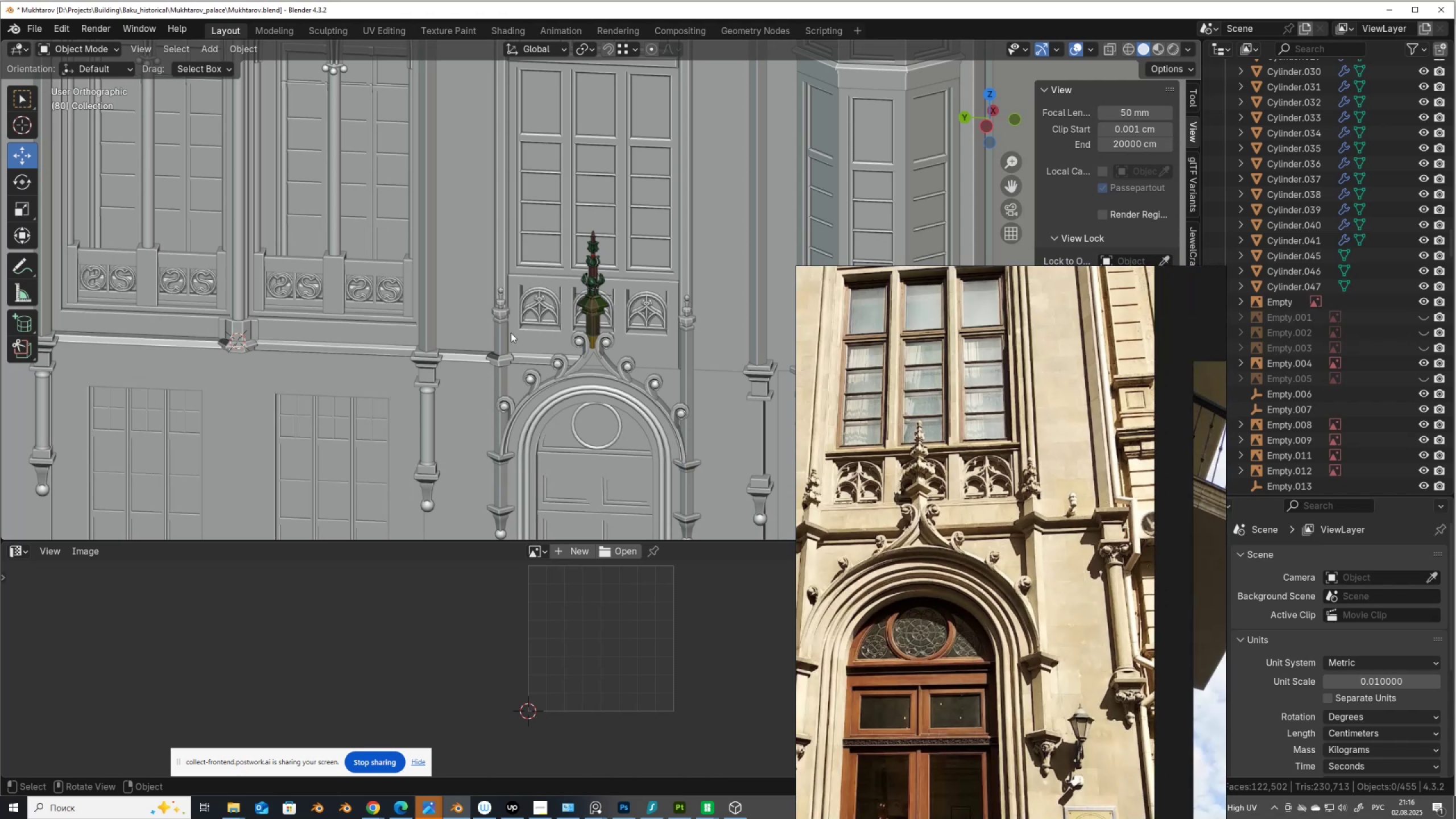 
scroll: coordinate [596, 260], scroll_direction: up, amount: 7.0
 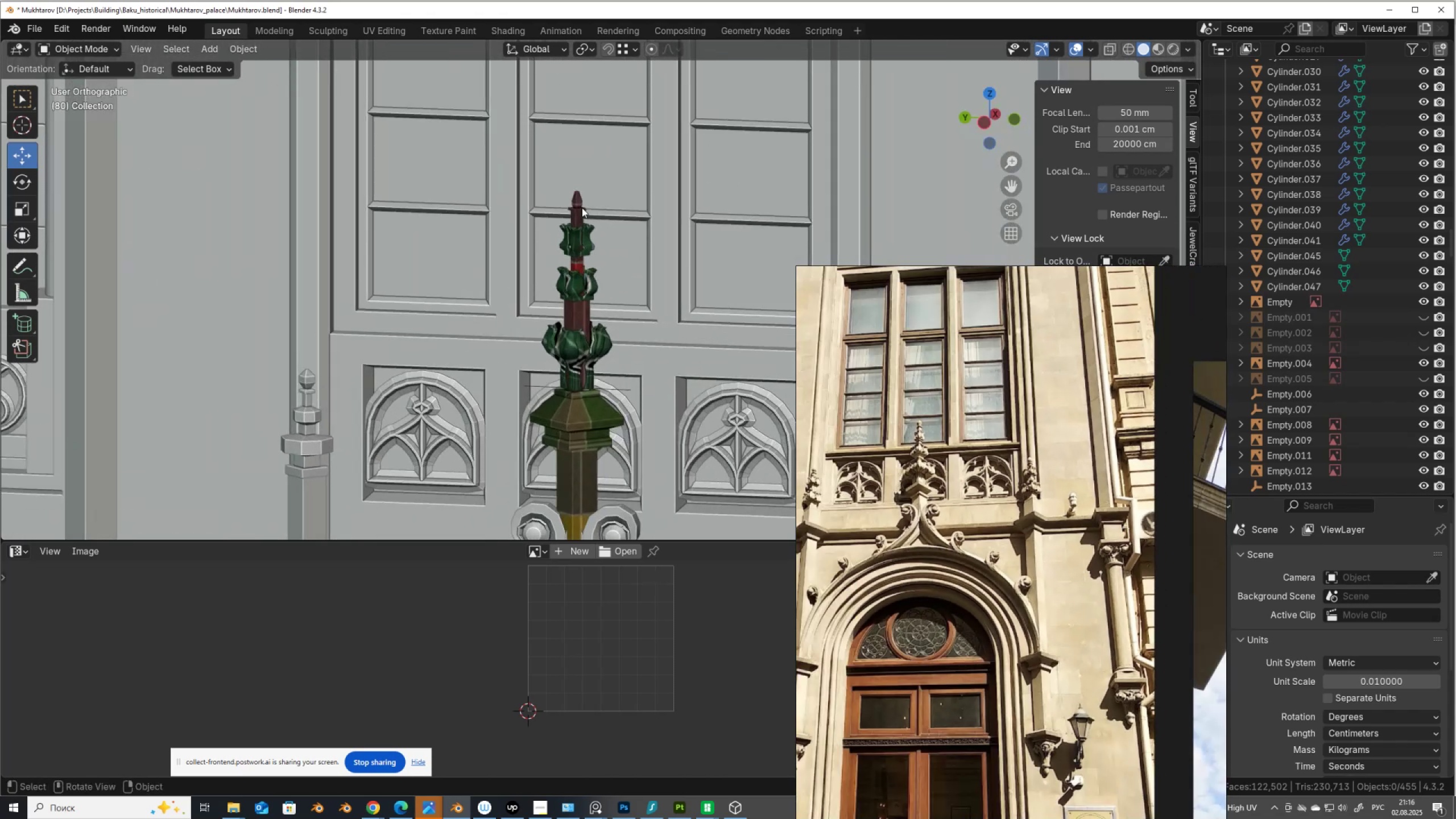 
left_click([582, 207])
 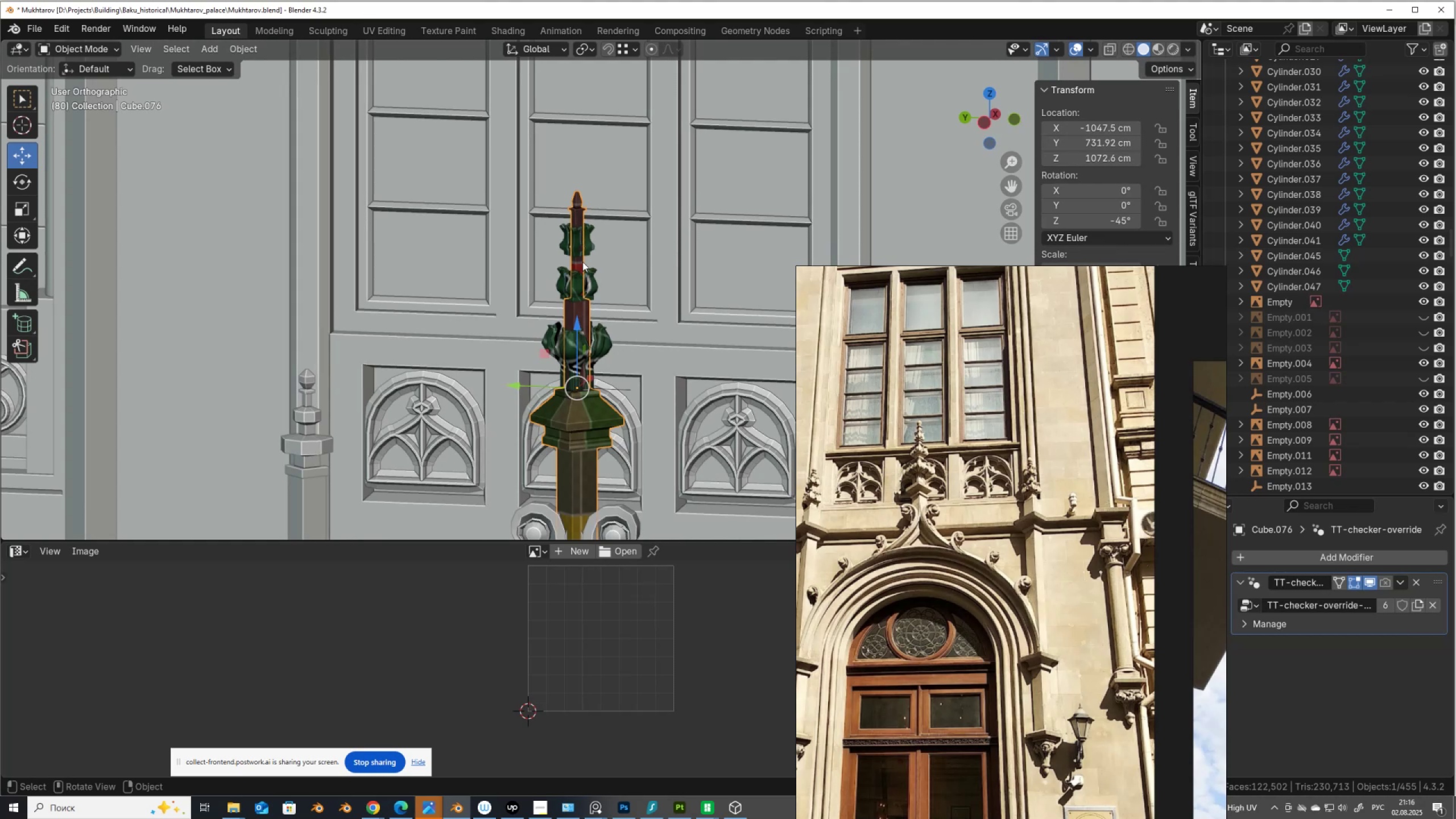 
hold_key(key=ShiftLeft, duration=1.54)
 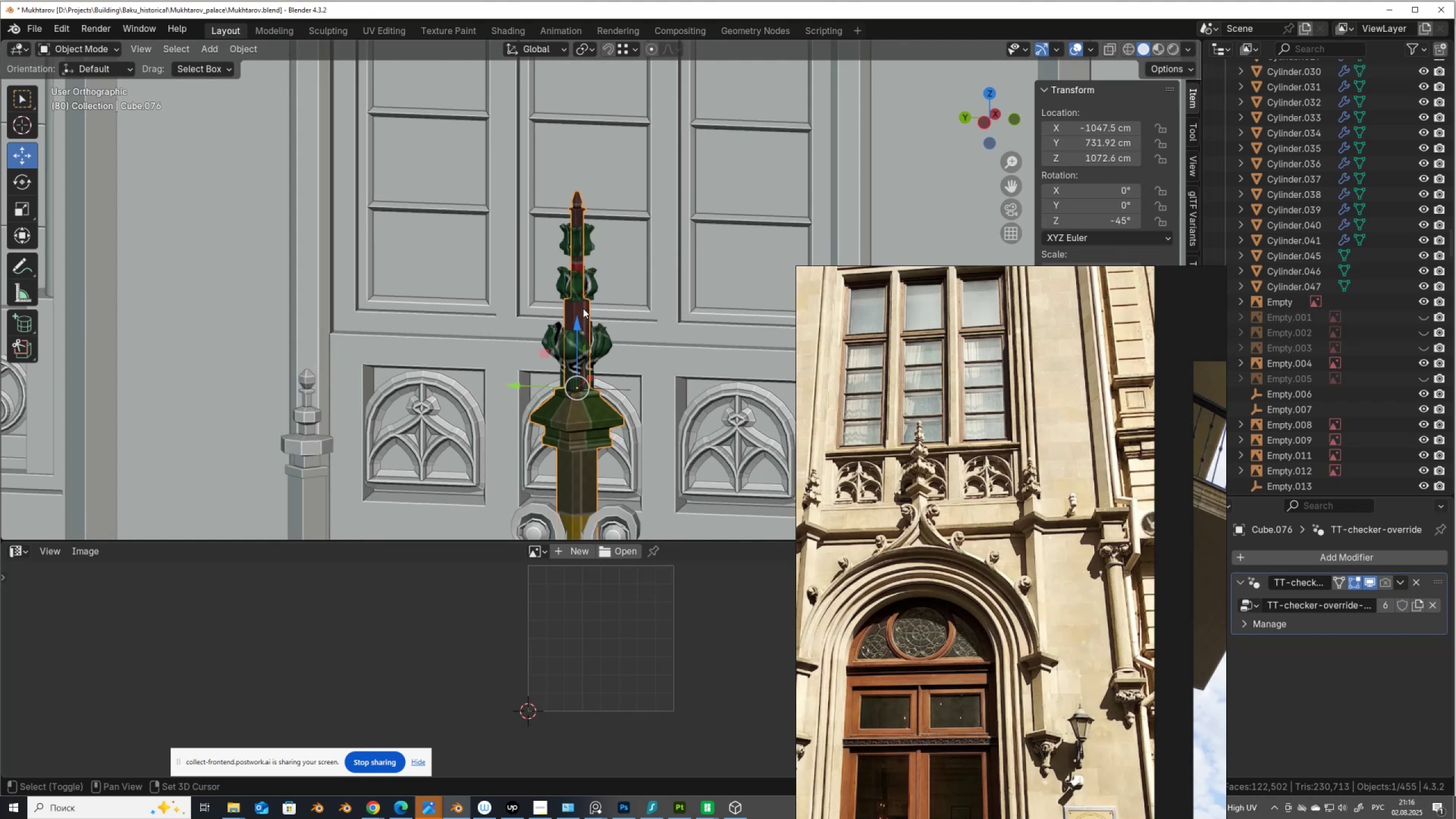 
hold_key(key=ShiftLeft, duration=1.51)
left_click([587, 287])
 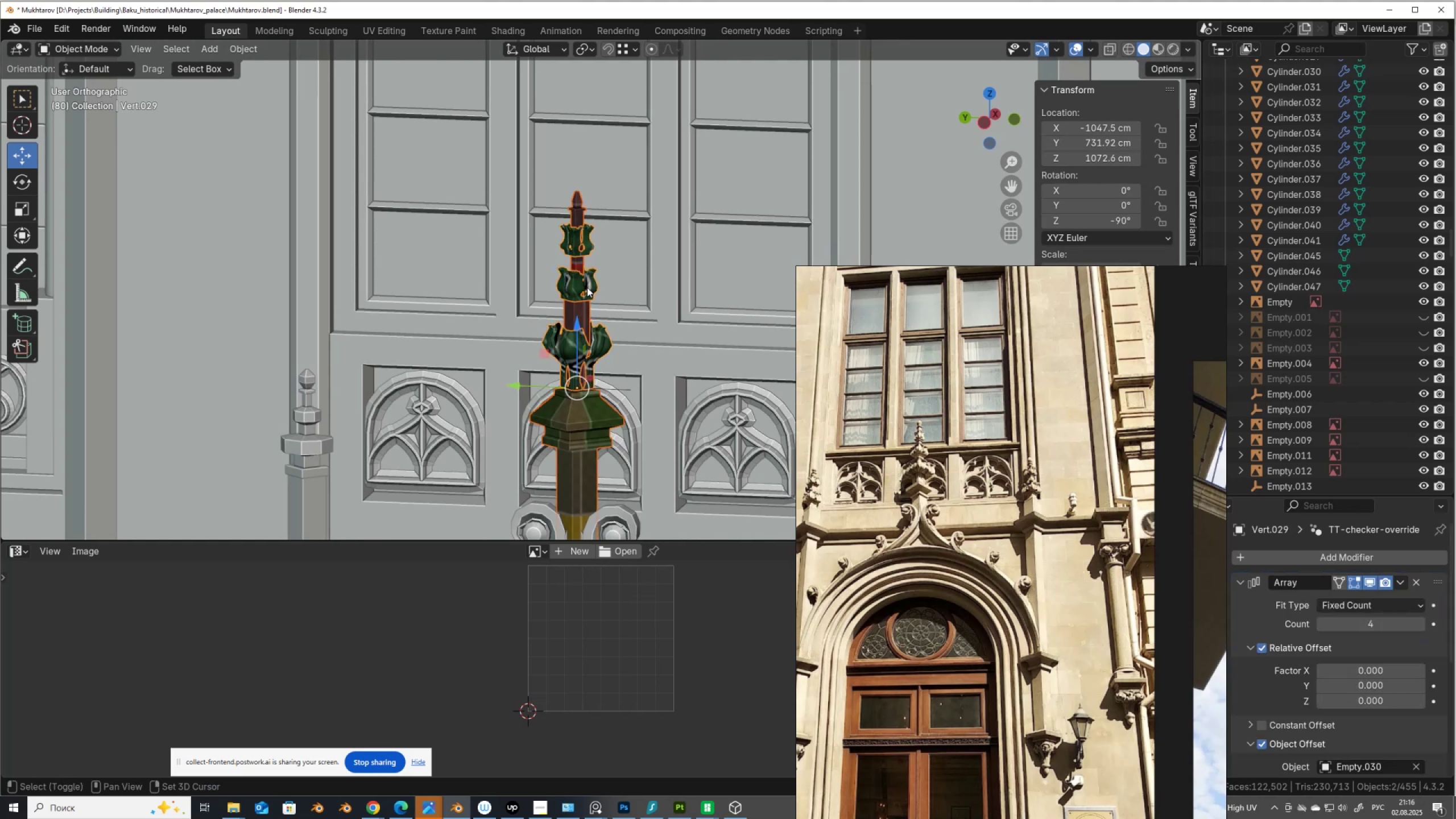 
hold_key(key=ShiftLeft, duration=0.98)
 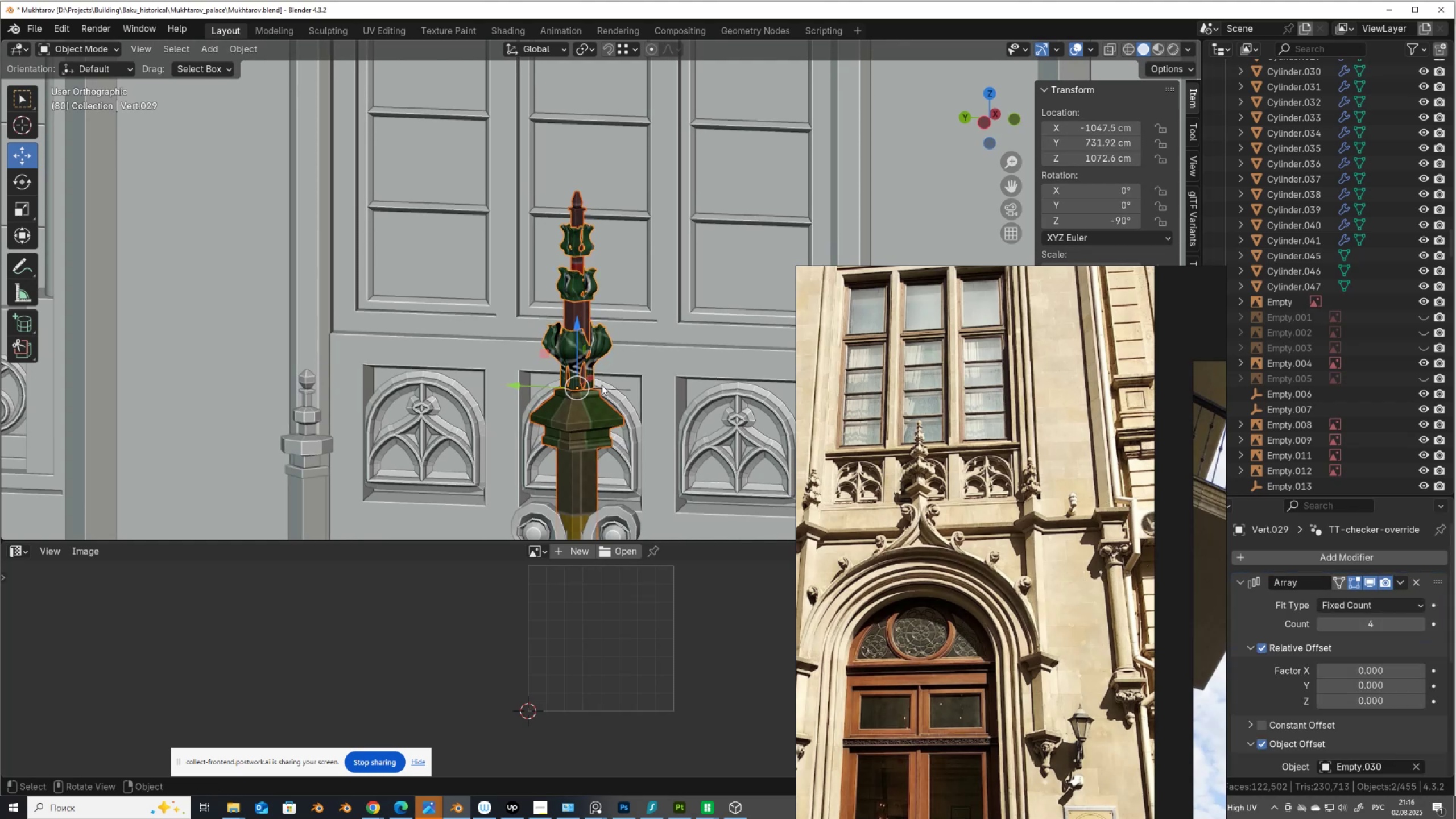 
hold_key(key=ShiftLeft, duration=0.89)
left_click([609, 388])
 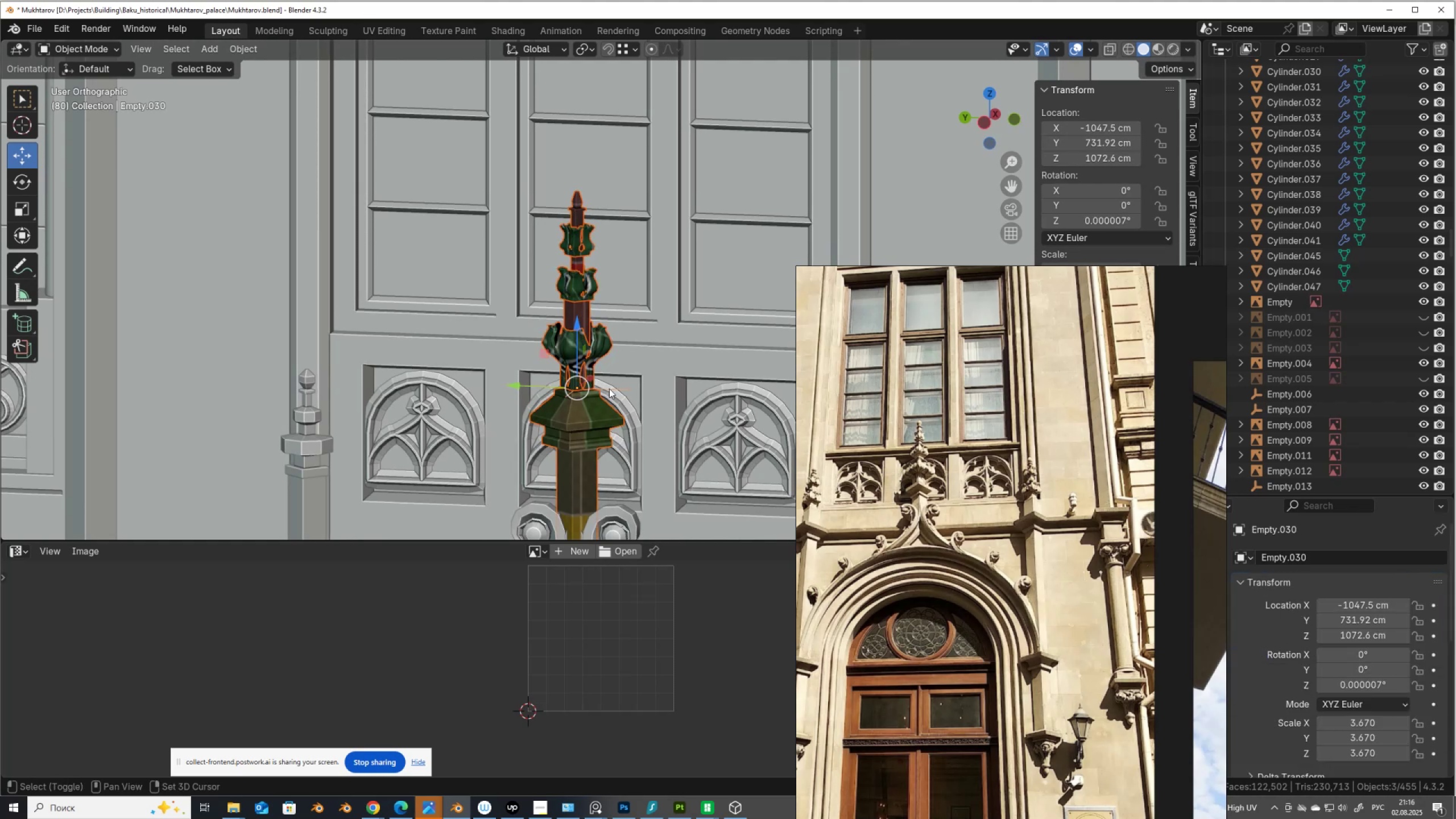 
scroll: coordinate [576, 355], scroll_direction: down, amount: 3.0
 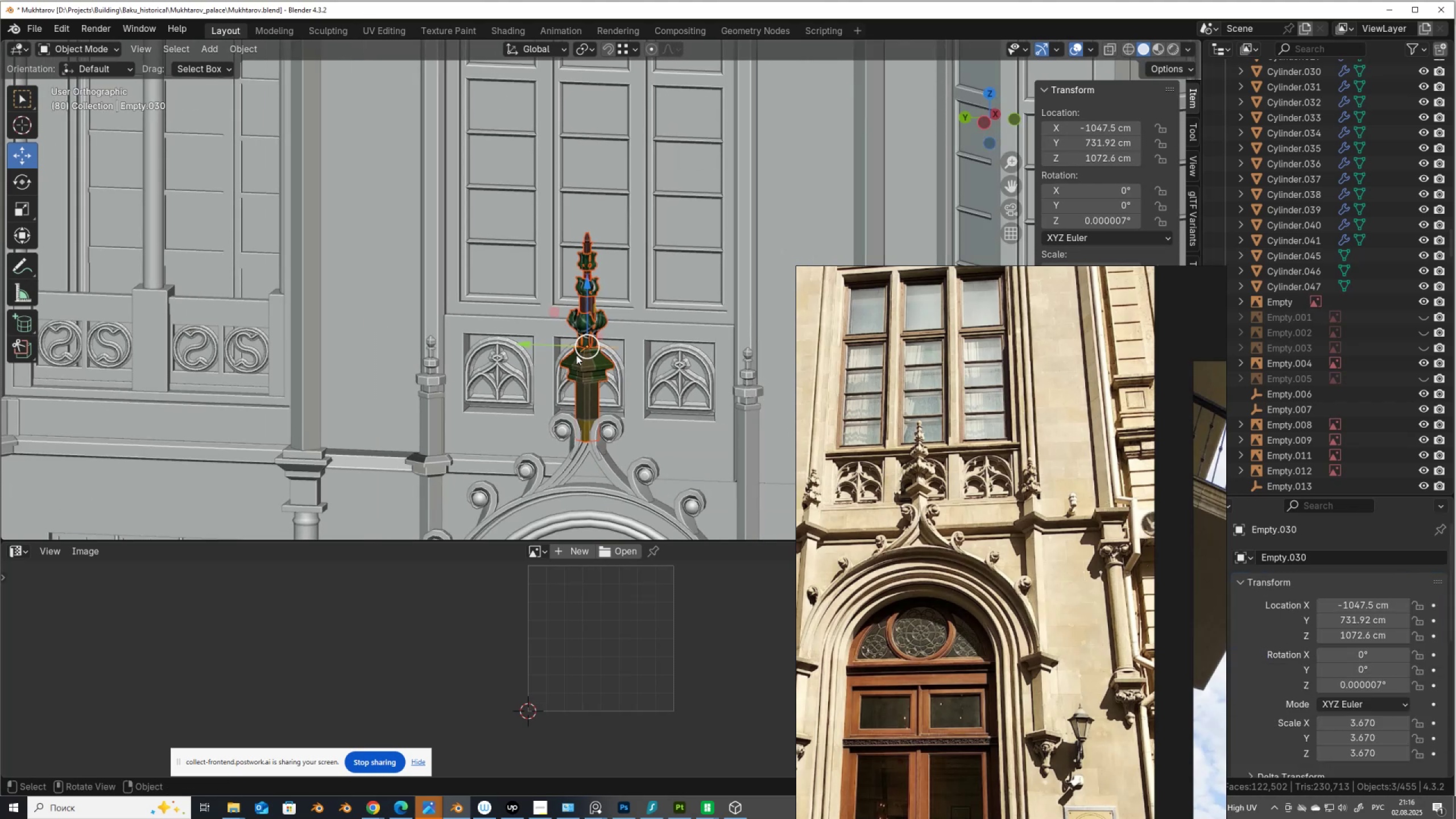 
key(Shift+D)
 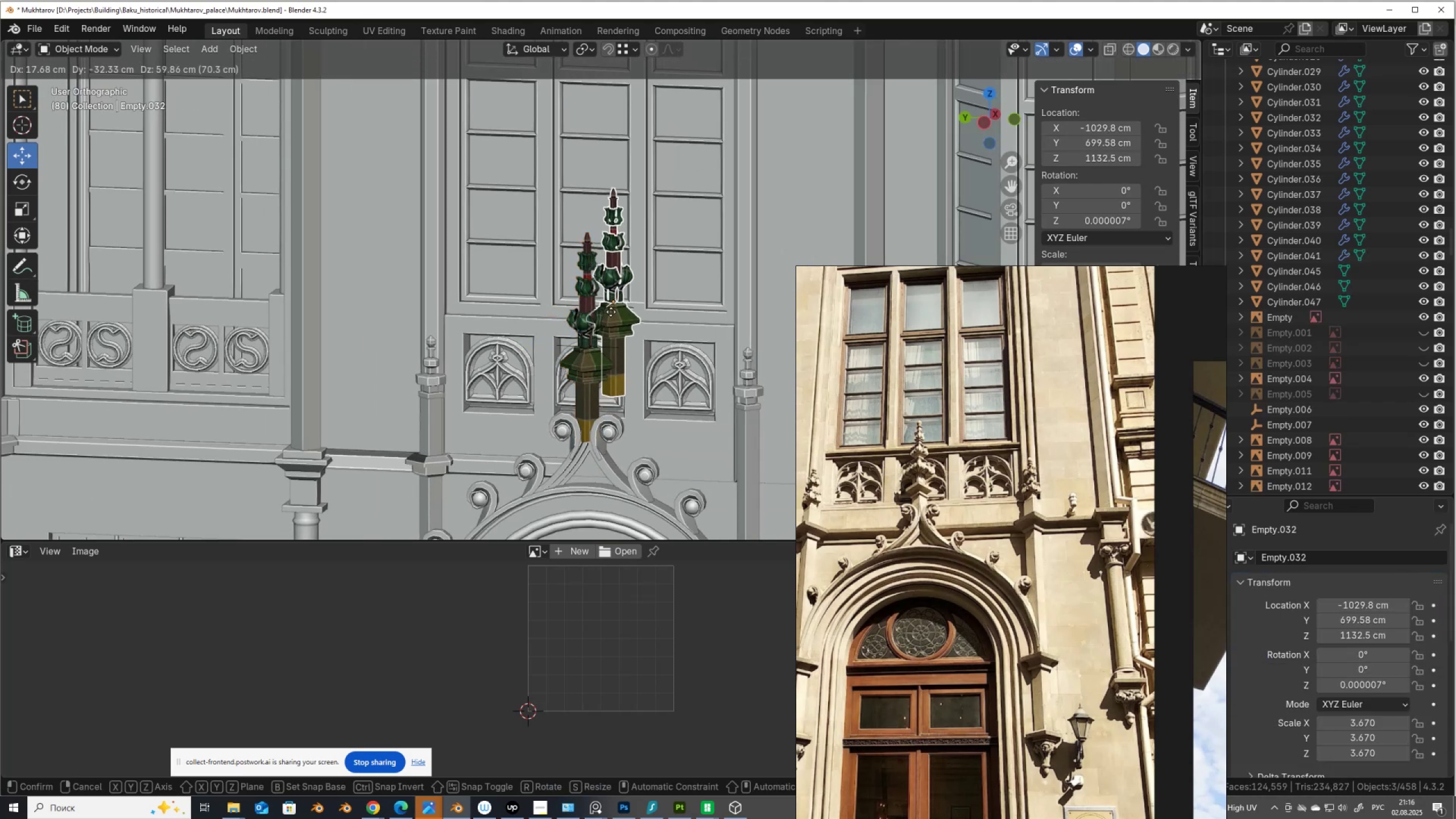 
right_click([611, 311])
 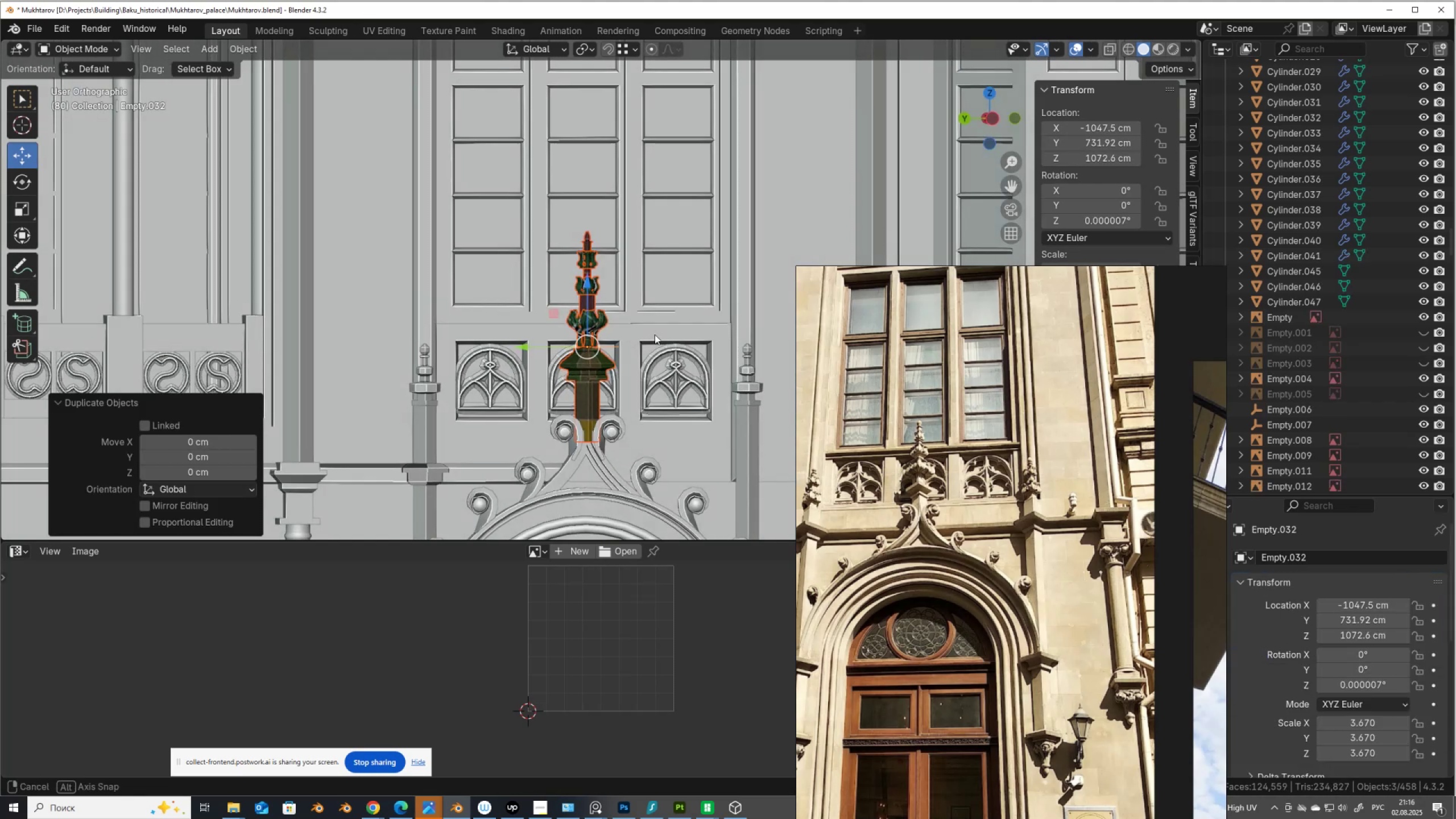 
hold_key(key=AltLeft, duration=0.46)
 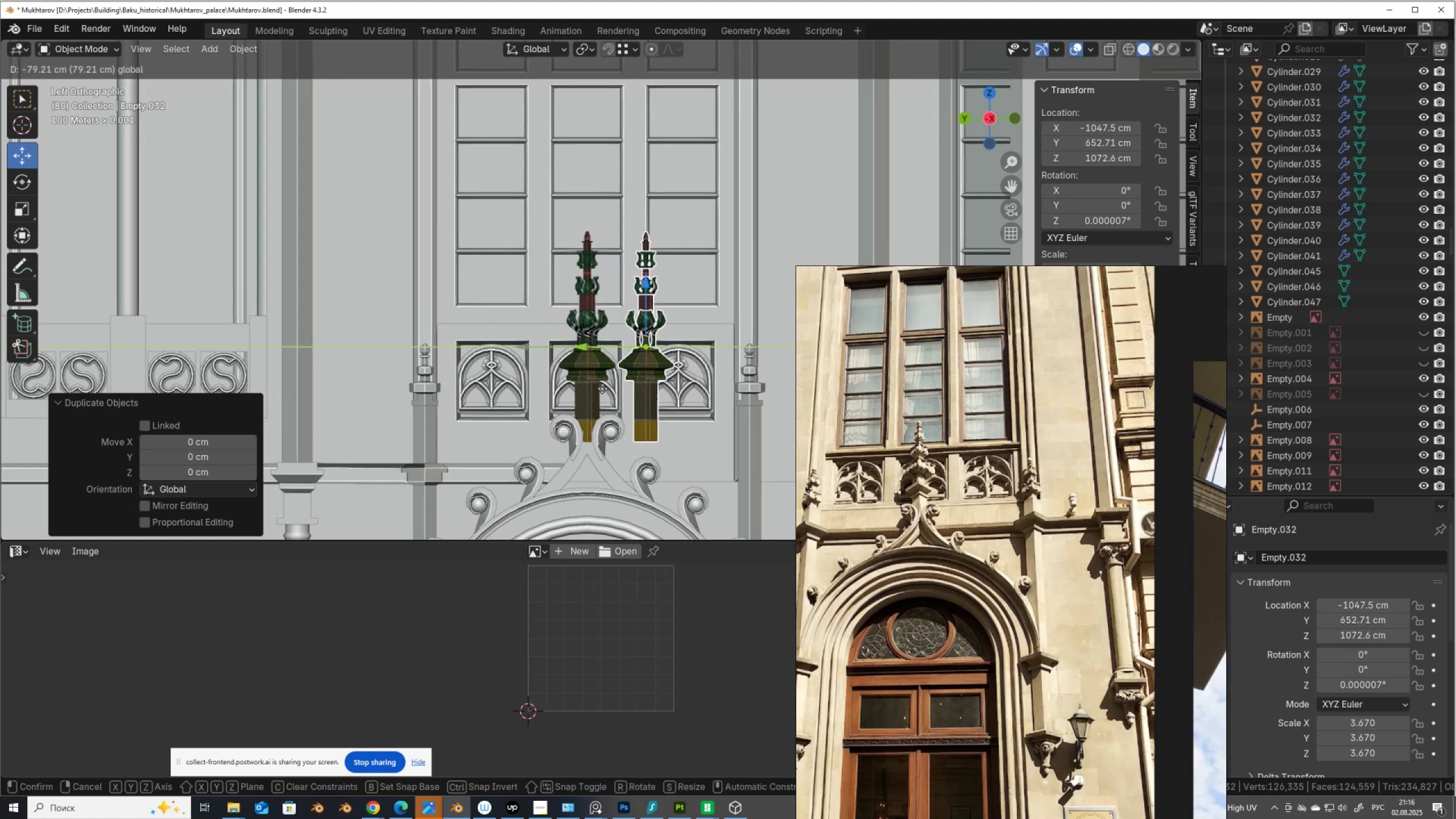 
hold_key(key=ControlLeft, duration=1.46)
 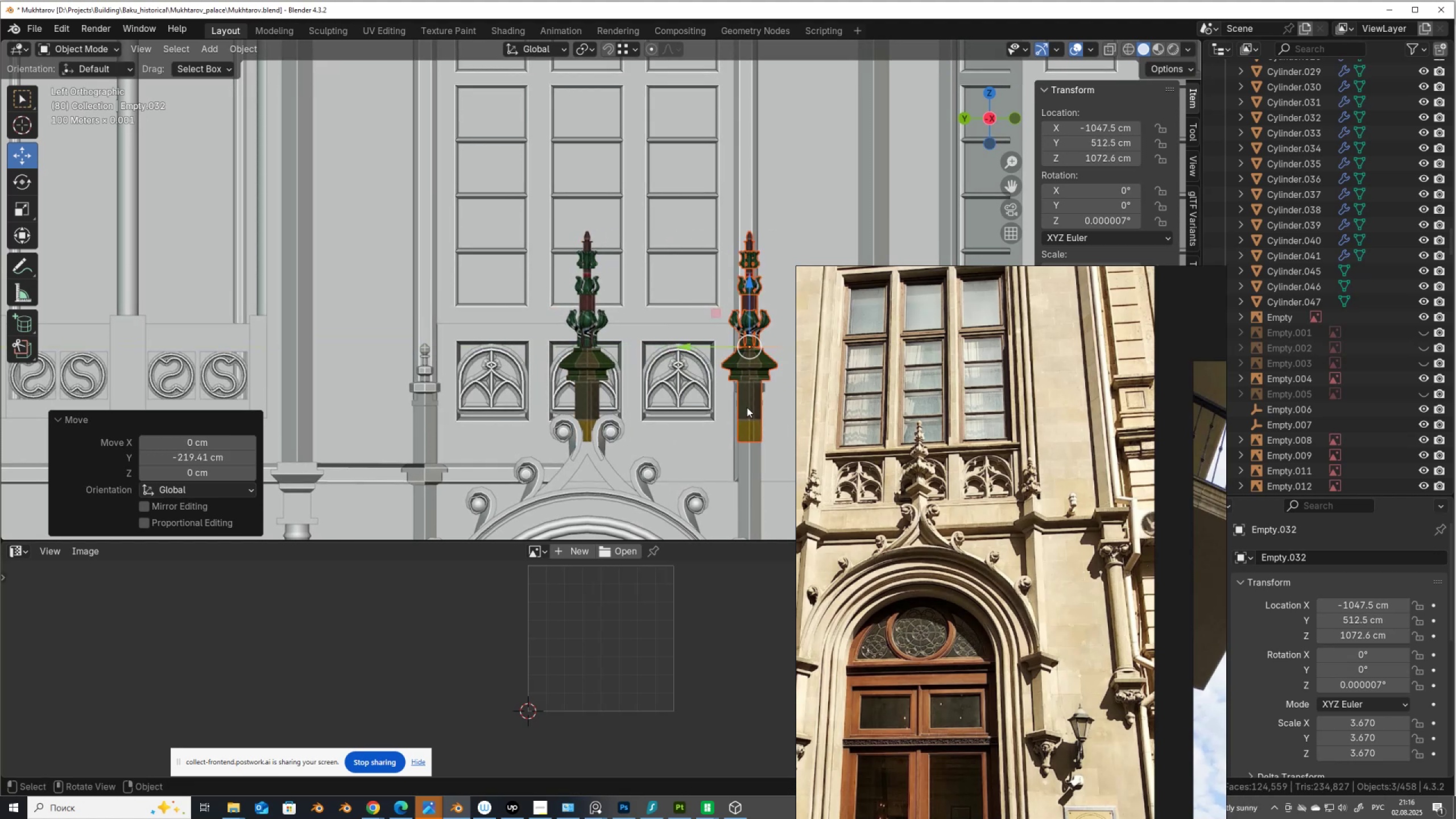 
wait(5.66)
 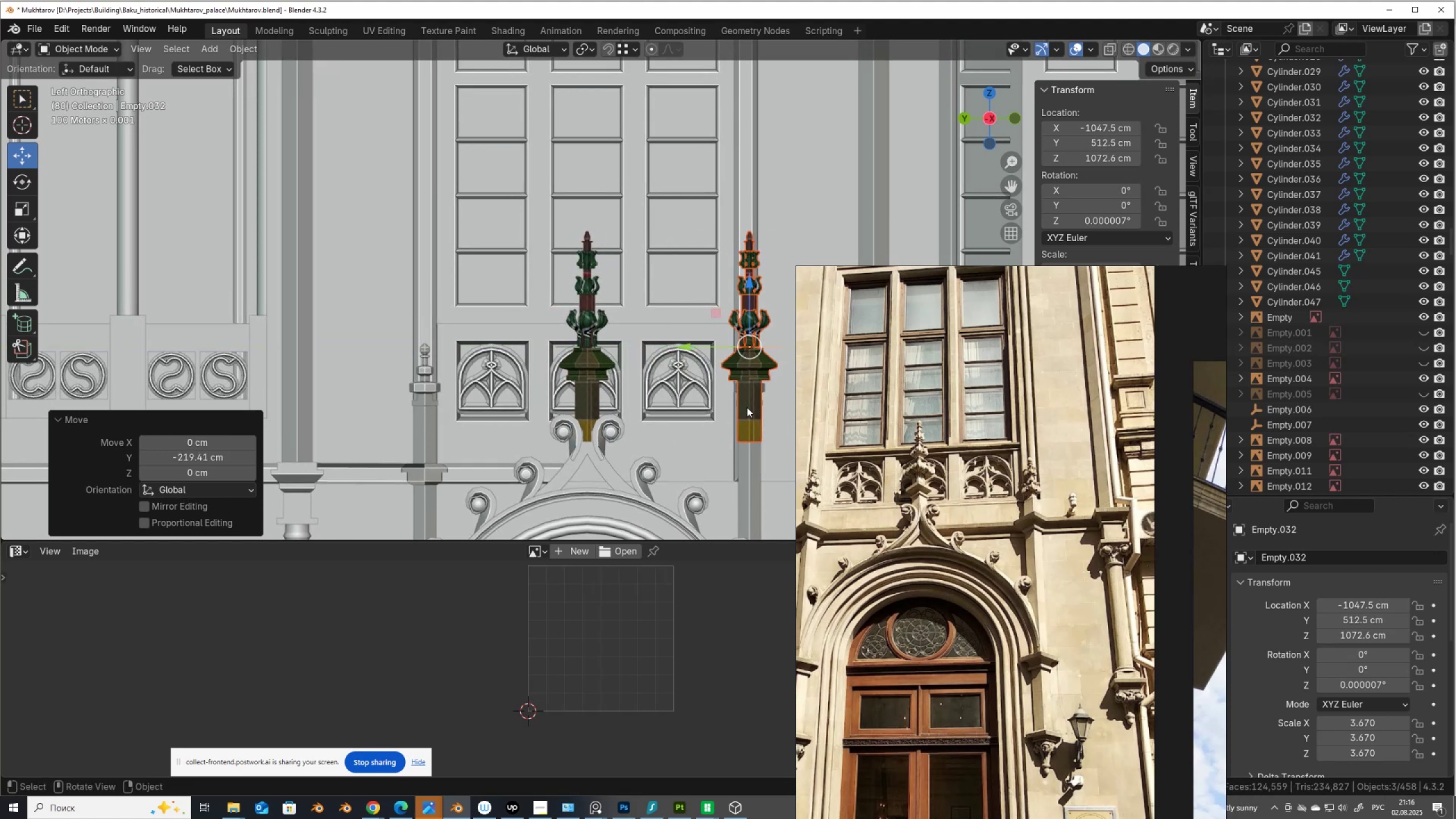 
scroll: coordinate [803, 402], scroll_direction: up, amount: 2.0
 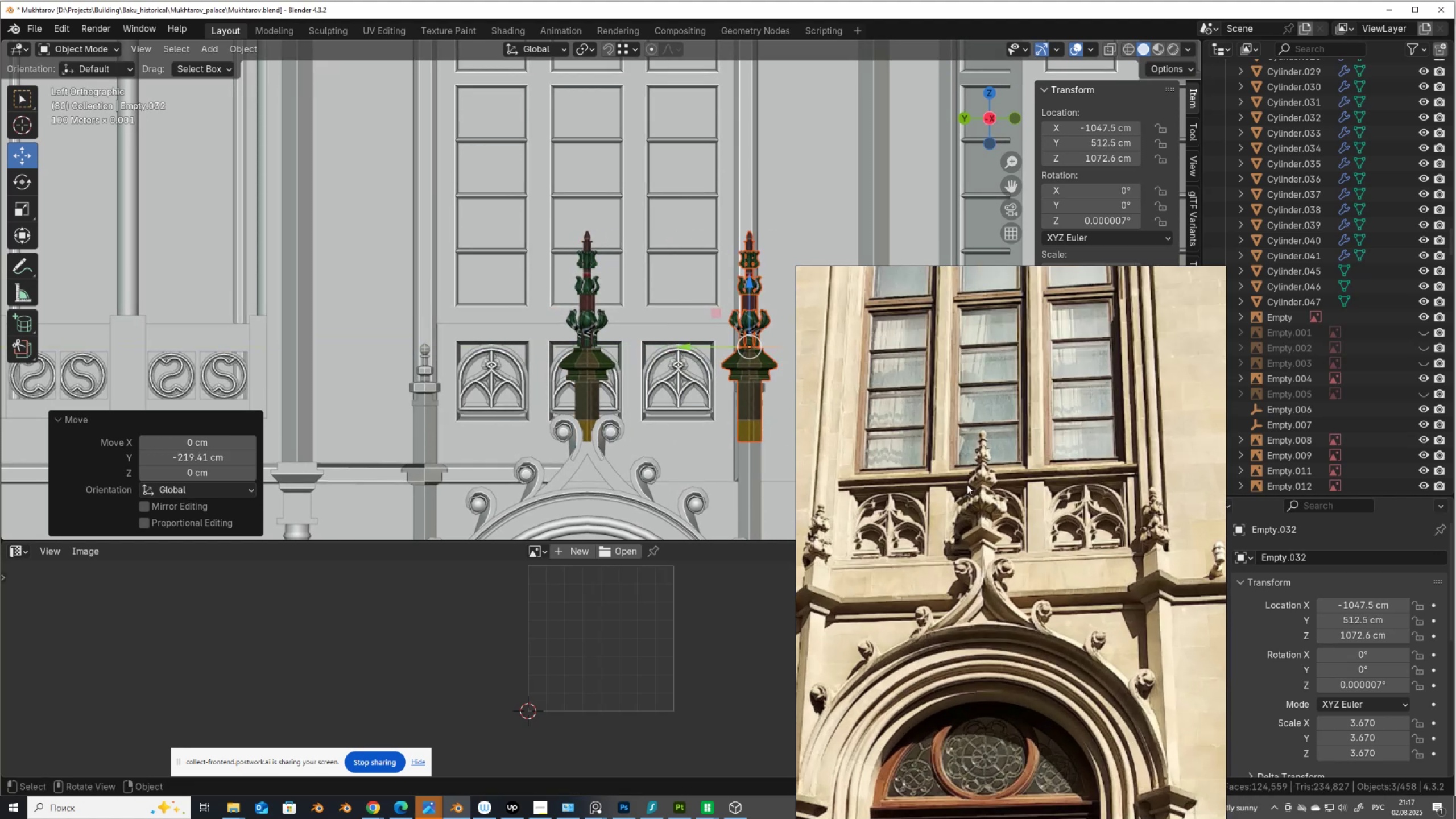 
scroll: coordinate [1053, 498], scroll_direction: down, amount: 3.0
 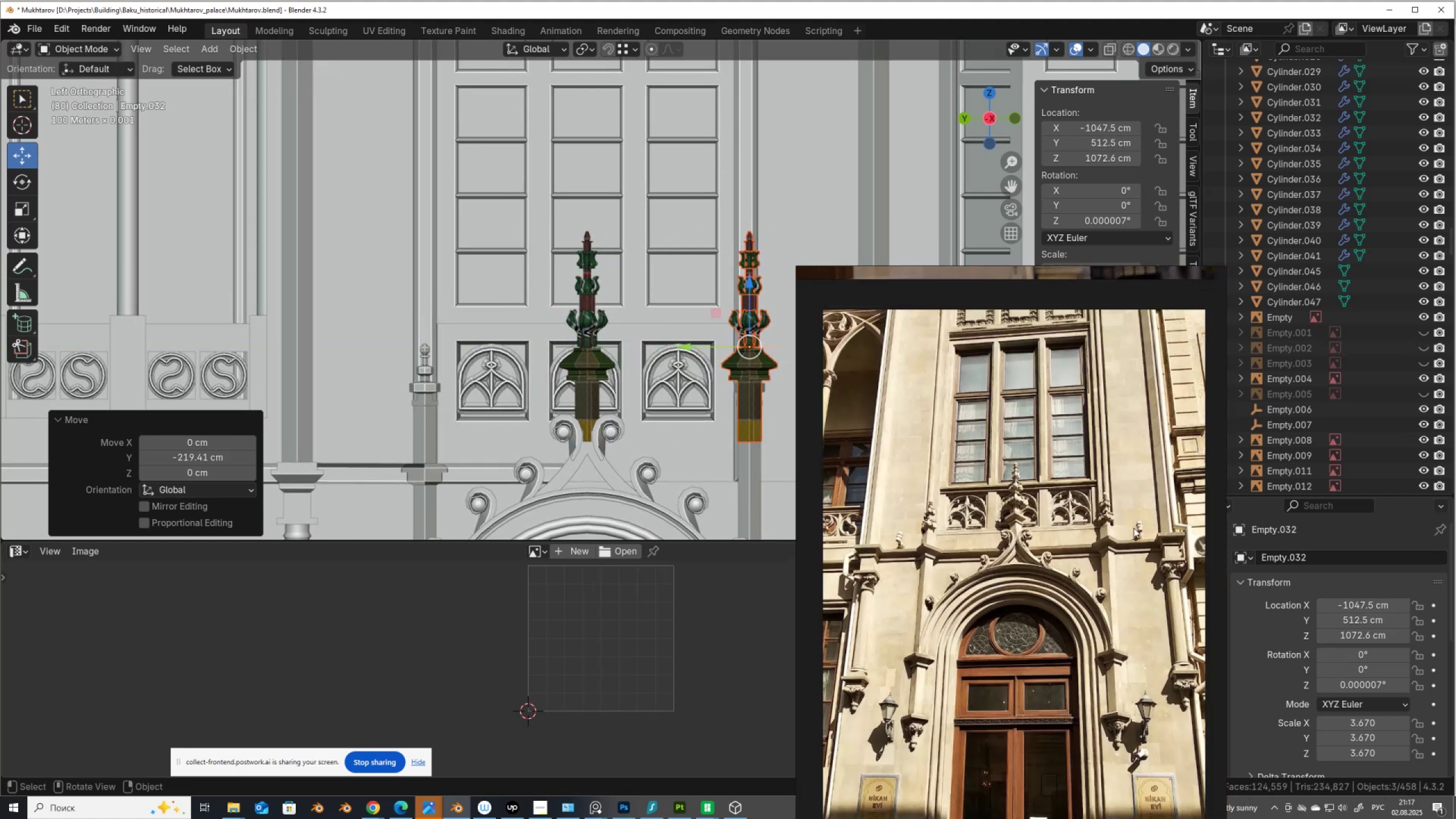 
scroll: coordinate [785, 279], scroll_direction: up, amount: 5.0
 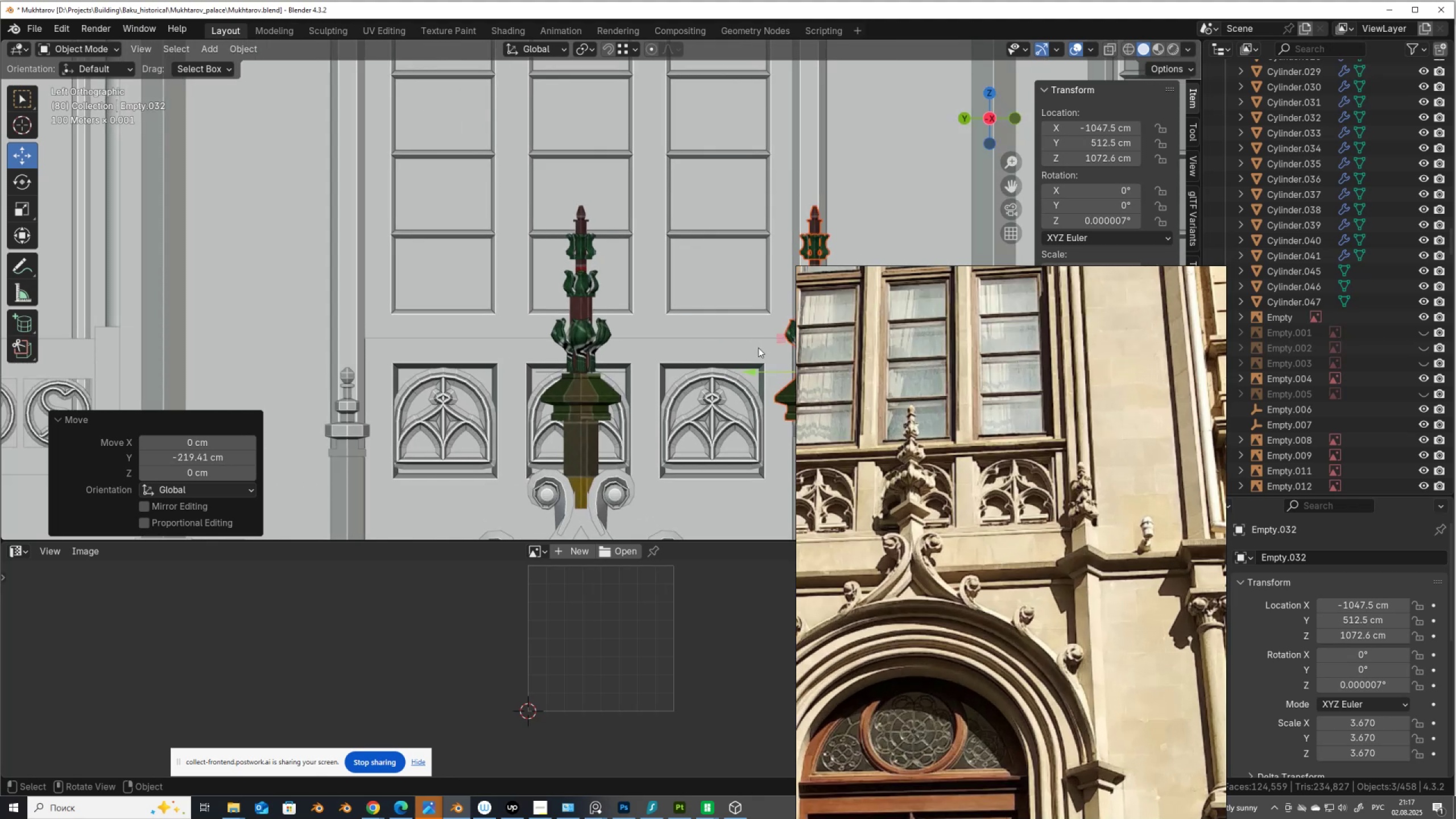 
hold_key(key=ShiftLeft, duration=0.79)
 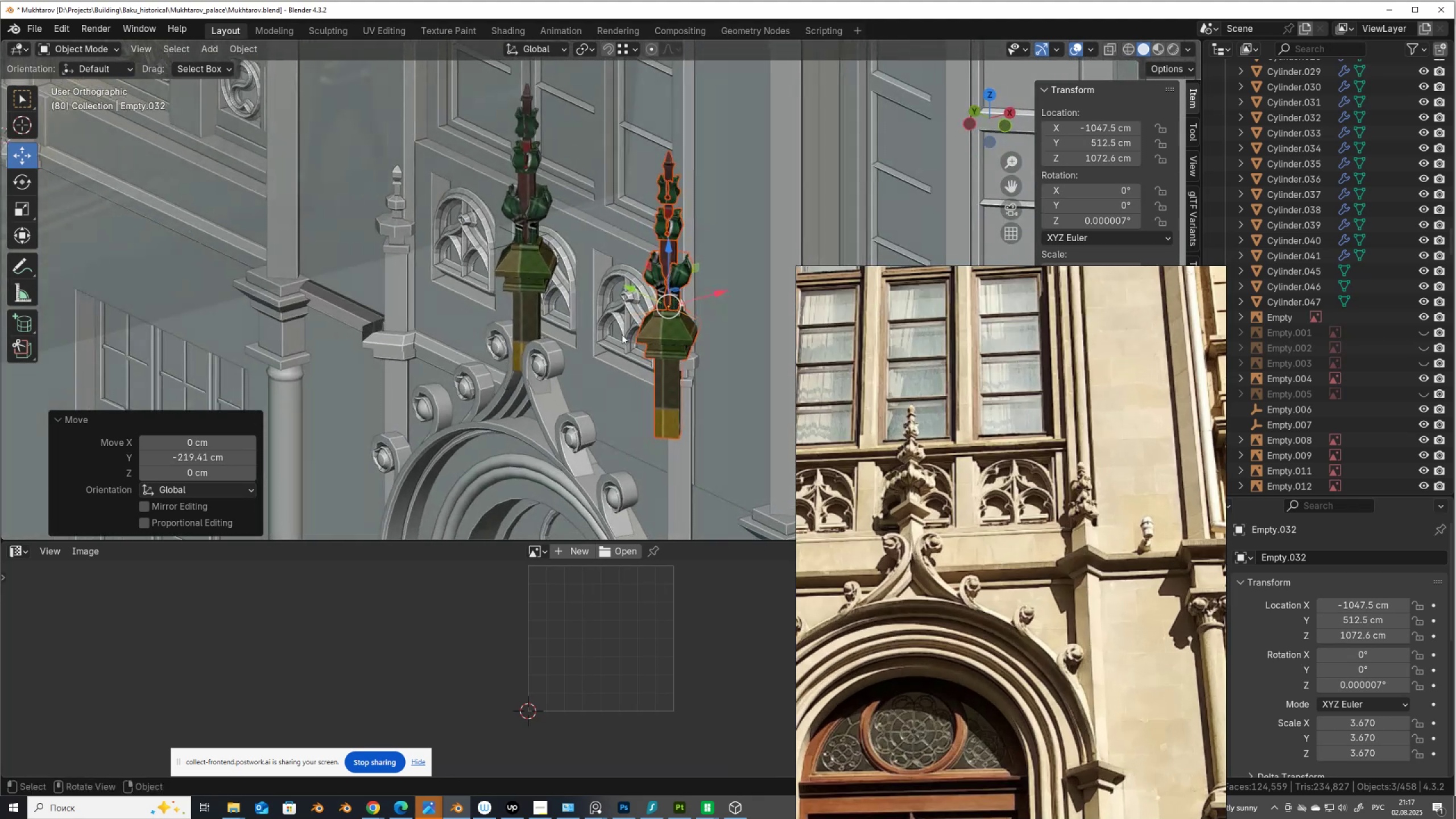 
hold_key(key=ControlLeft, duration=0.82)
 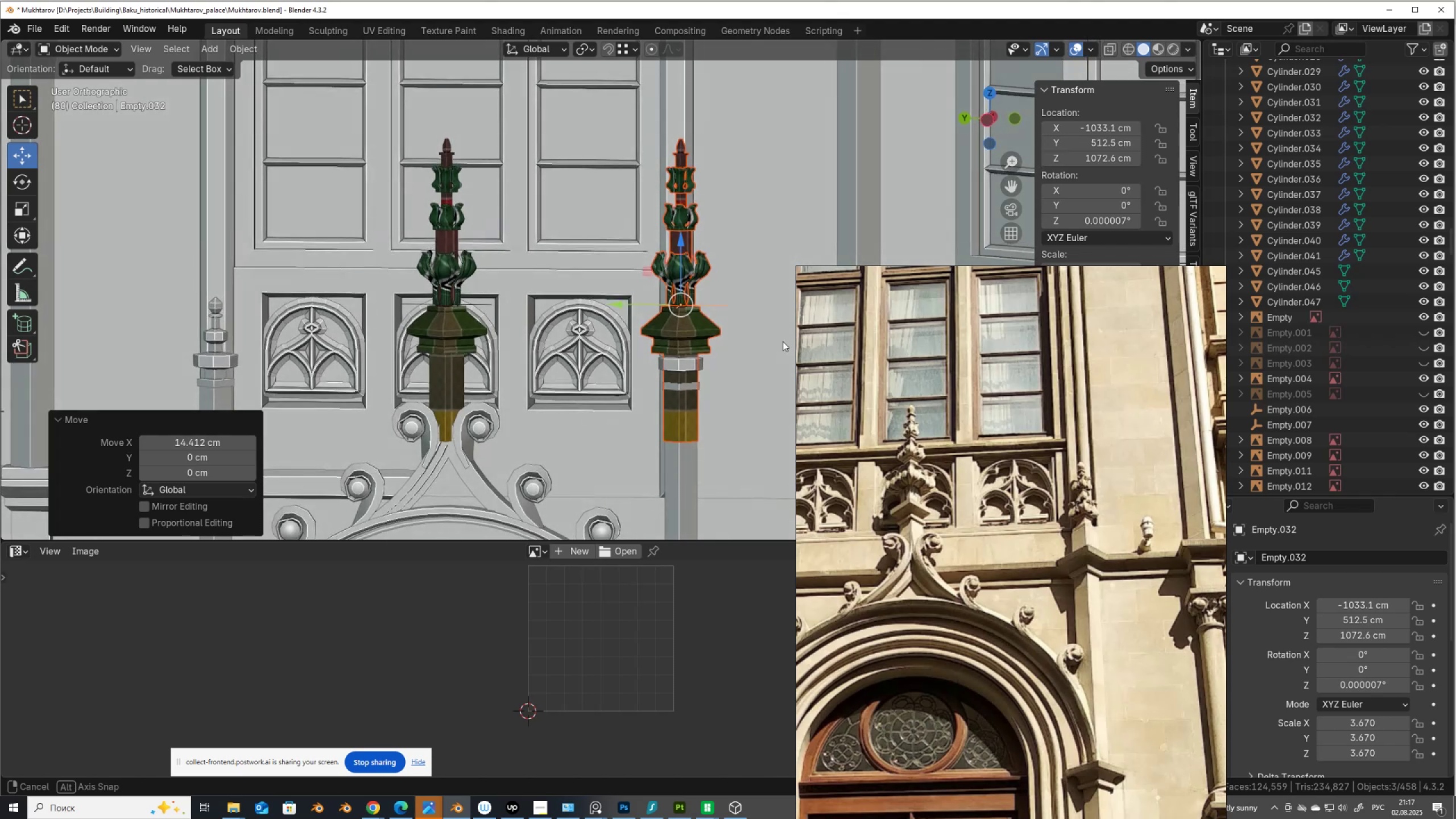 
wait(10.64)
 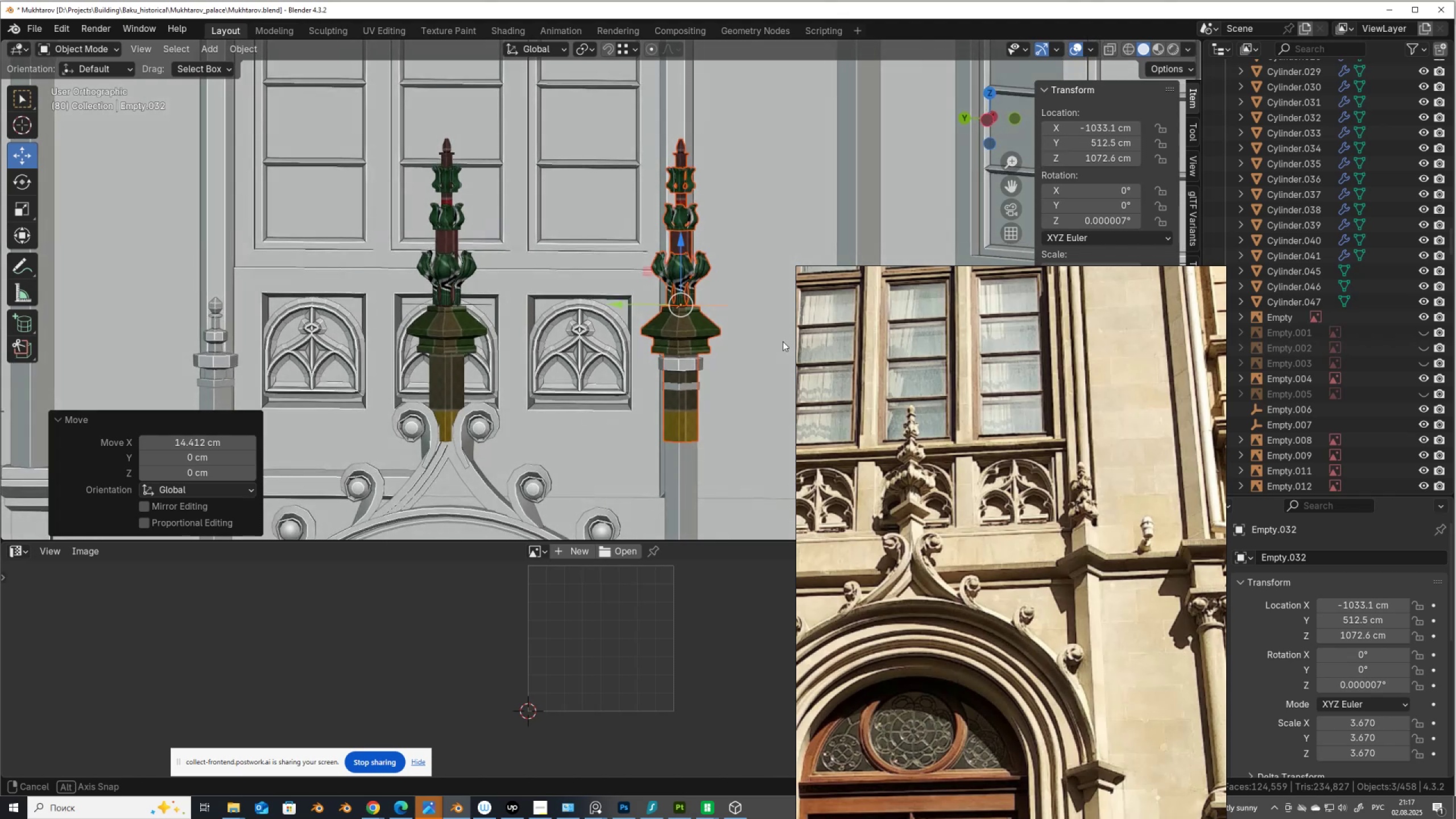 
left_click([670, 263])
 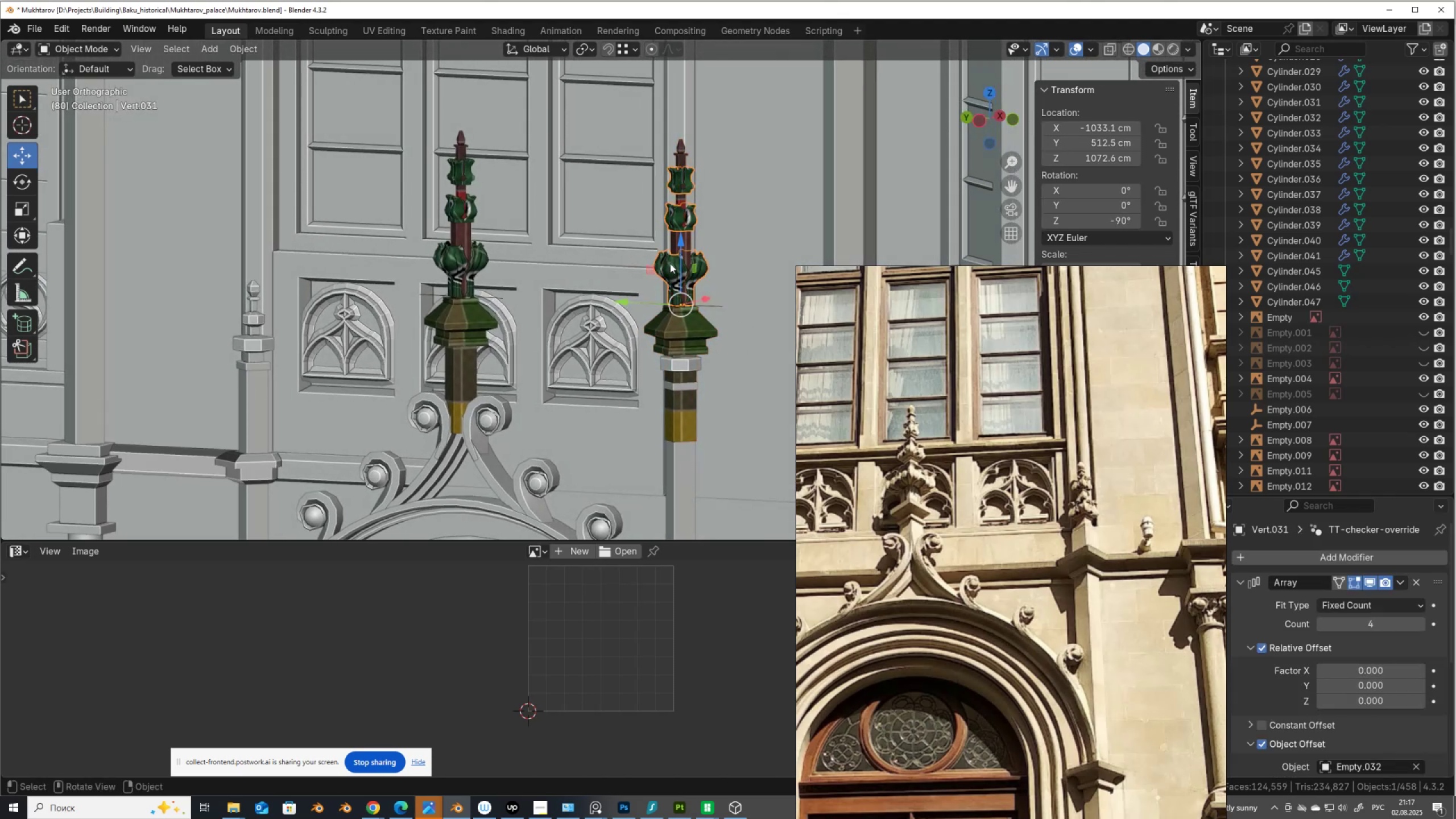 
key(Tab)
 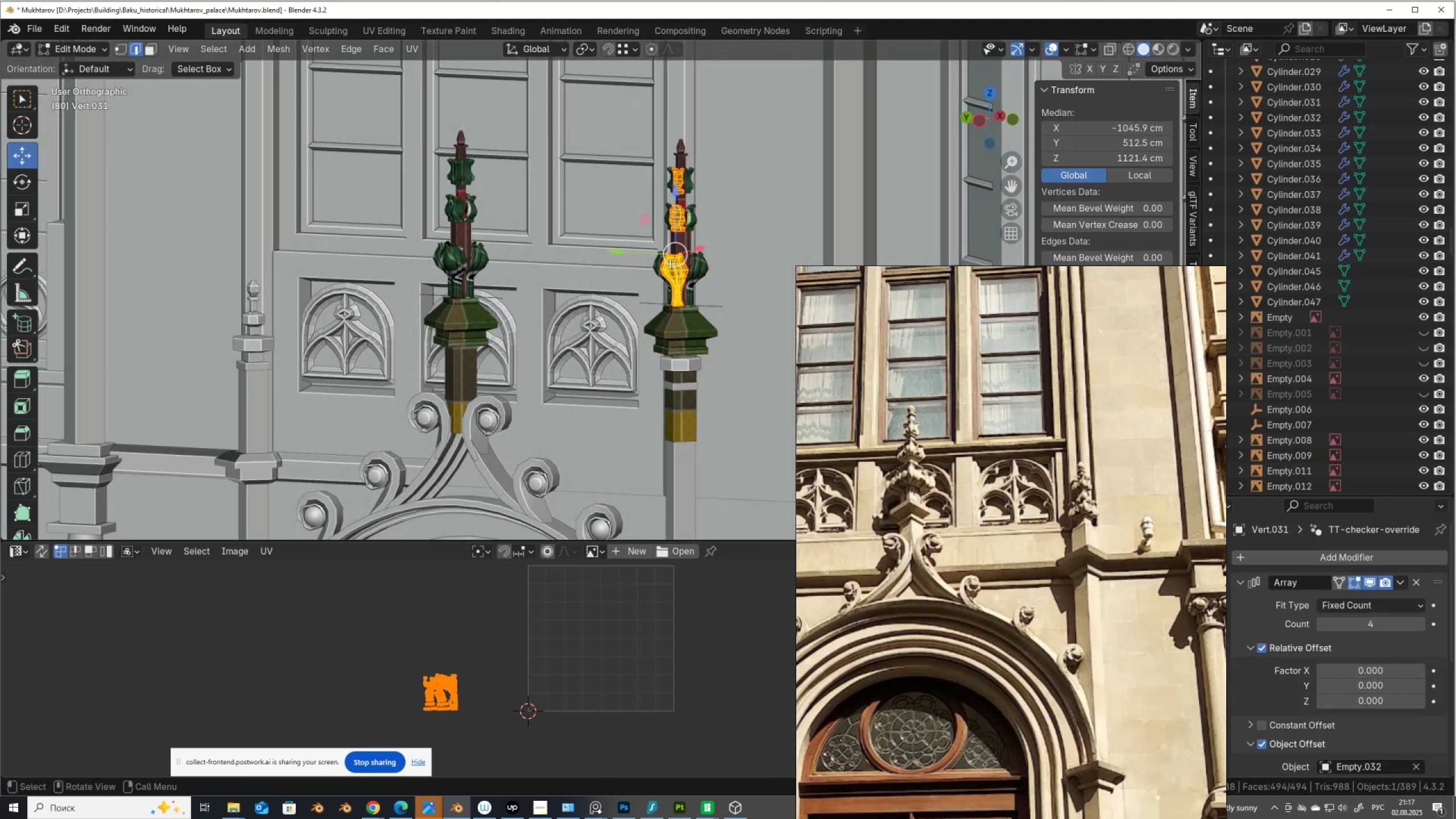 
scroll: coordinate [677, 271], scroll_direction: up, amount: 3.0
 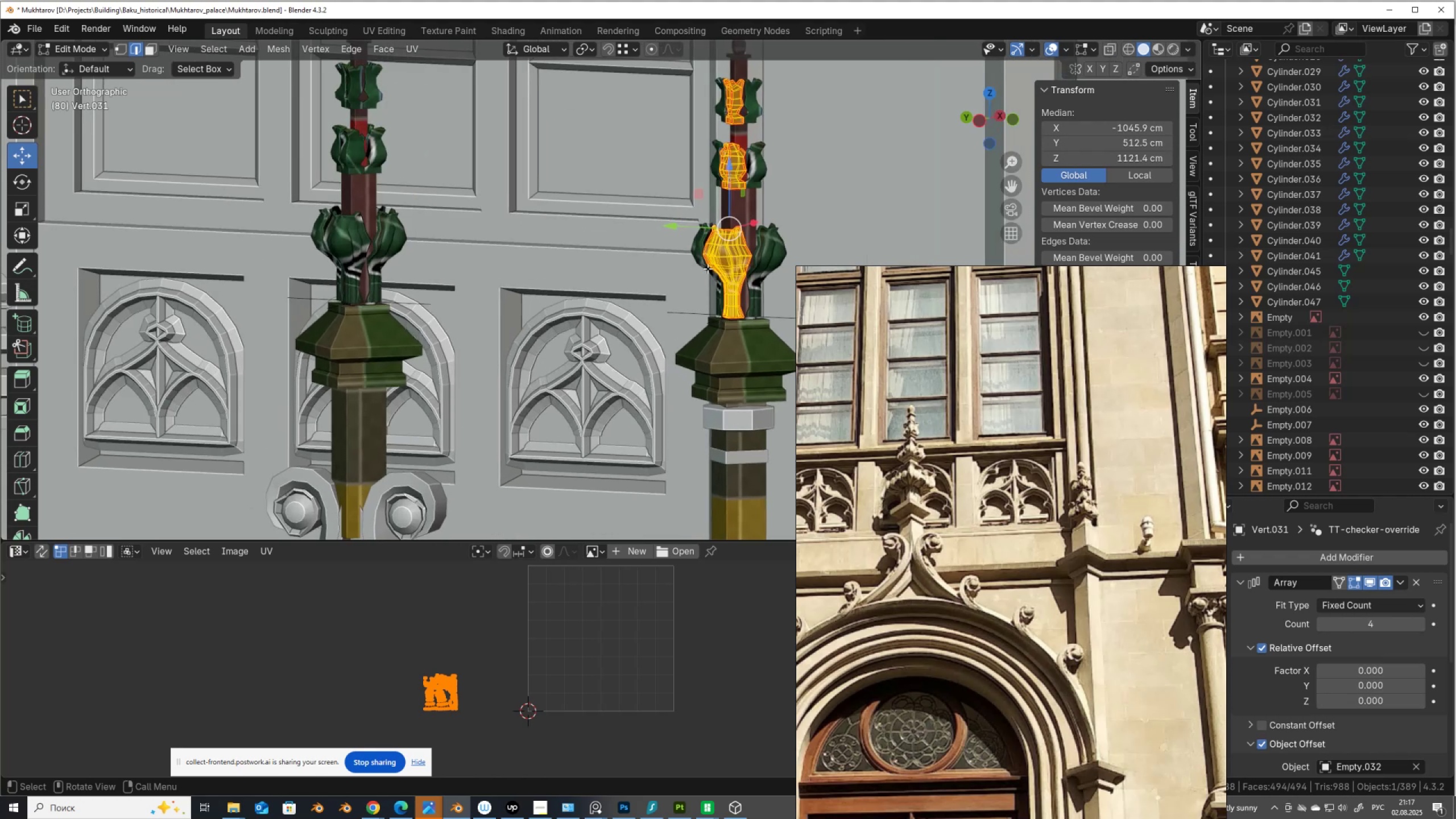 
left_click([715, 262])
 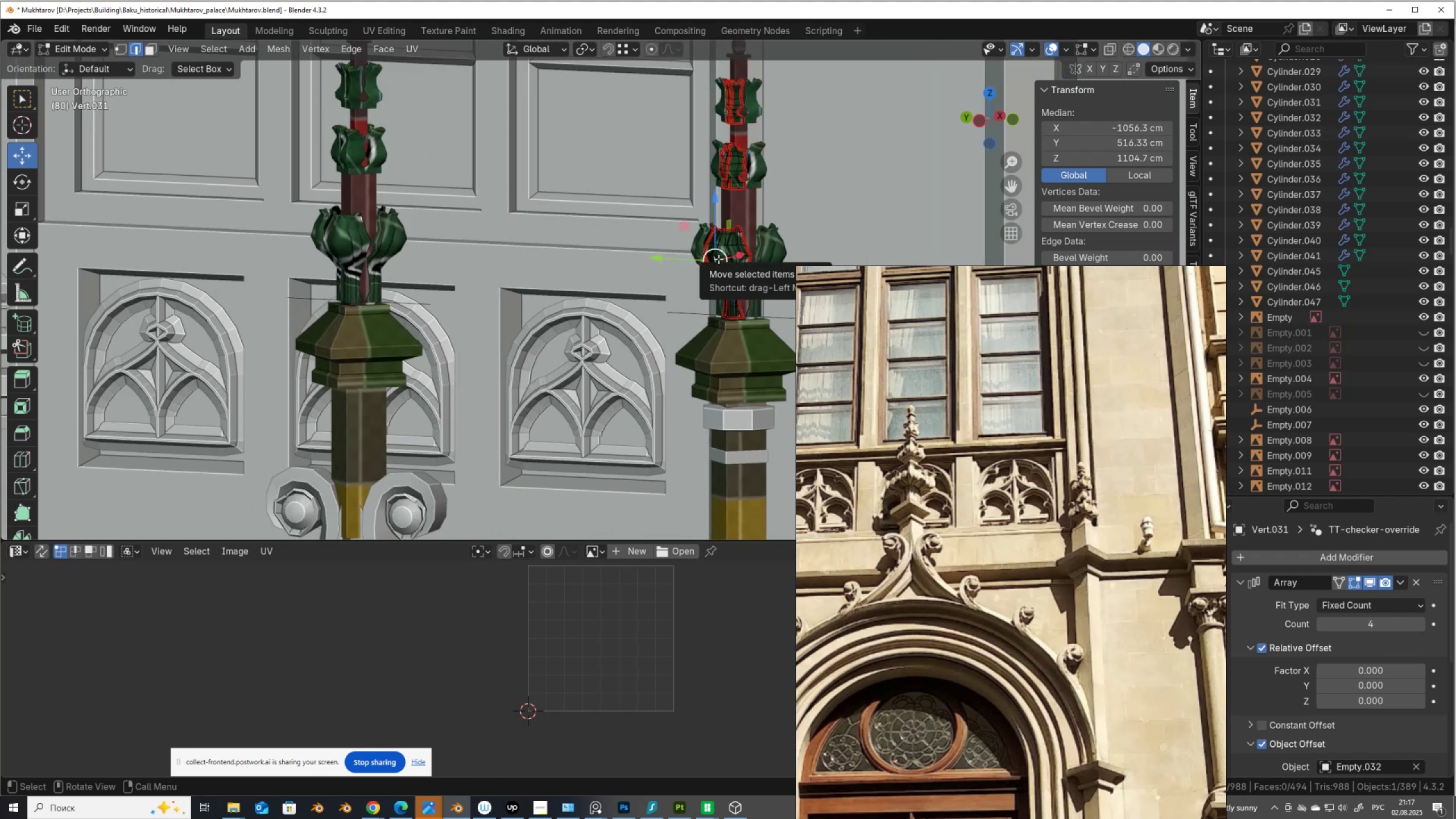 
type(lx)
 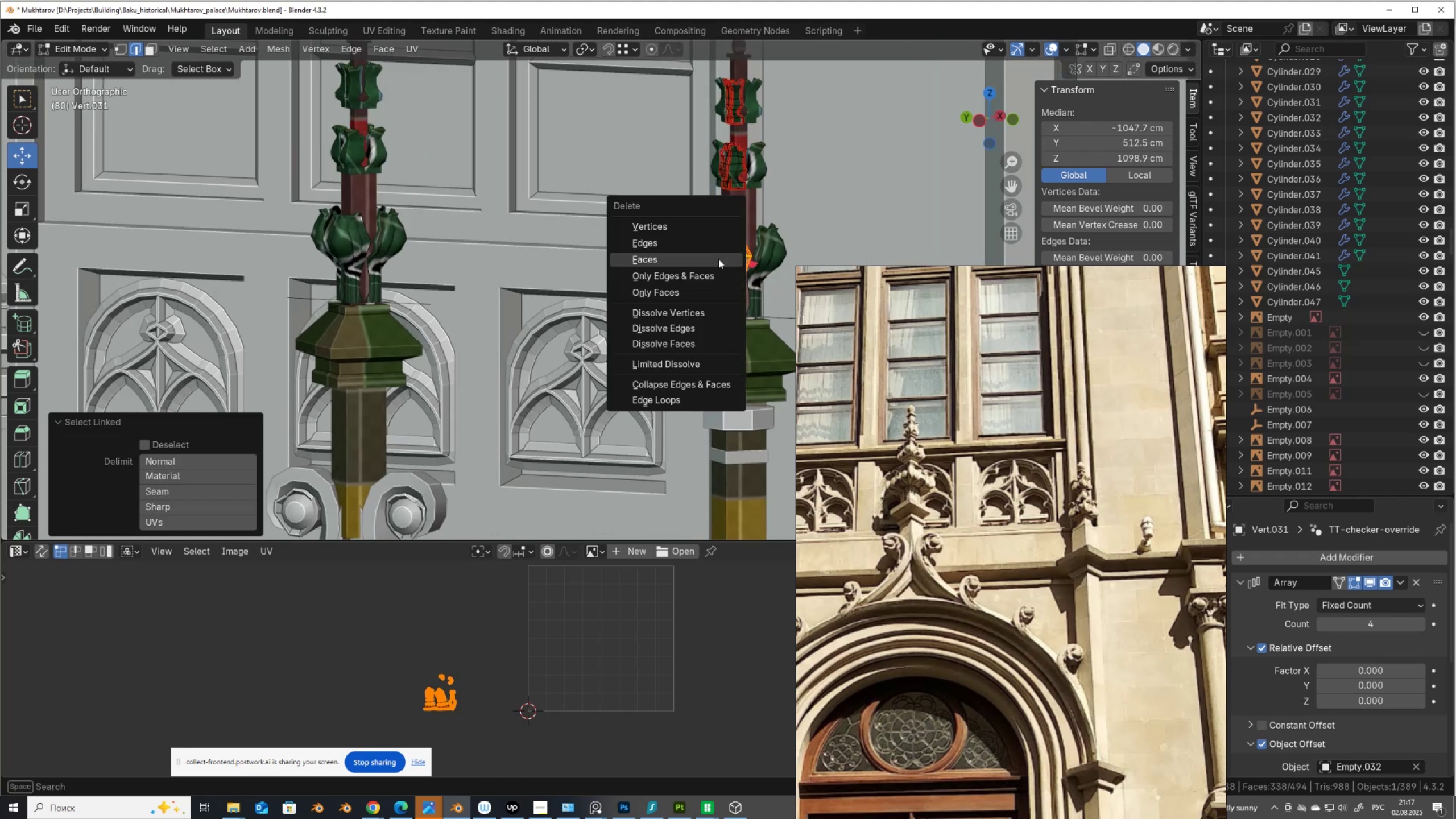 
left_click([718, 259])
 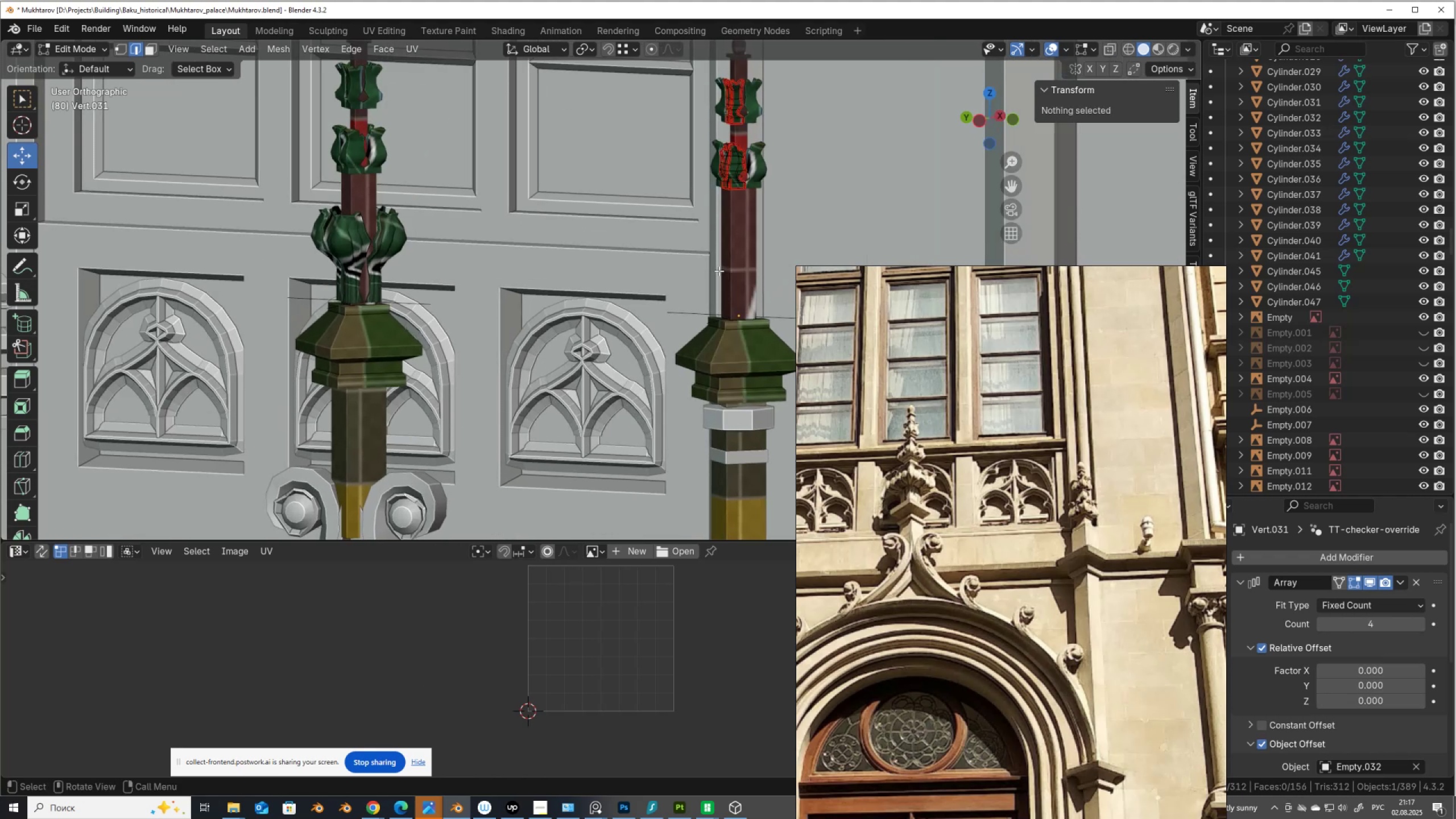 
scroll: coordinate [719, 271], scroll_direction: down, amount: 3.0
 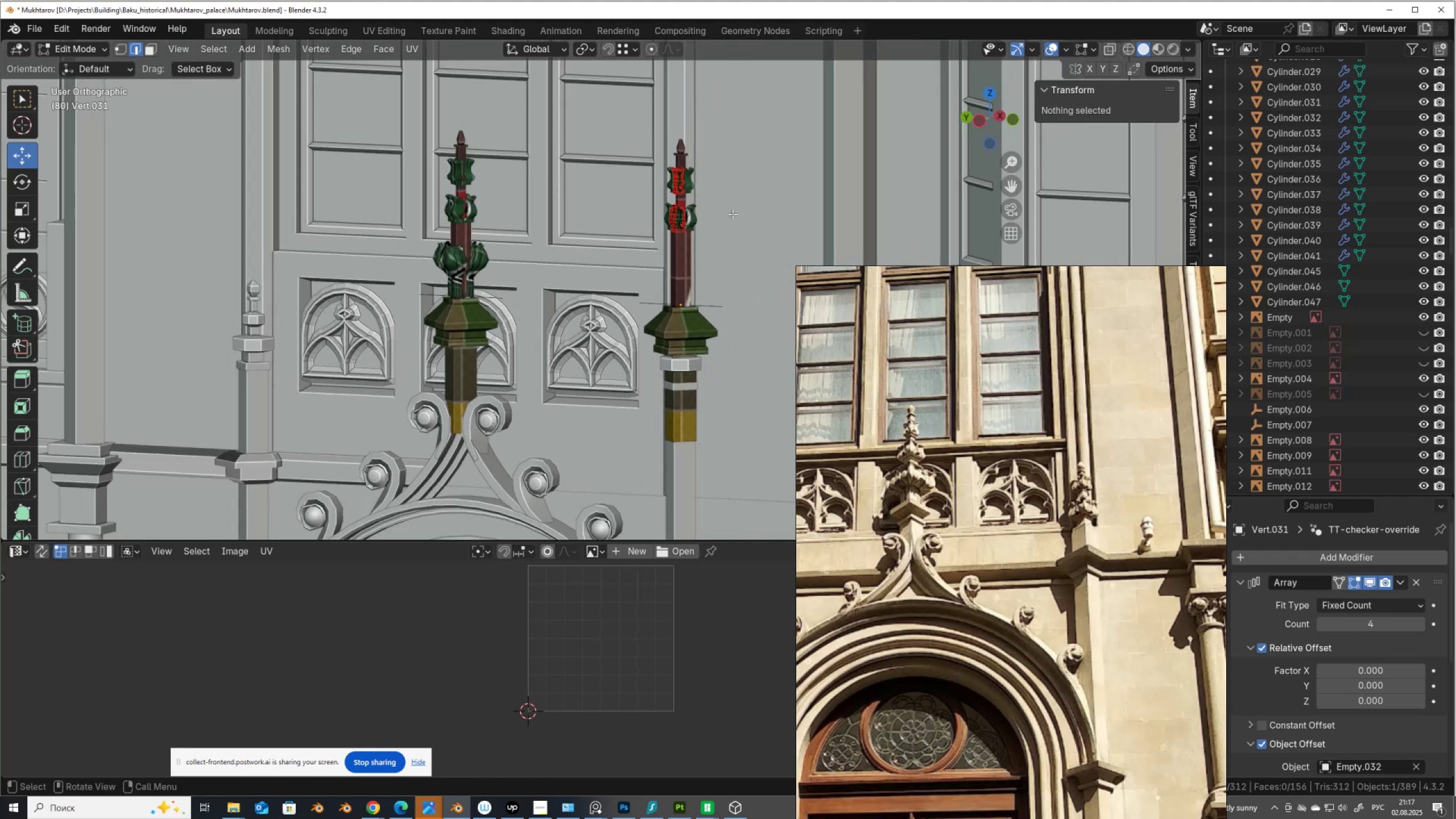 
scroll: coordinate [733, 214], scroll_direction: up, amount: 2.0
 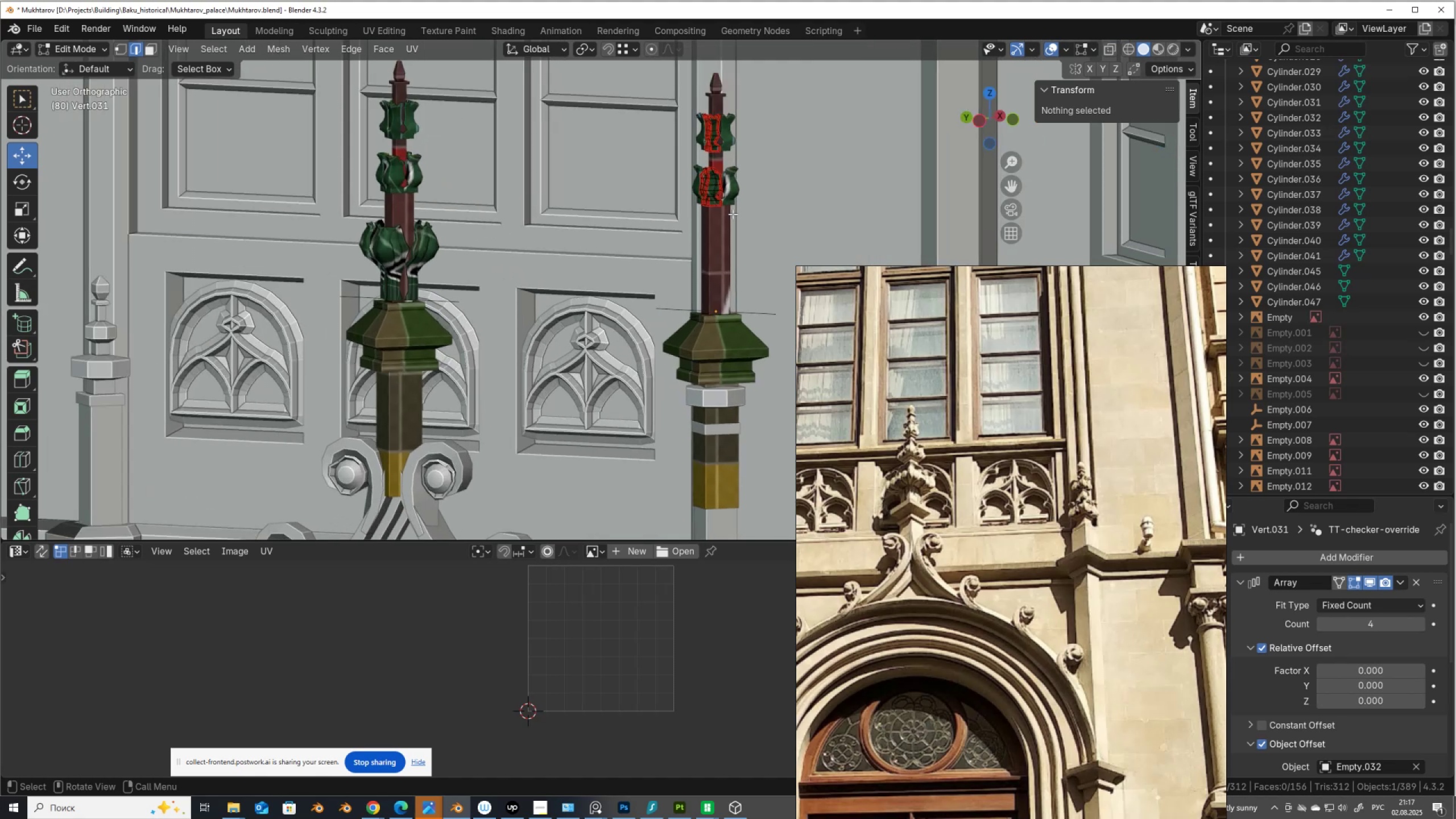 
key(Tab)
 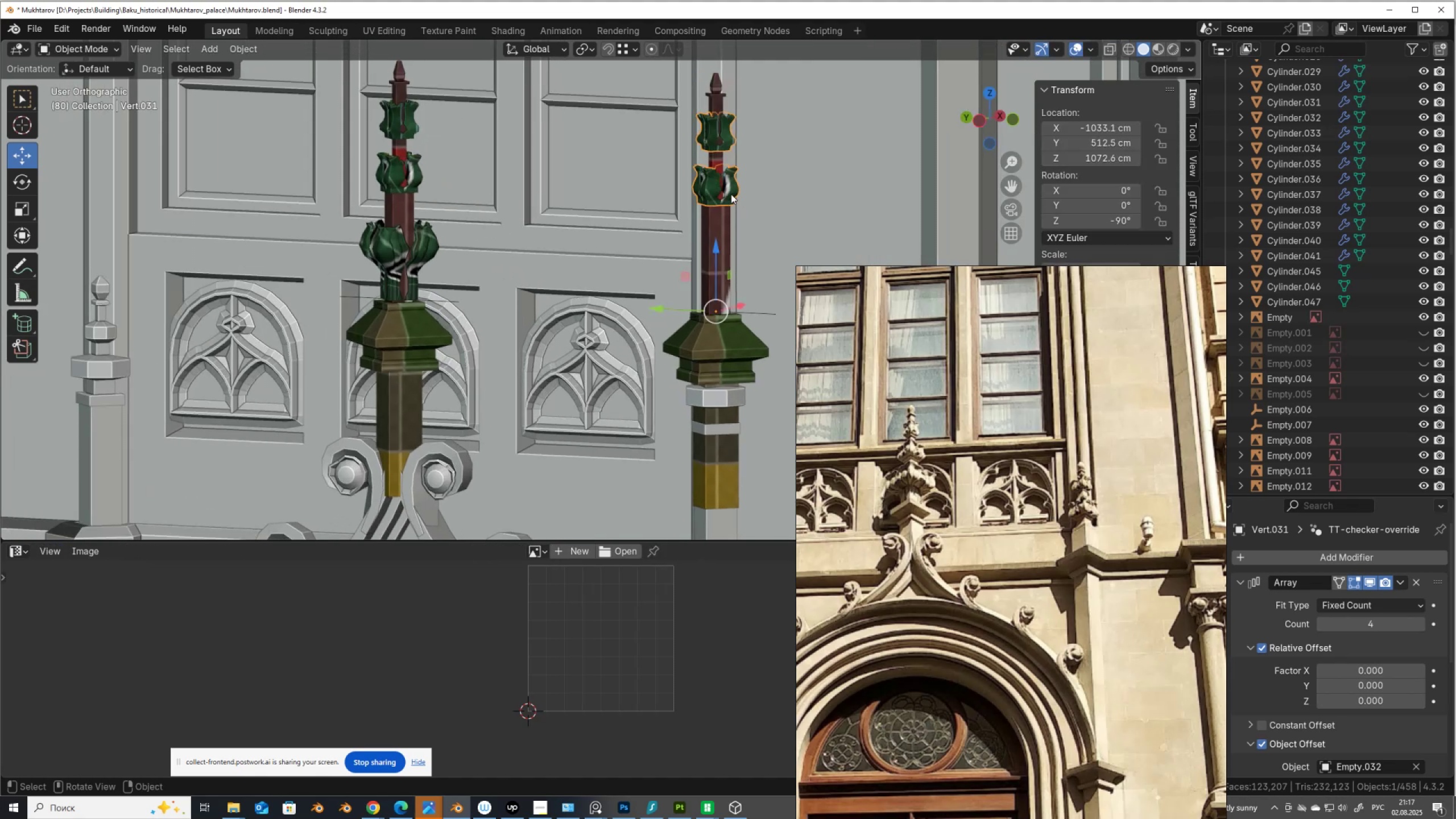 
left_click([731, 194])
 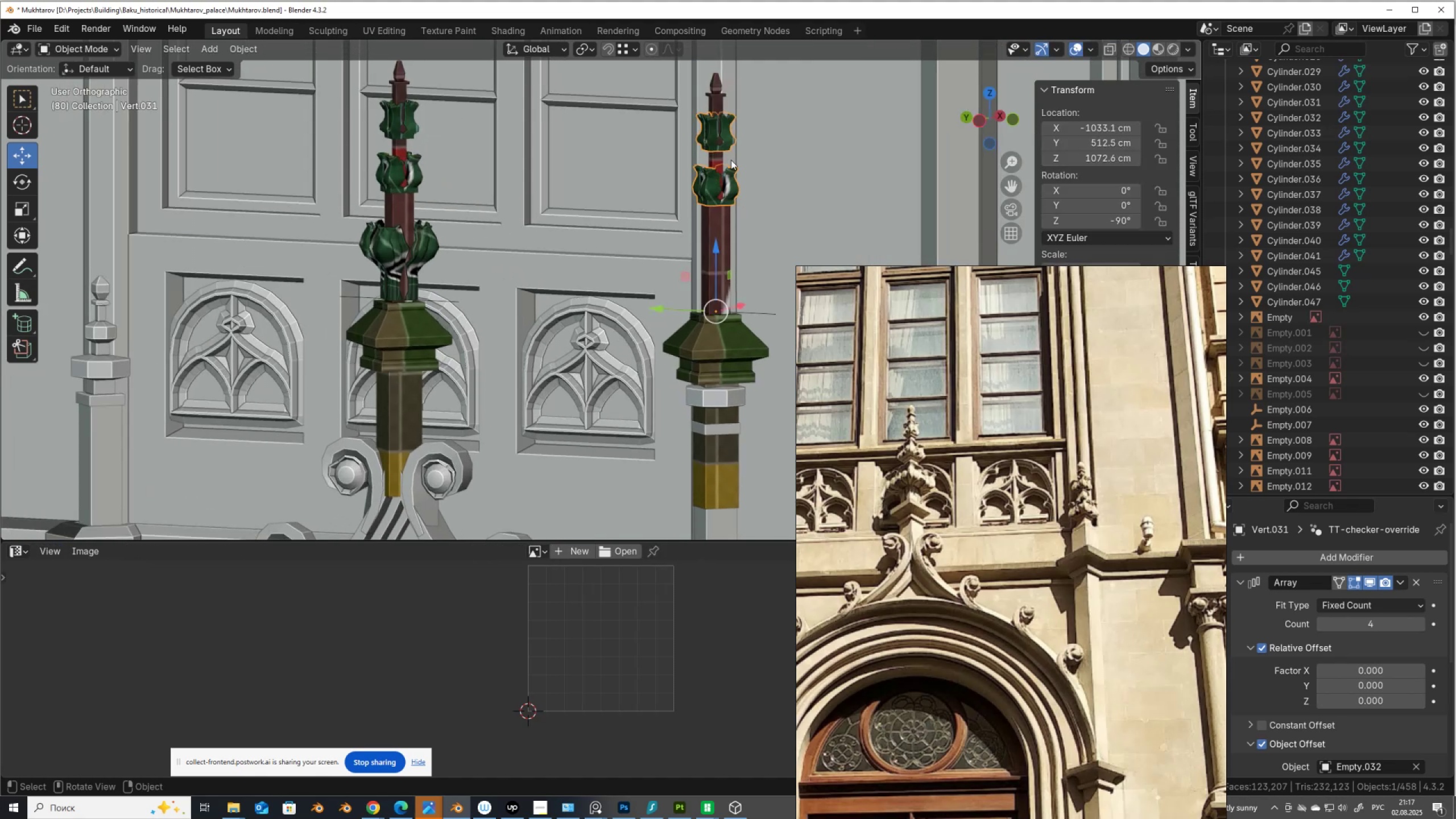 
hold_key(key=ShiftLeft, duration=0.74)
left_click([719, 90])
 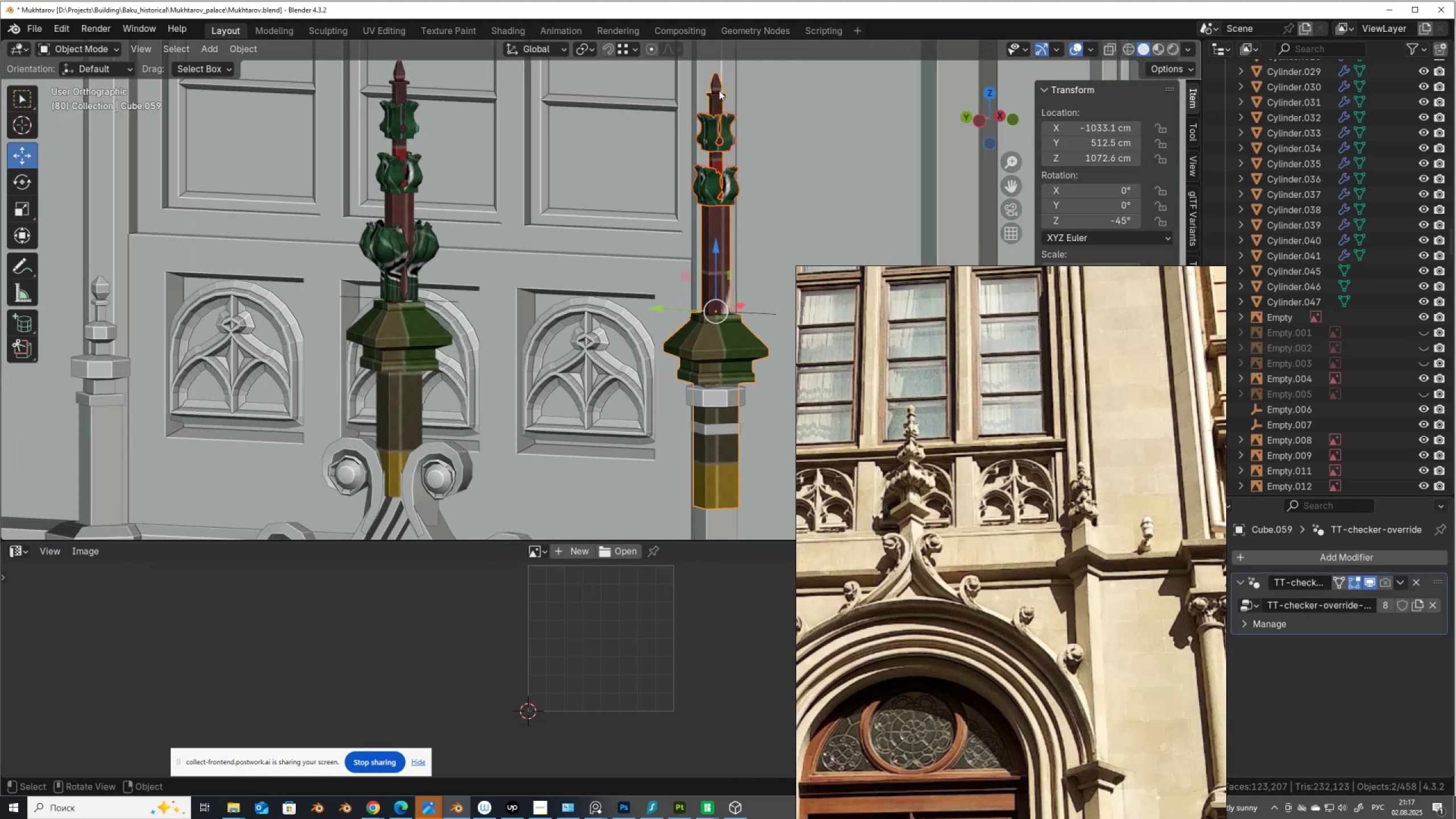 
key(Tab)
 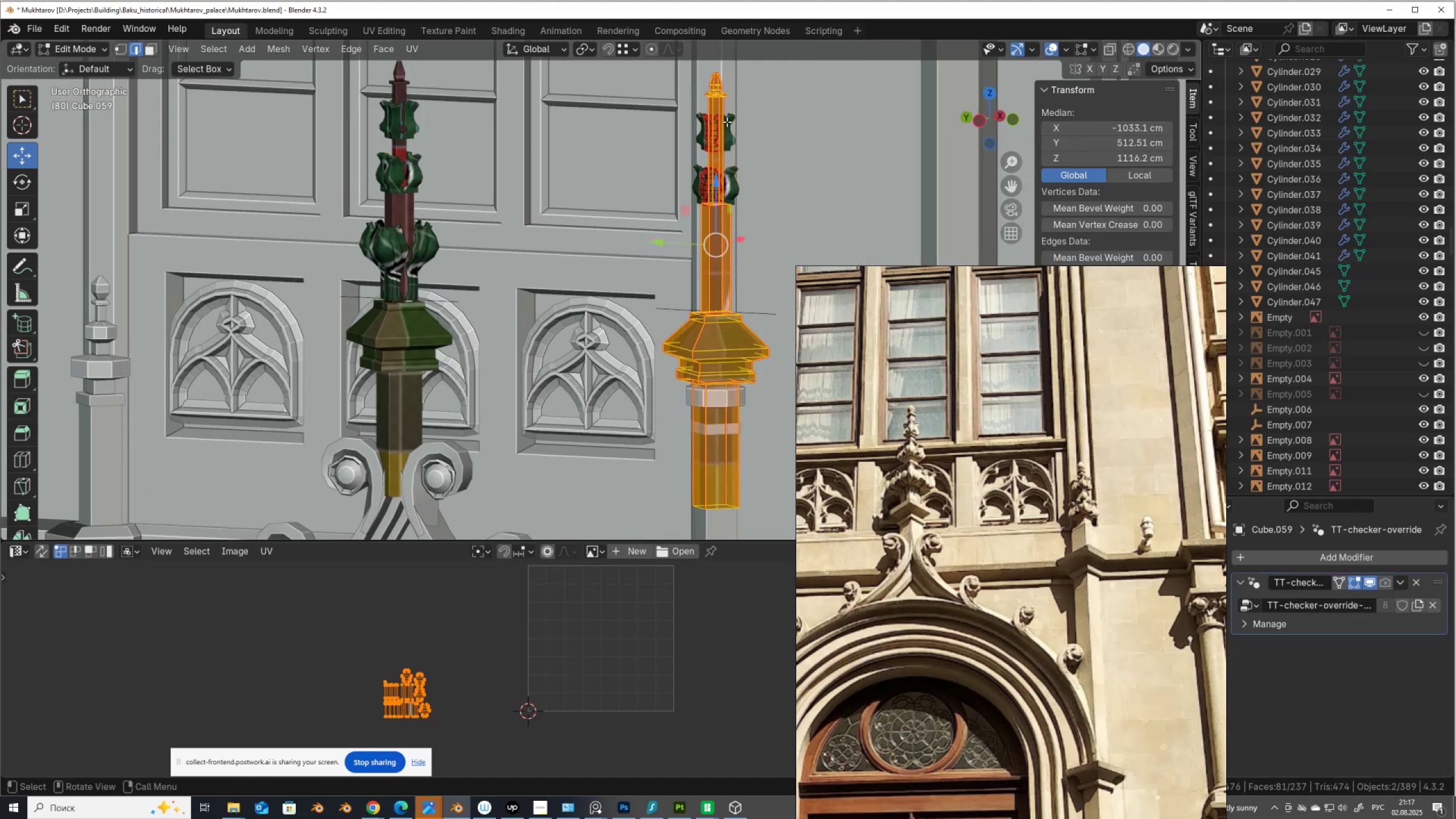 
key(Alt+AltLeft)
 